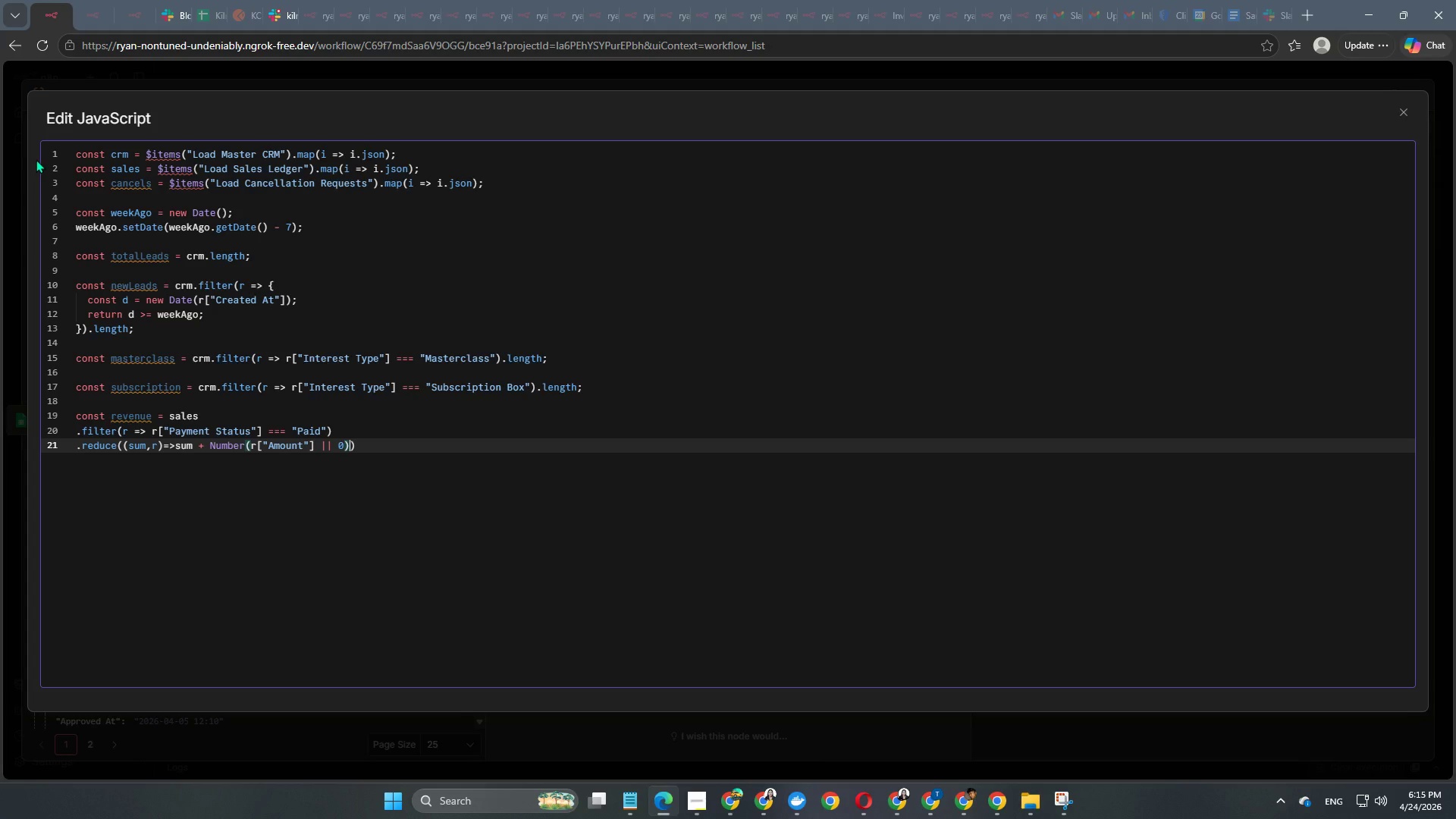 
key(Comma)
 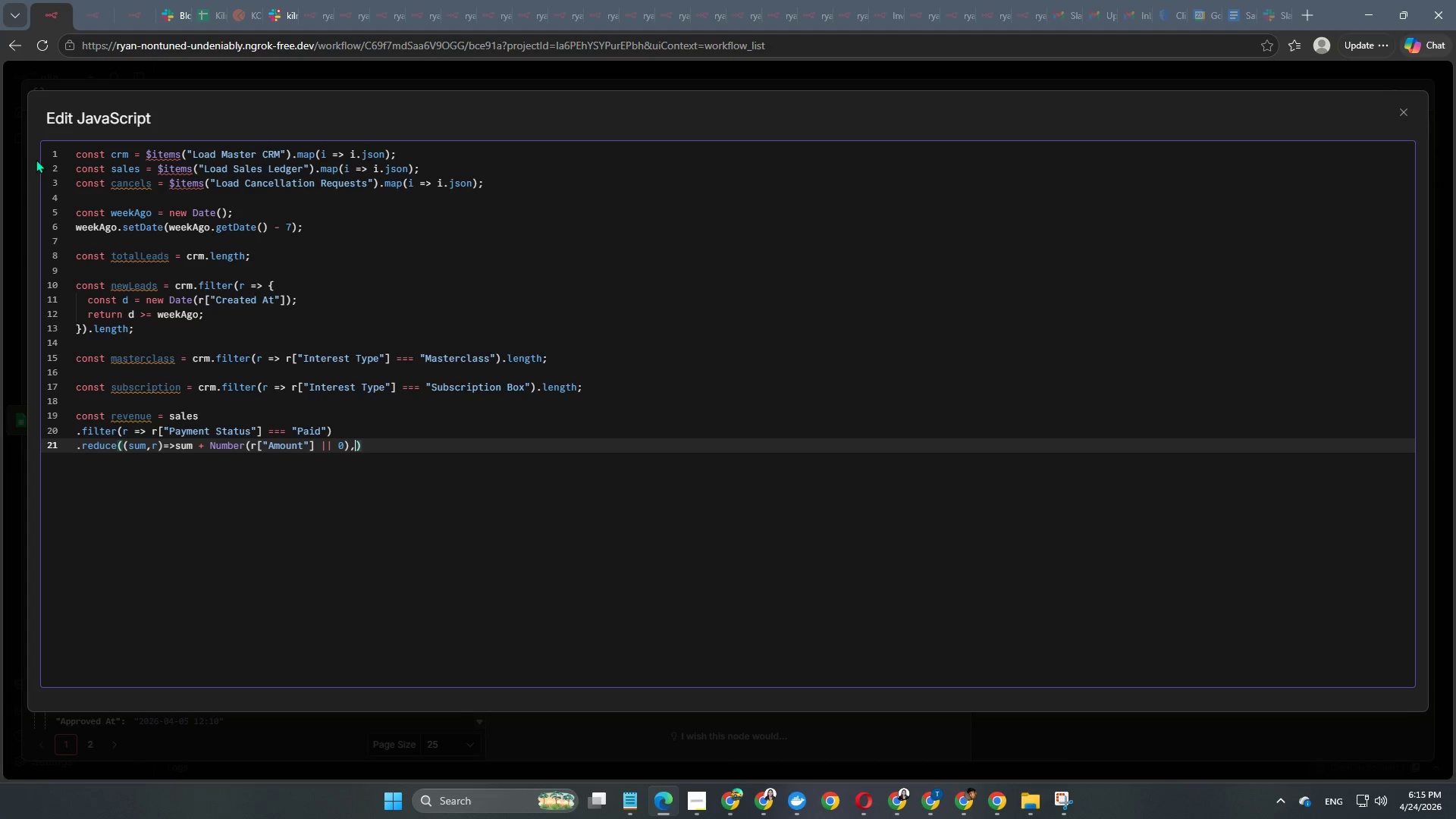 
key(Numpad0)
 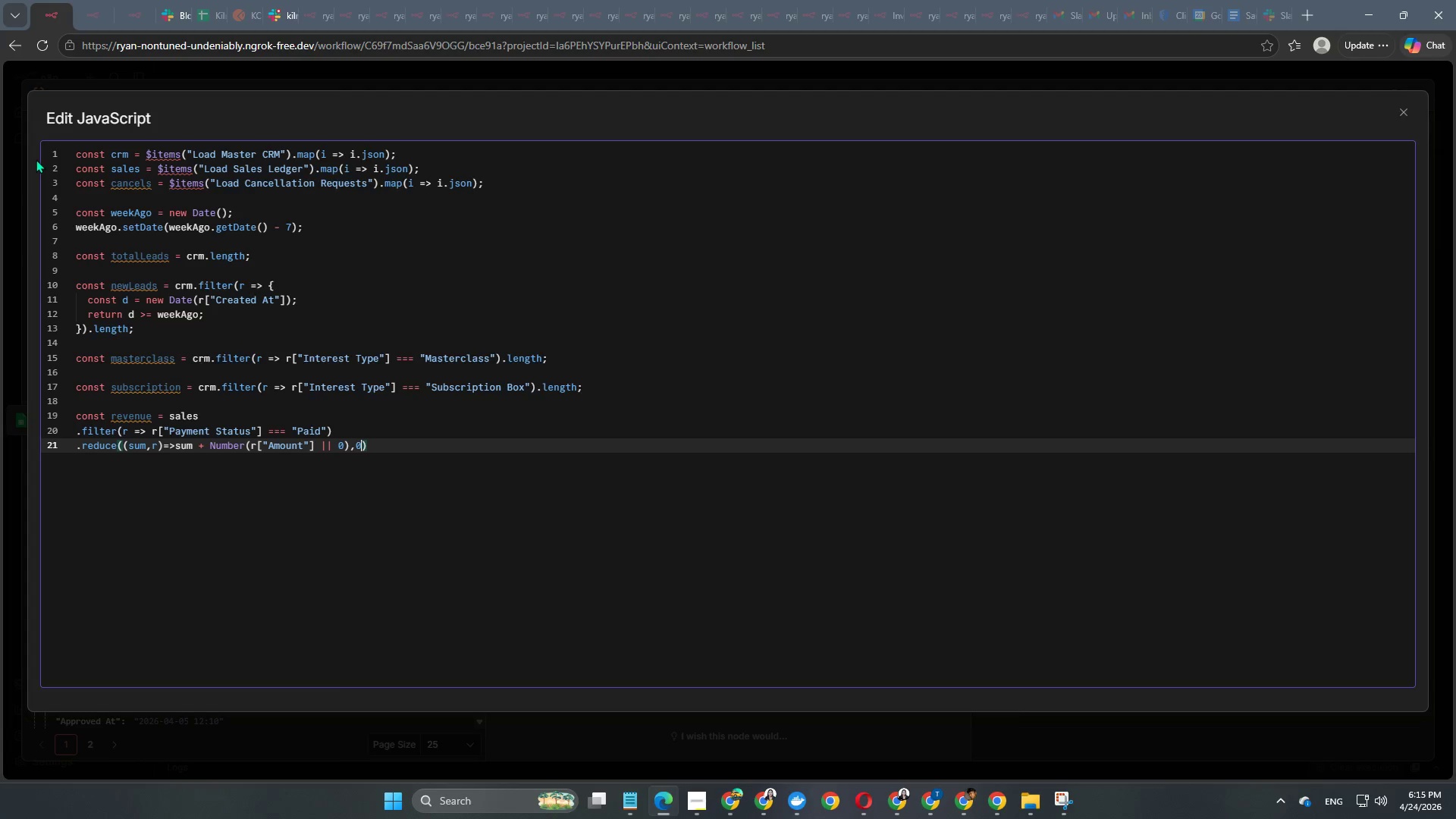 
key(ArrowRight)
 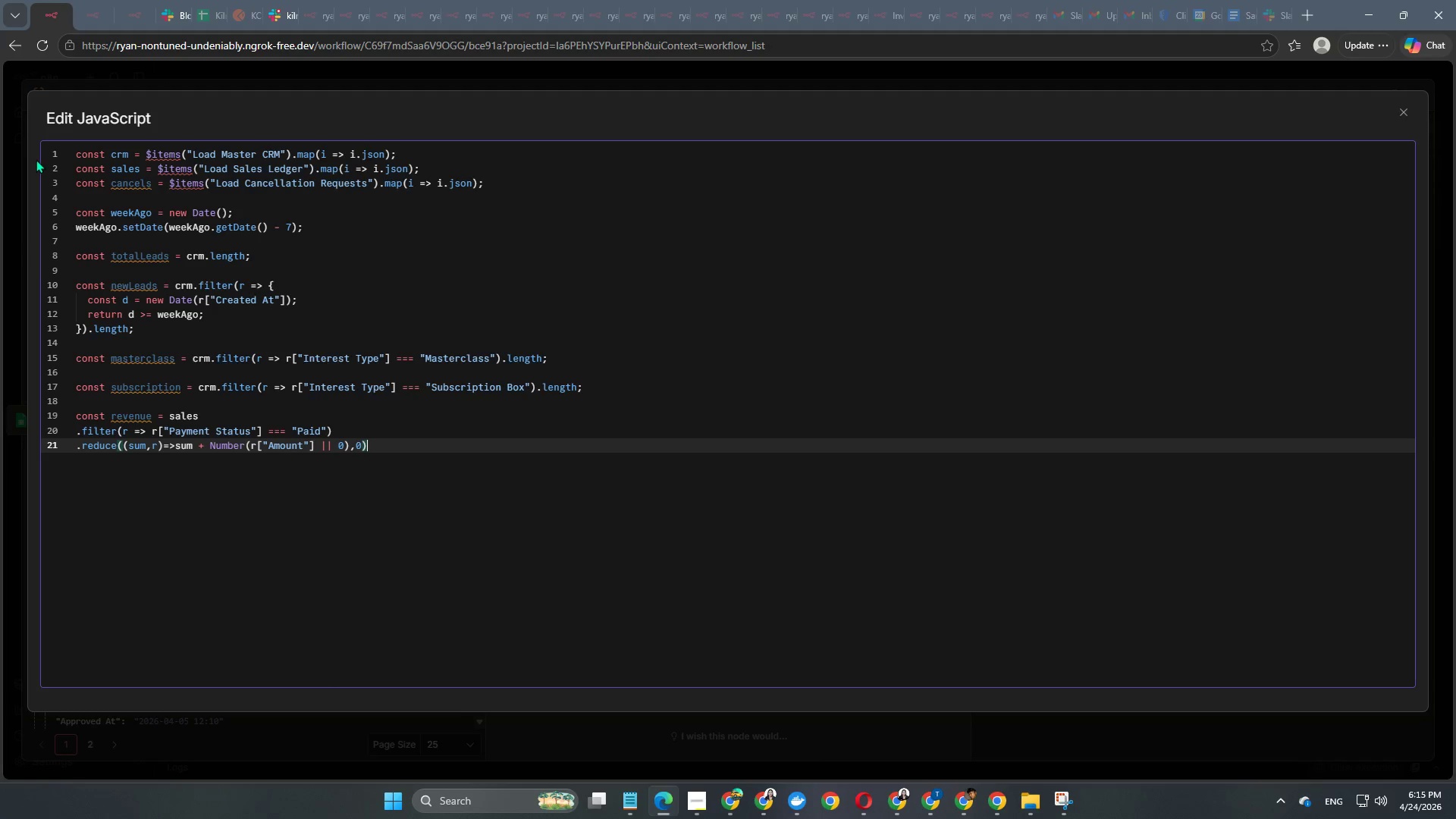 
key(Semicolon)
 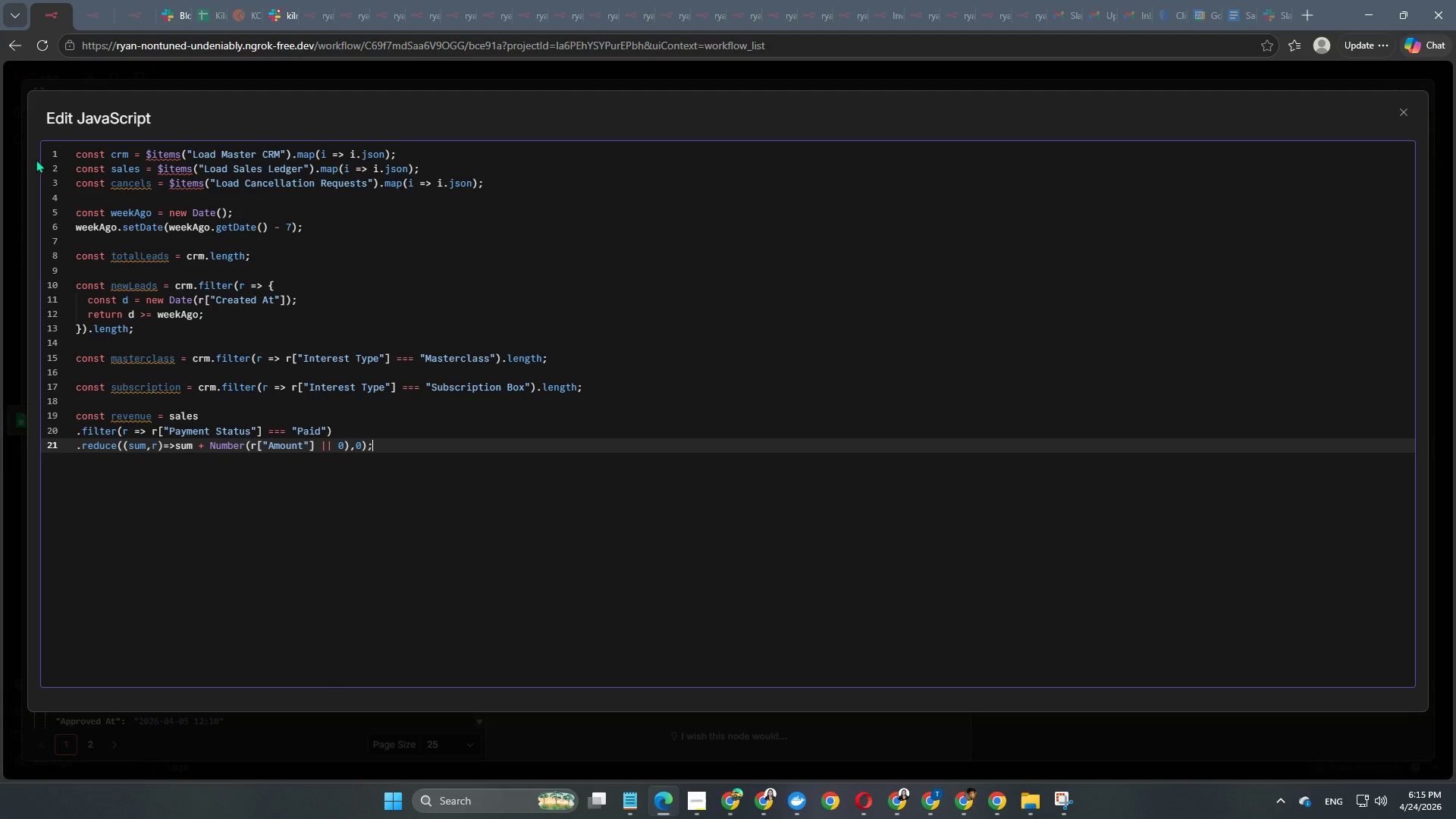 
key(Enter)
 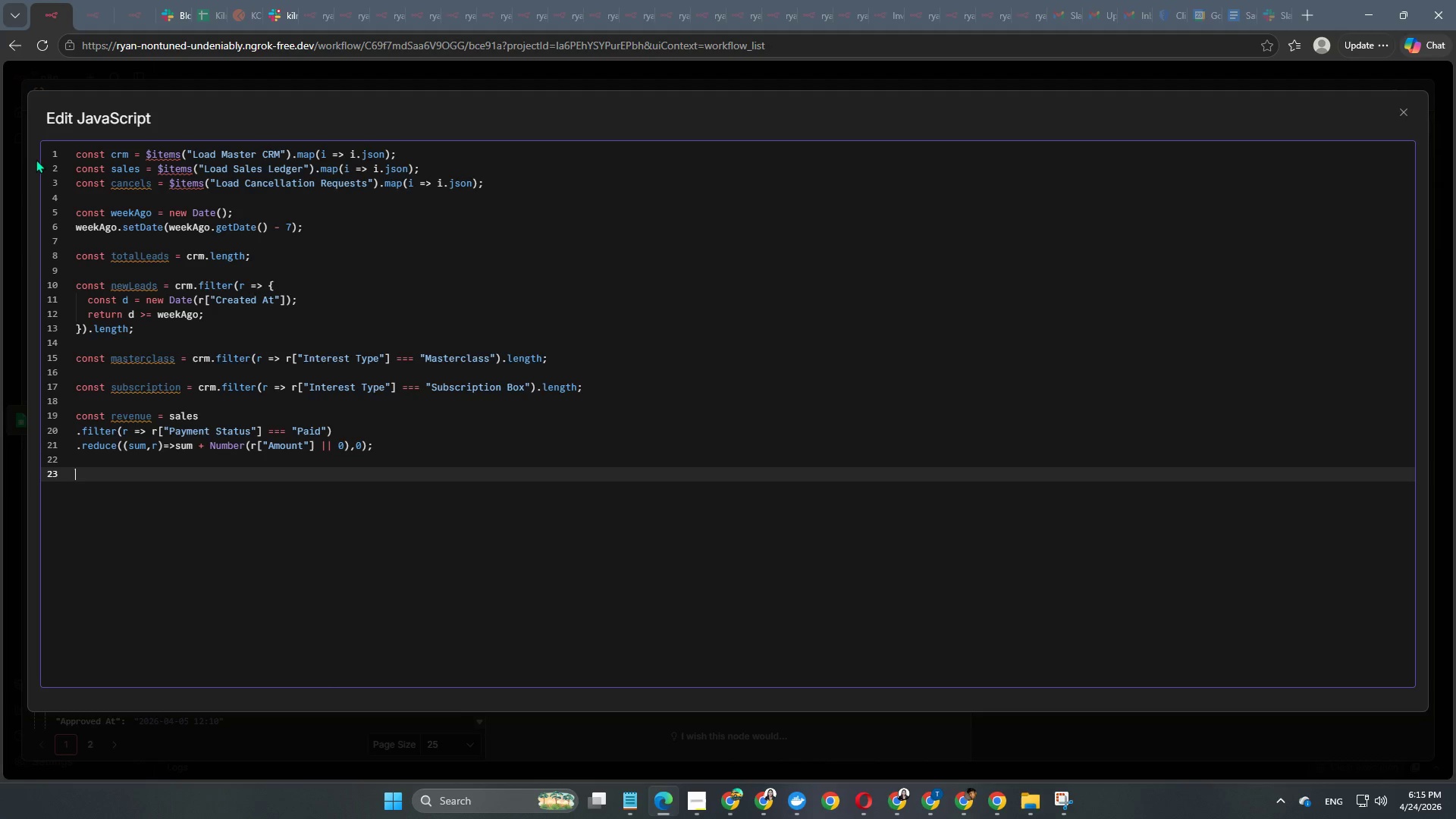 
key(Enter)
 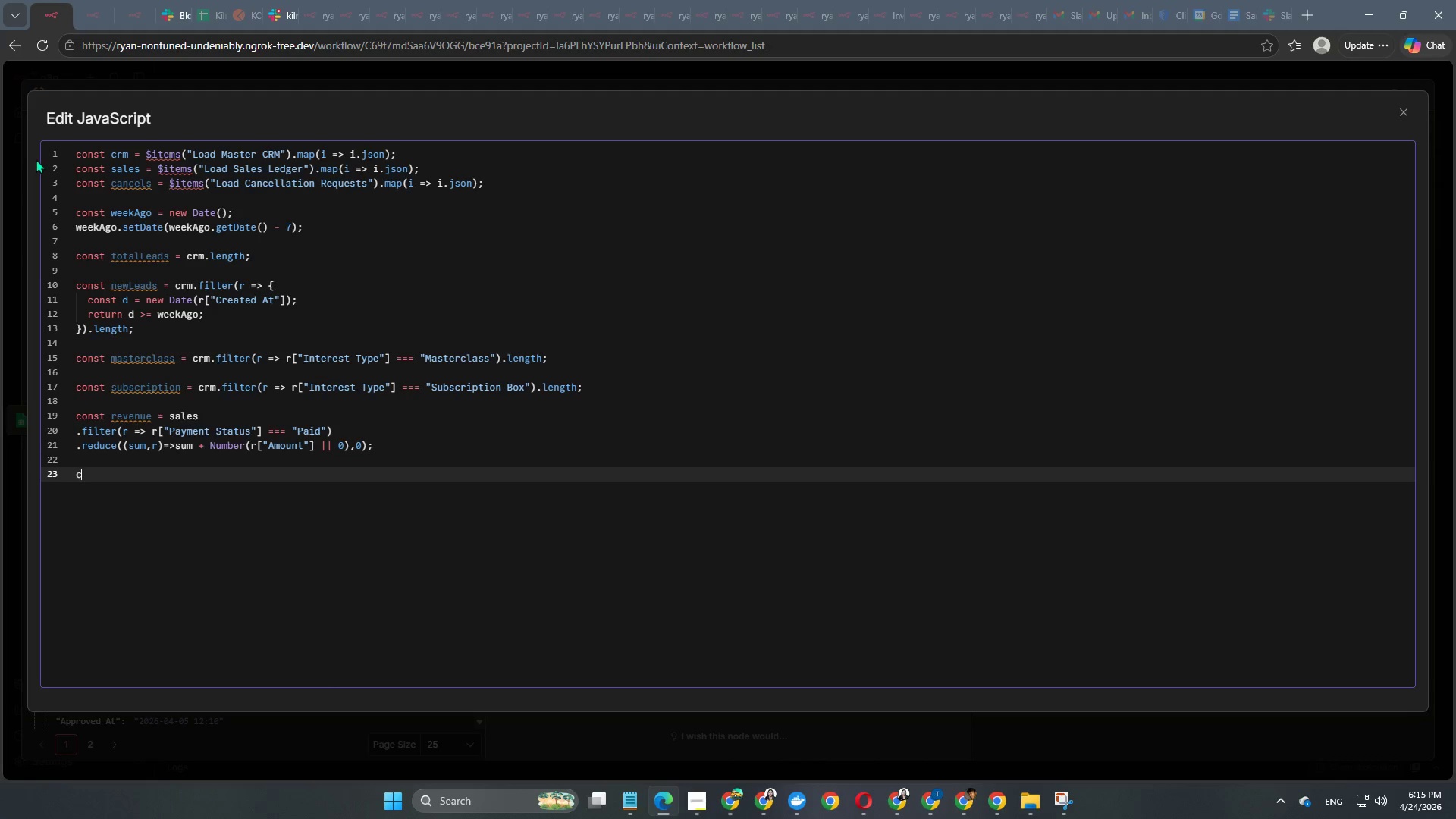 
type(cons)
 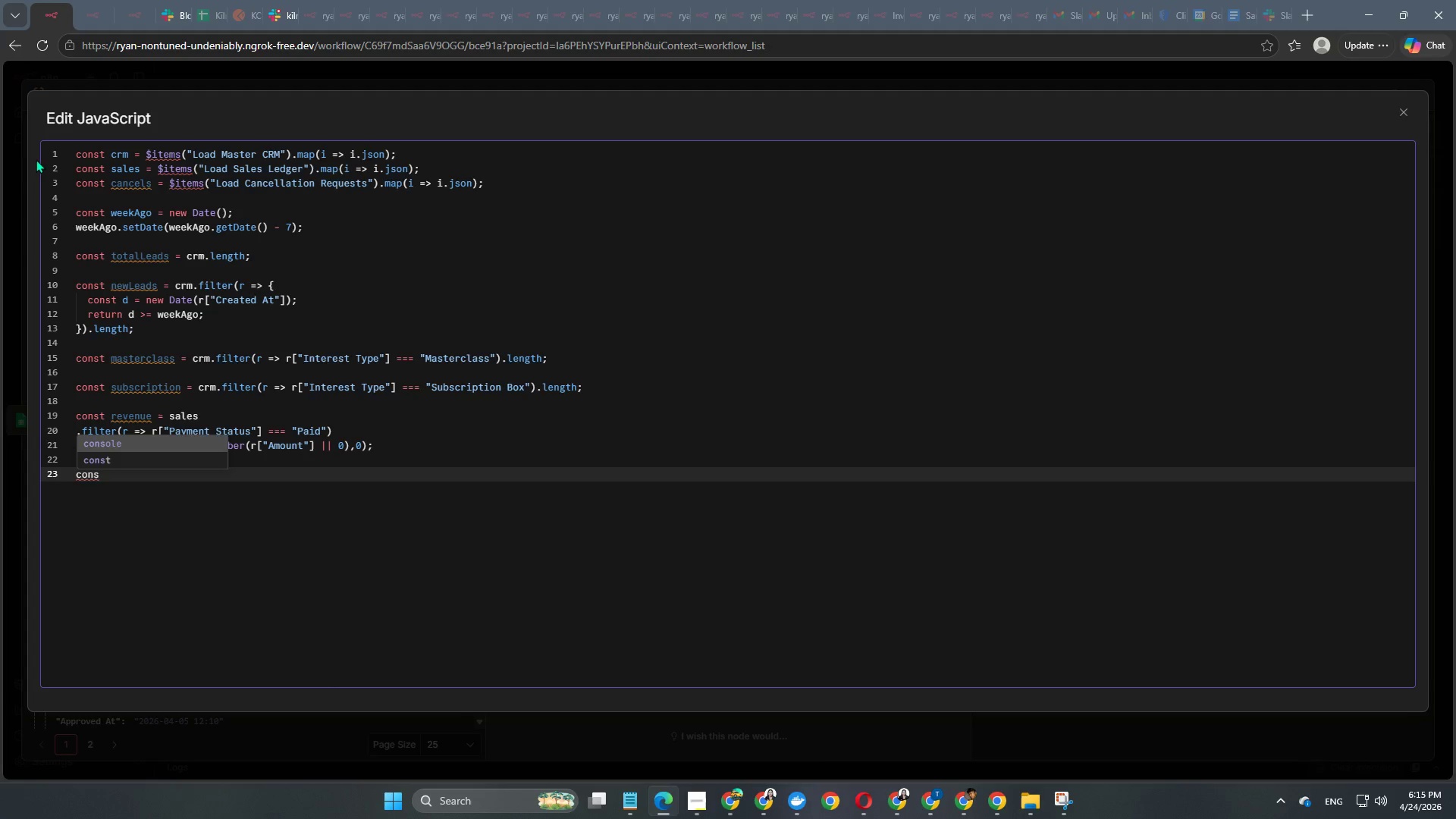 
key(ArrowDown)
 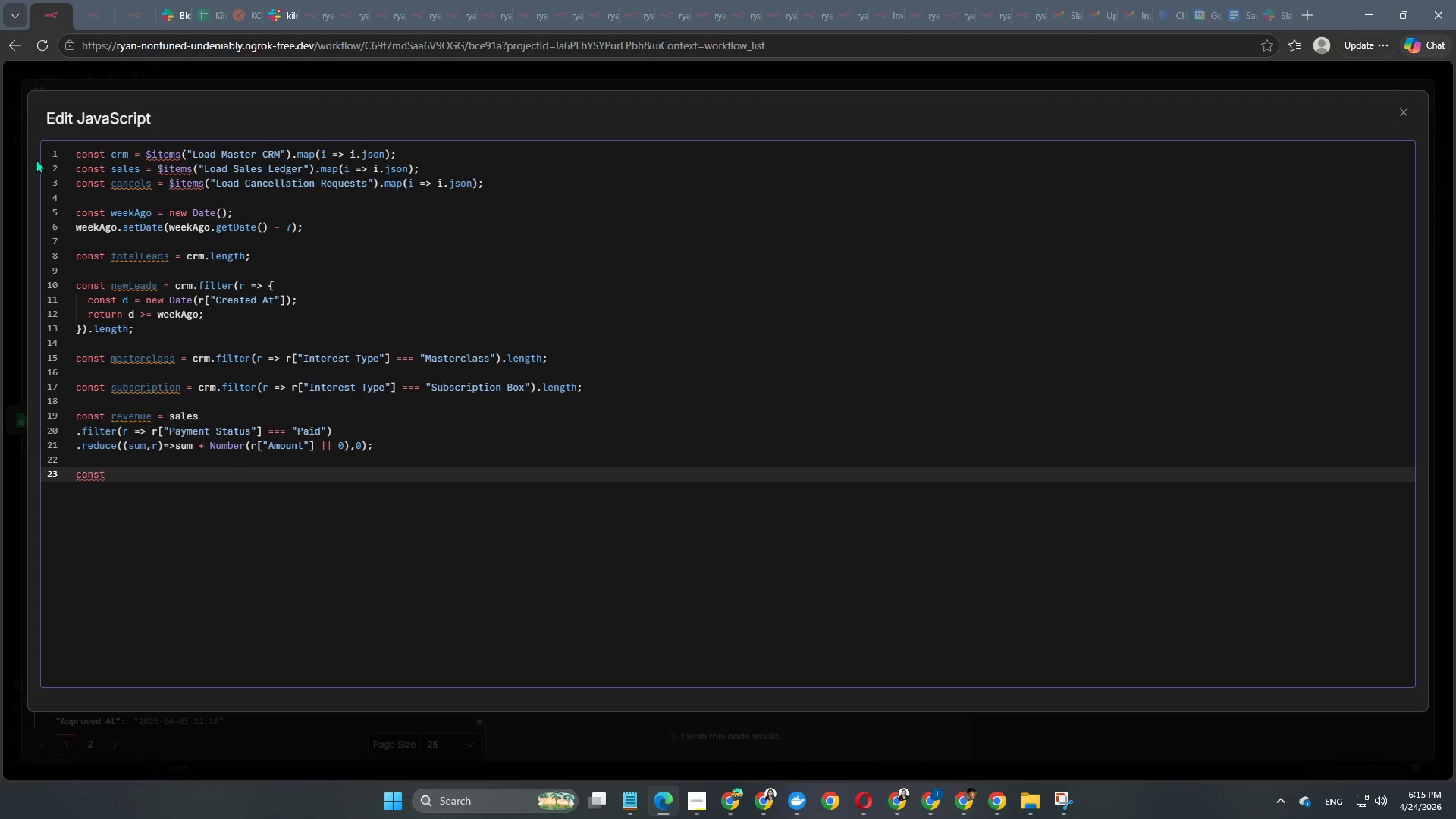 
key(Enter)
 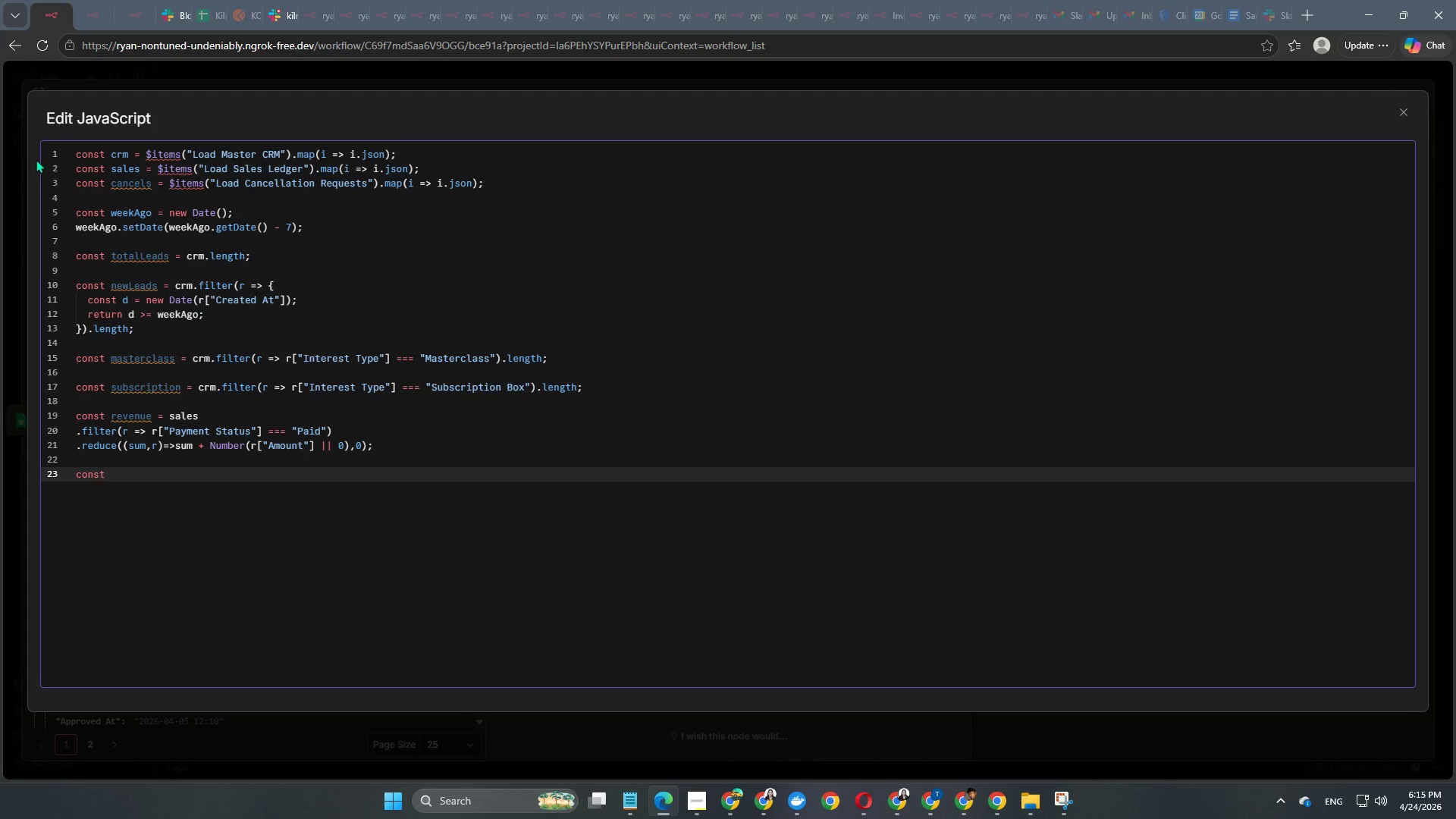 
type( pedin)
key(Backspace)
key(Backspace)
key(Backspace)
type(nding )
key(Backspace)
type(Cancels = cancels.filter(r => r["Status)
 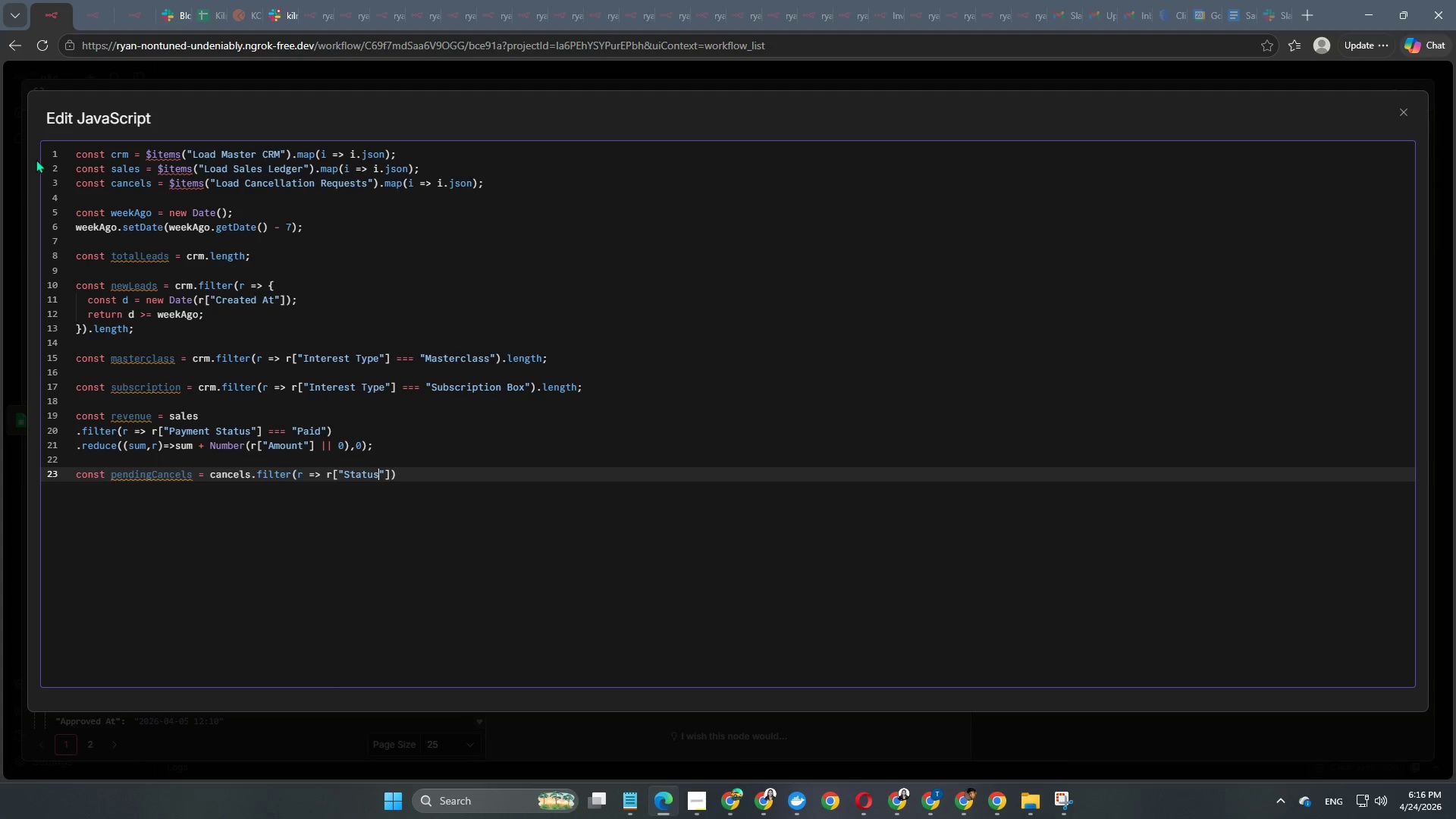 
key(ArrowRight)
 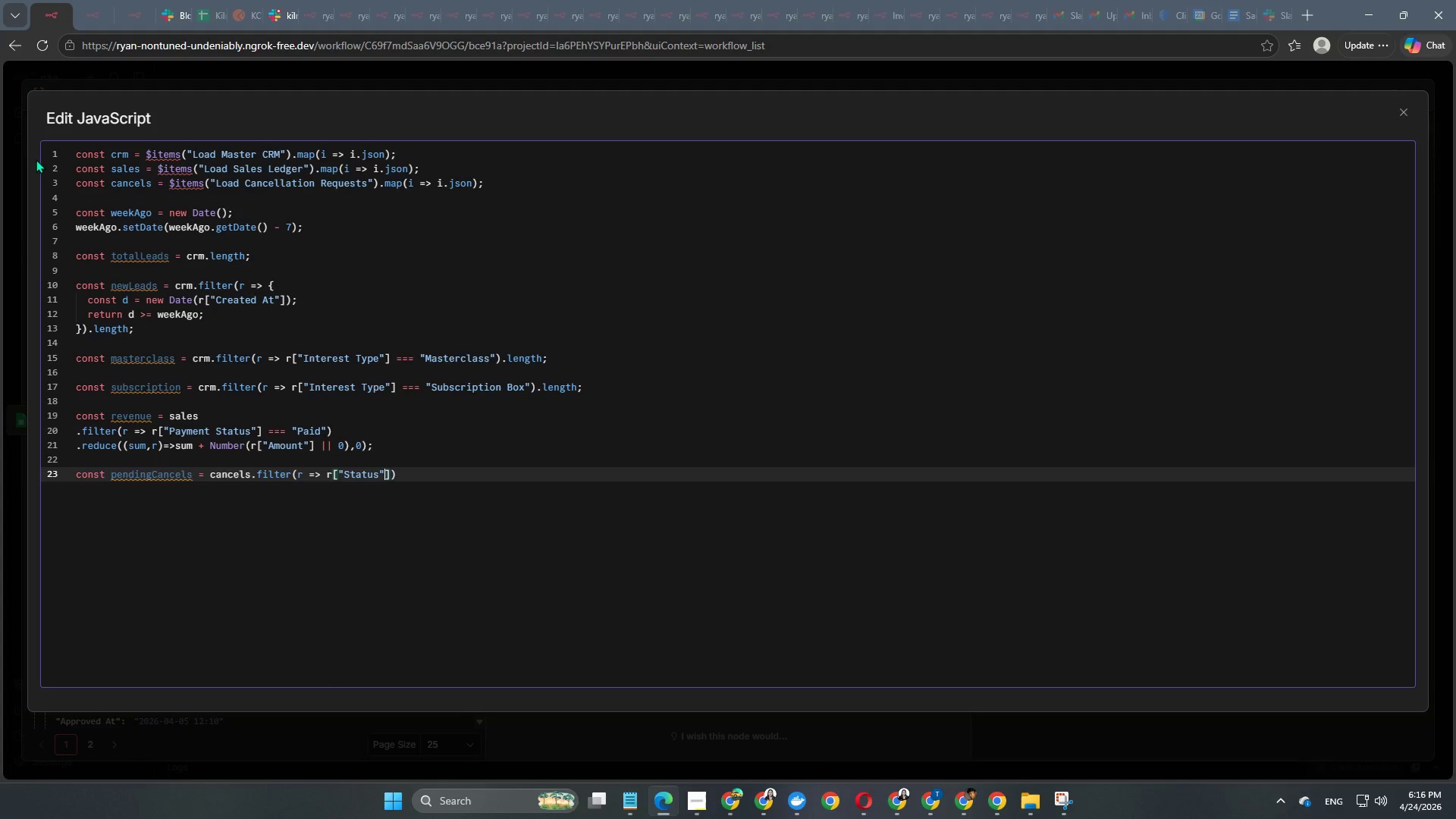 
key(ArrowRight)
 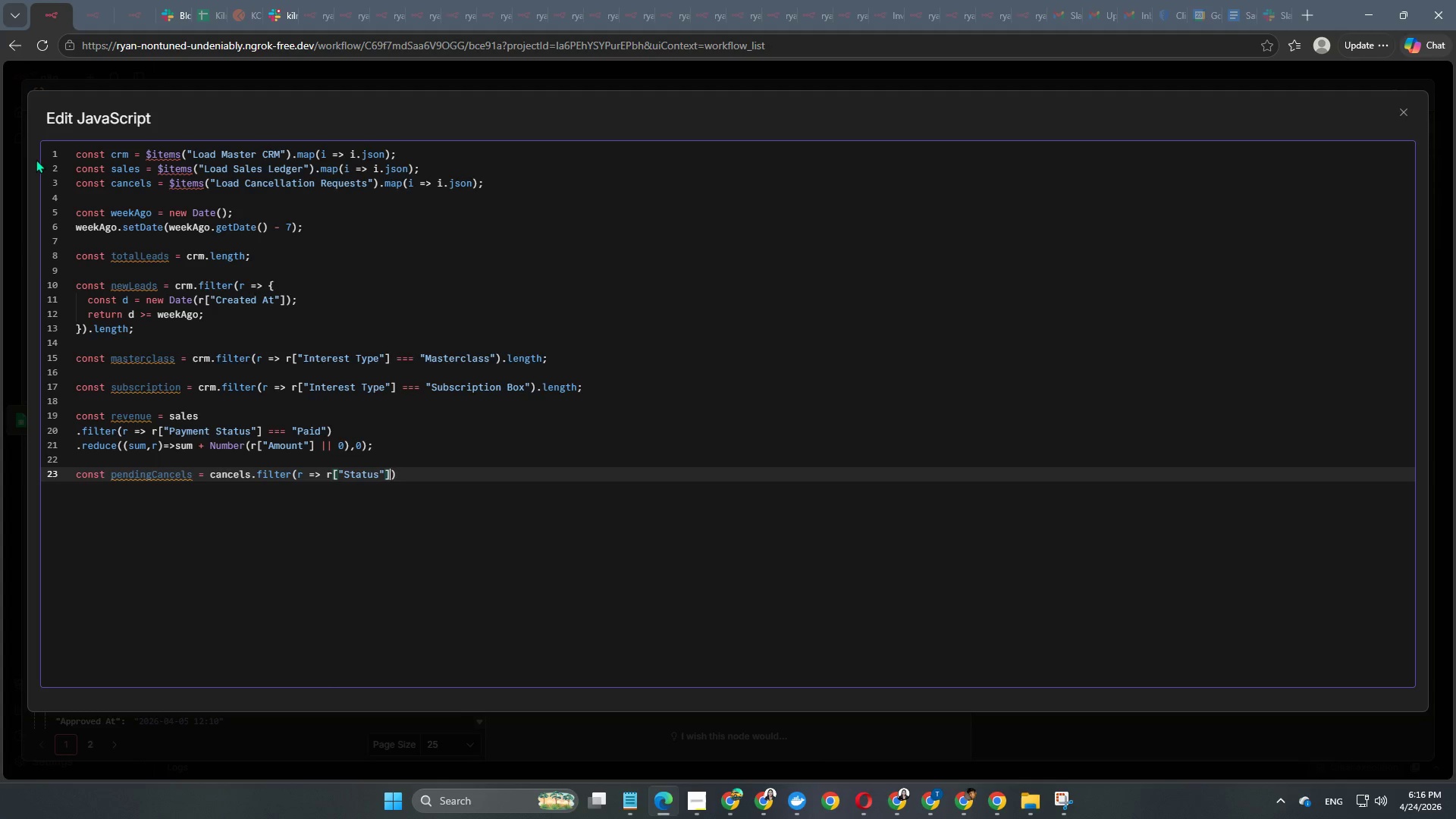 
type( === "Pending)
 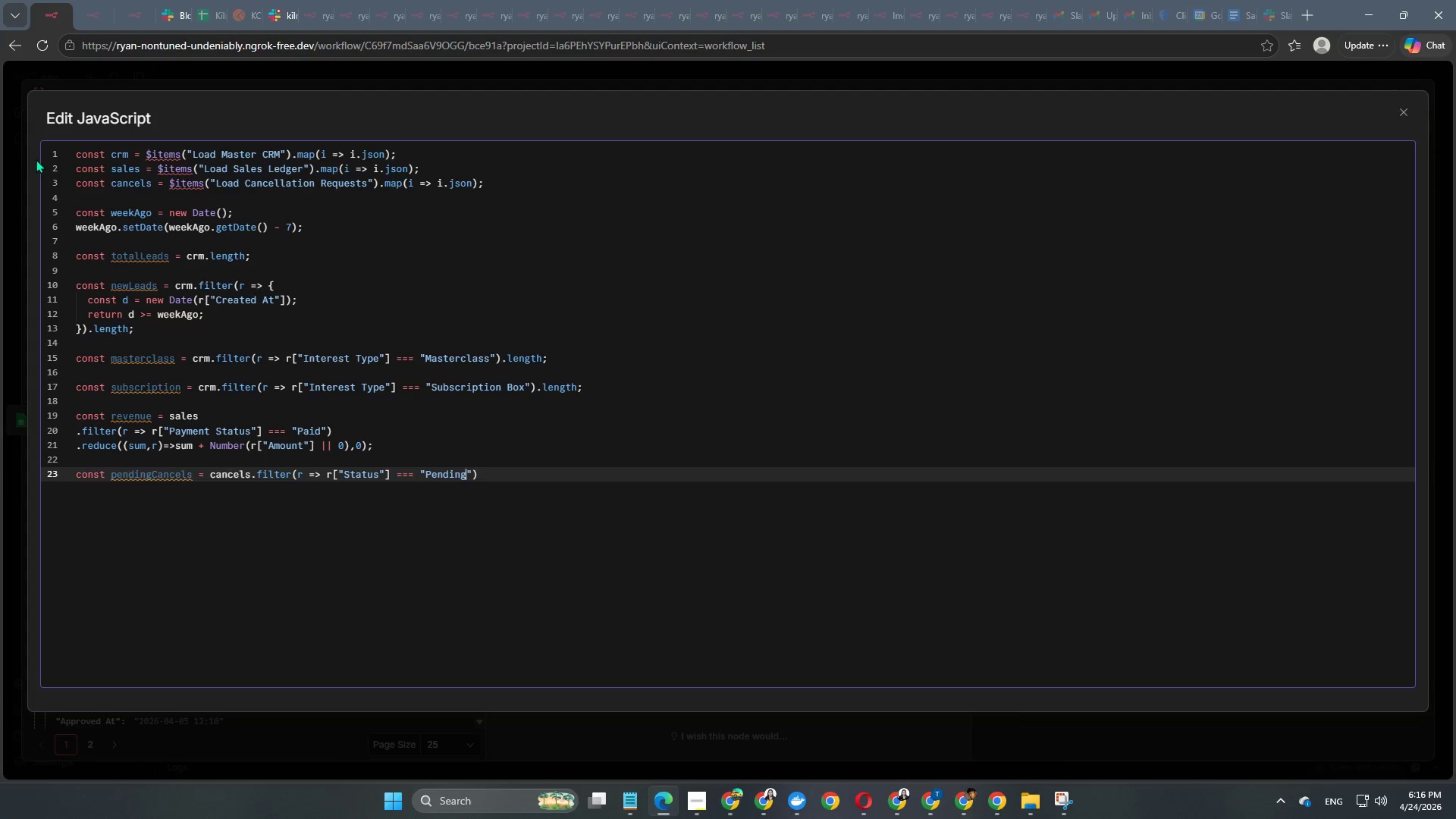 
key(ArrowRight)
 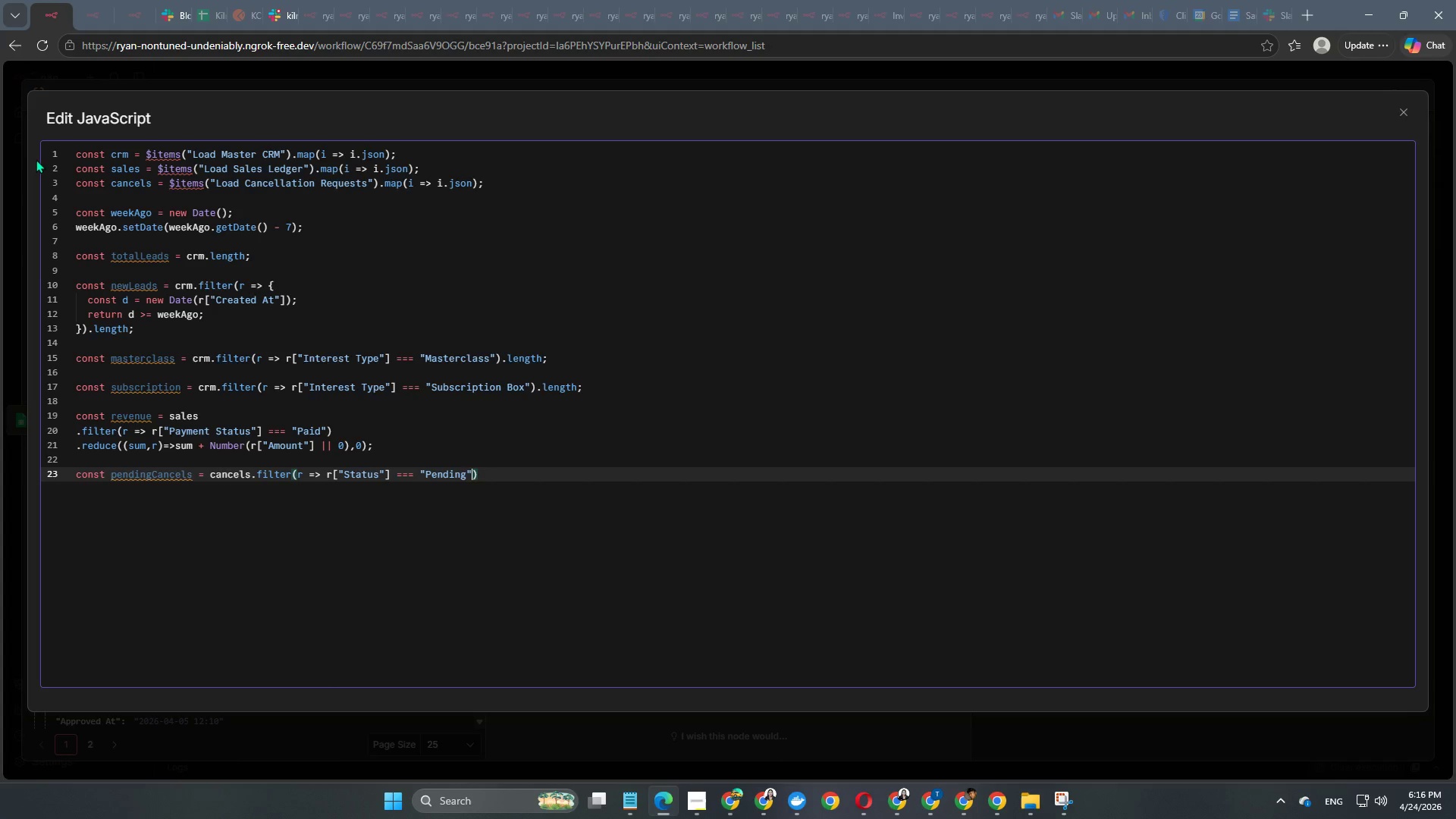 
key(ArrowRight)
 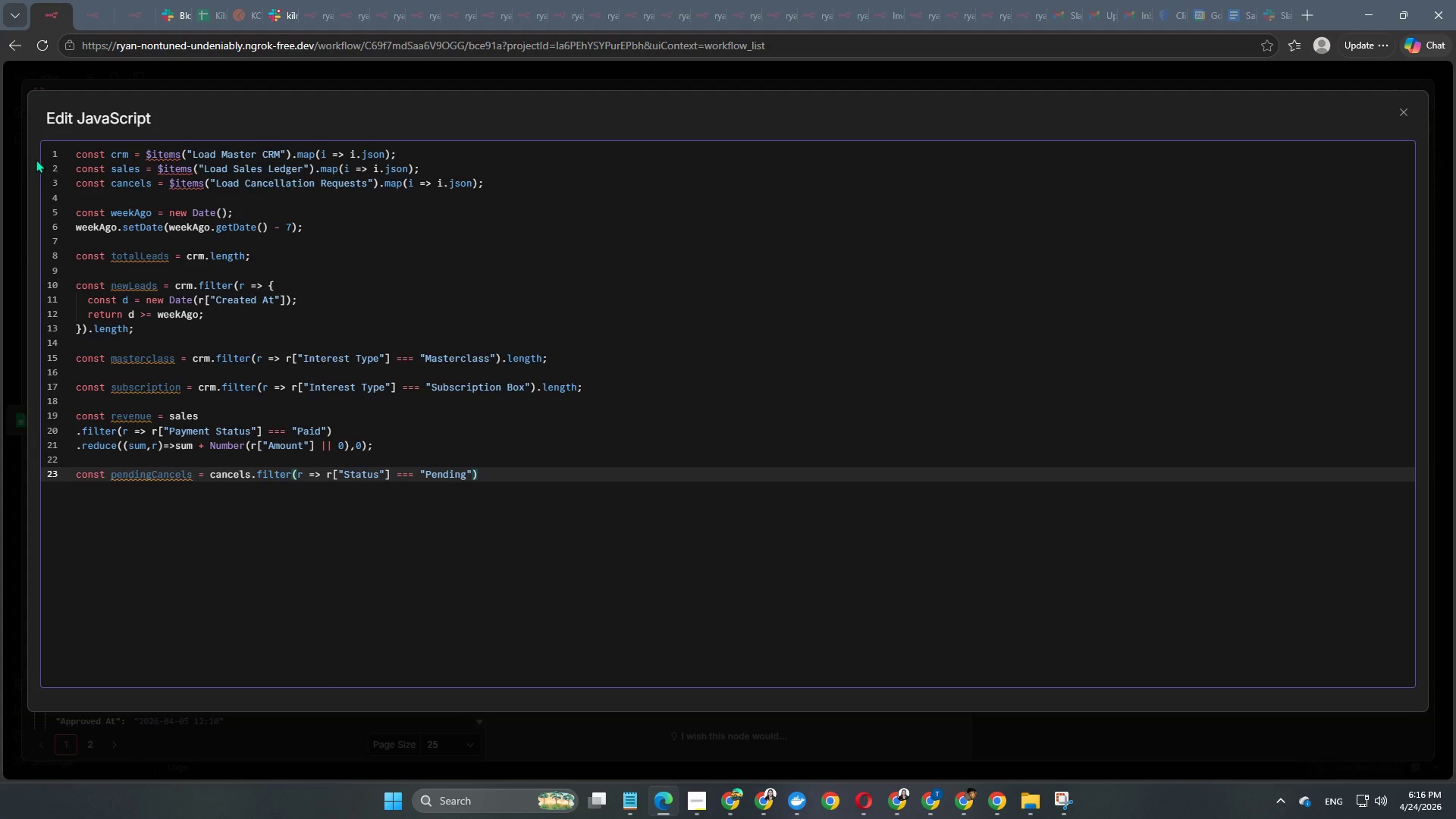 
type(.length;)
 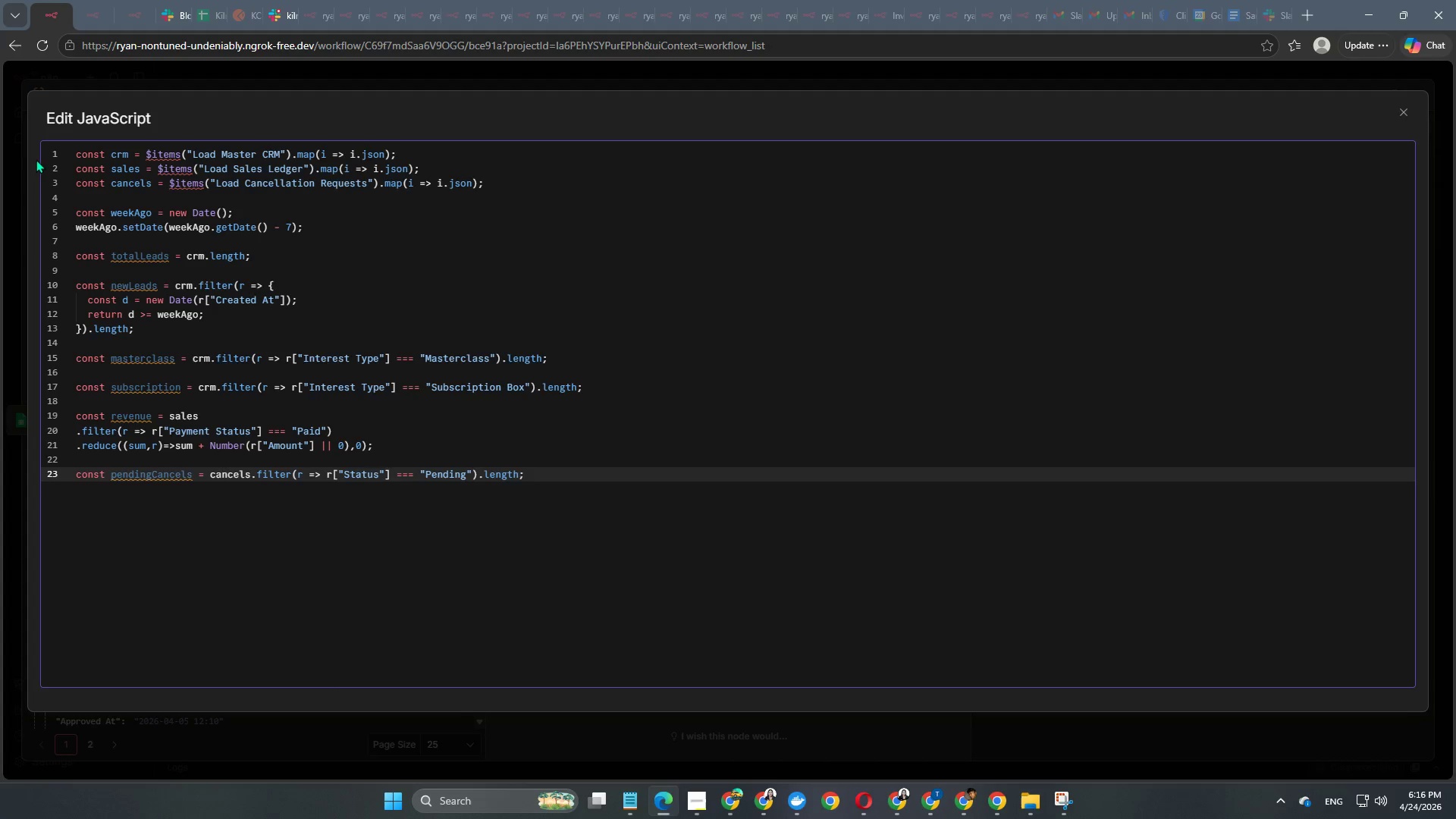 
key(Enter)
 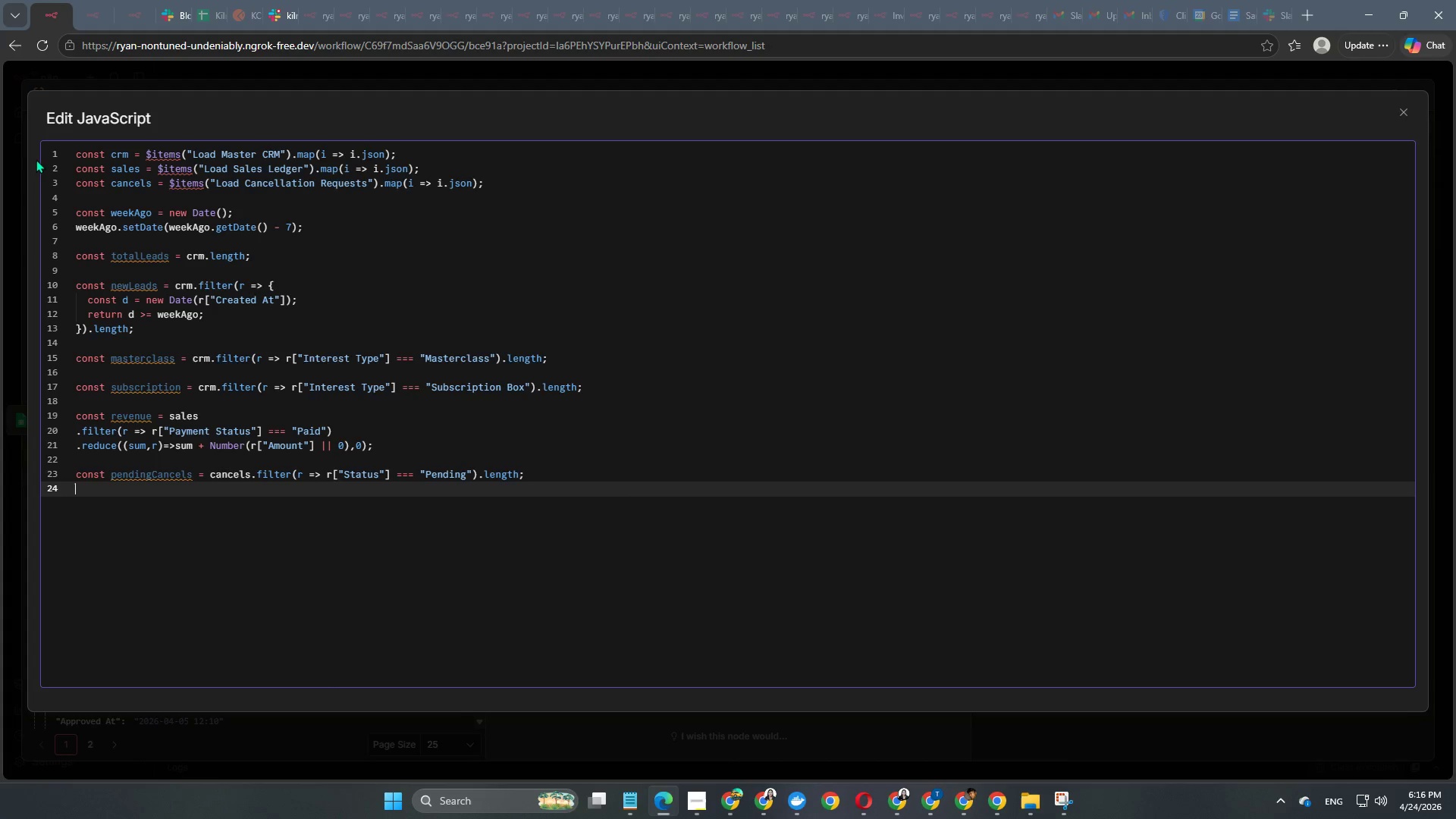 
key(Enter)
 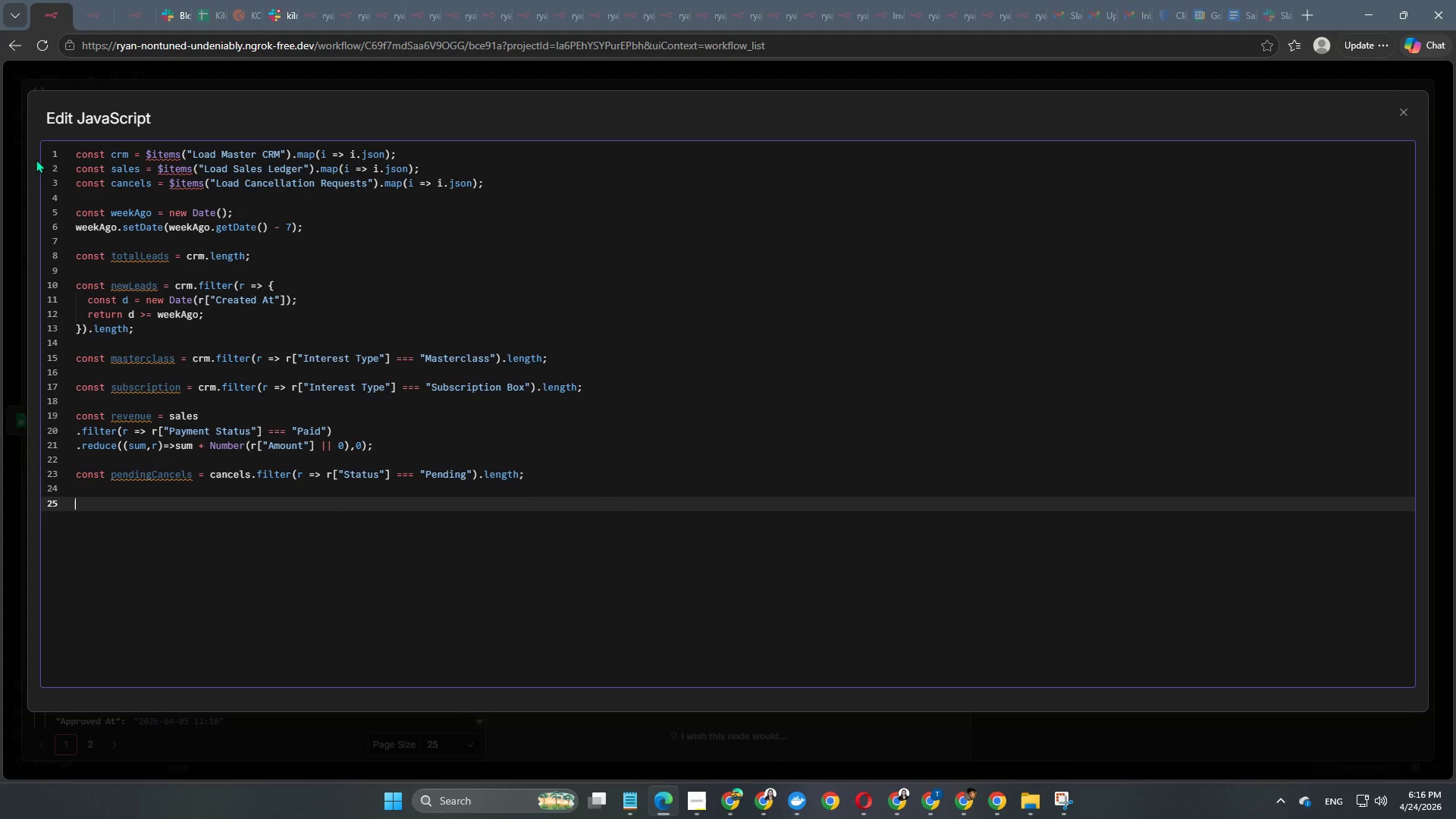 
type(cons)
 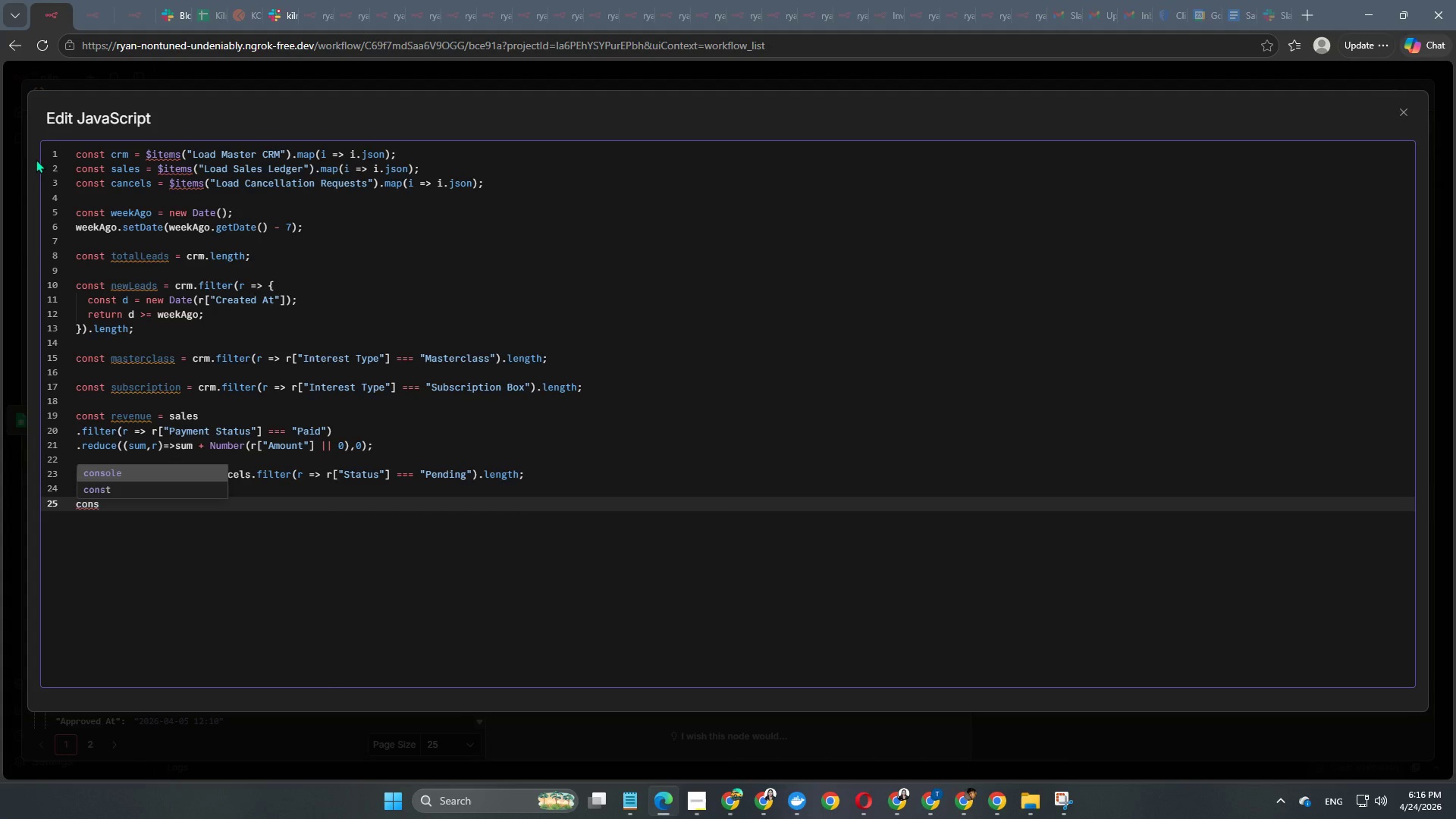 
key(ArrowDown)
 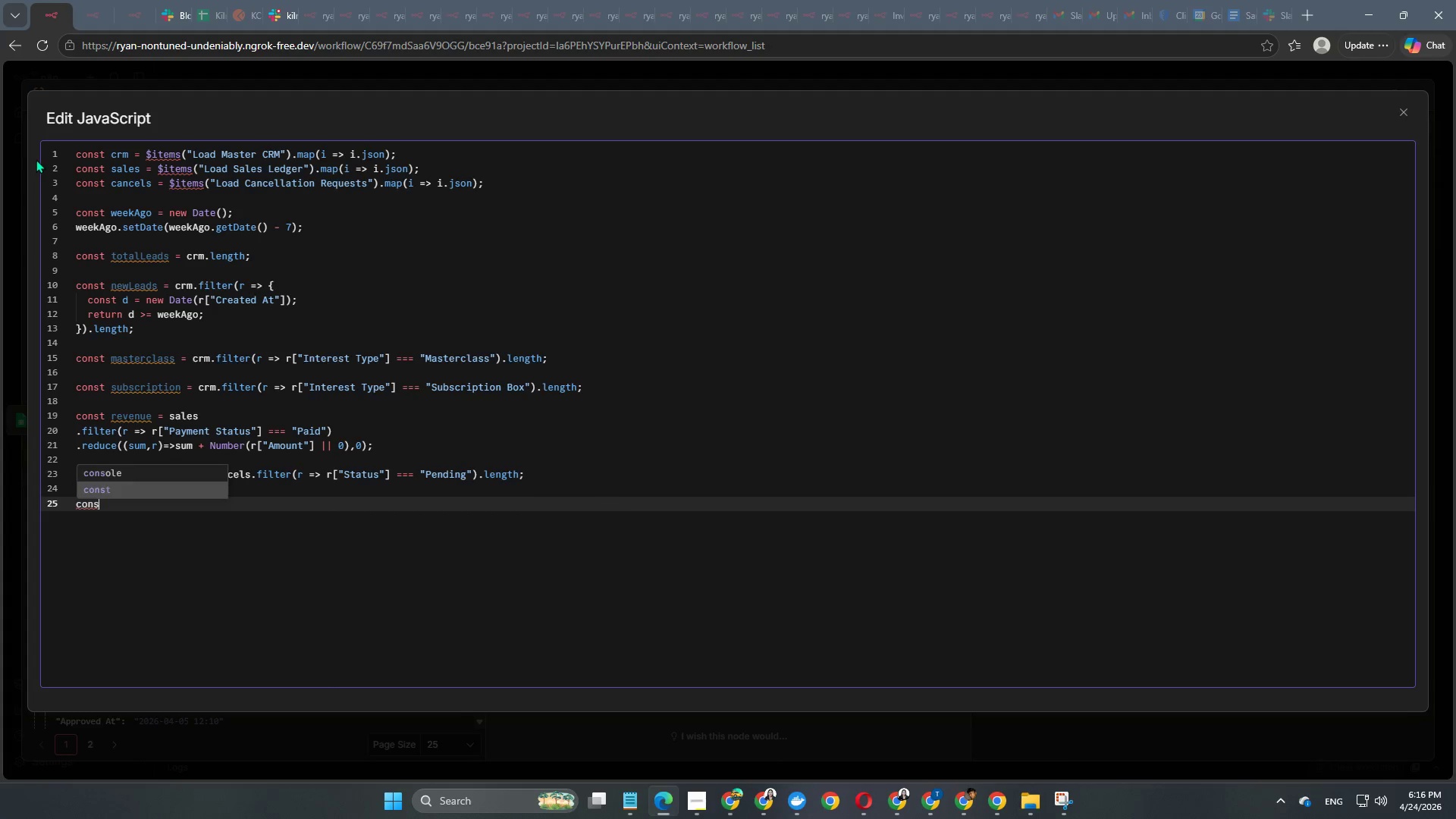 
key(Enter)
 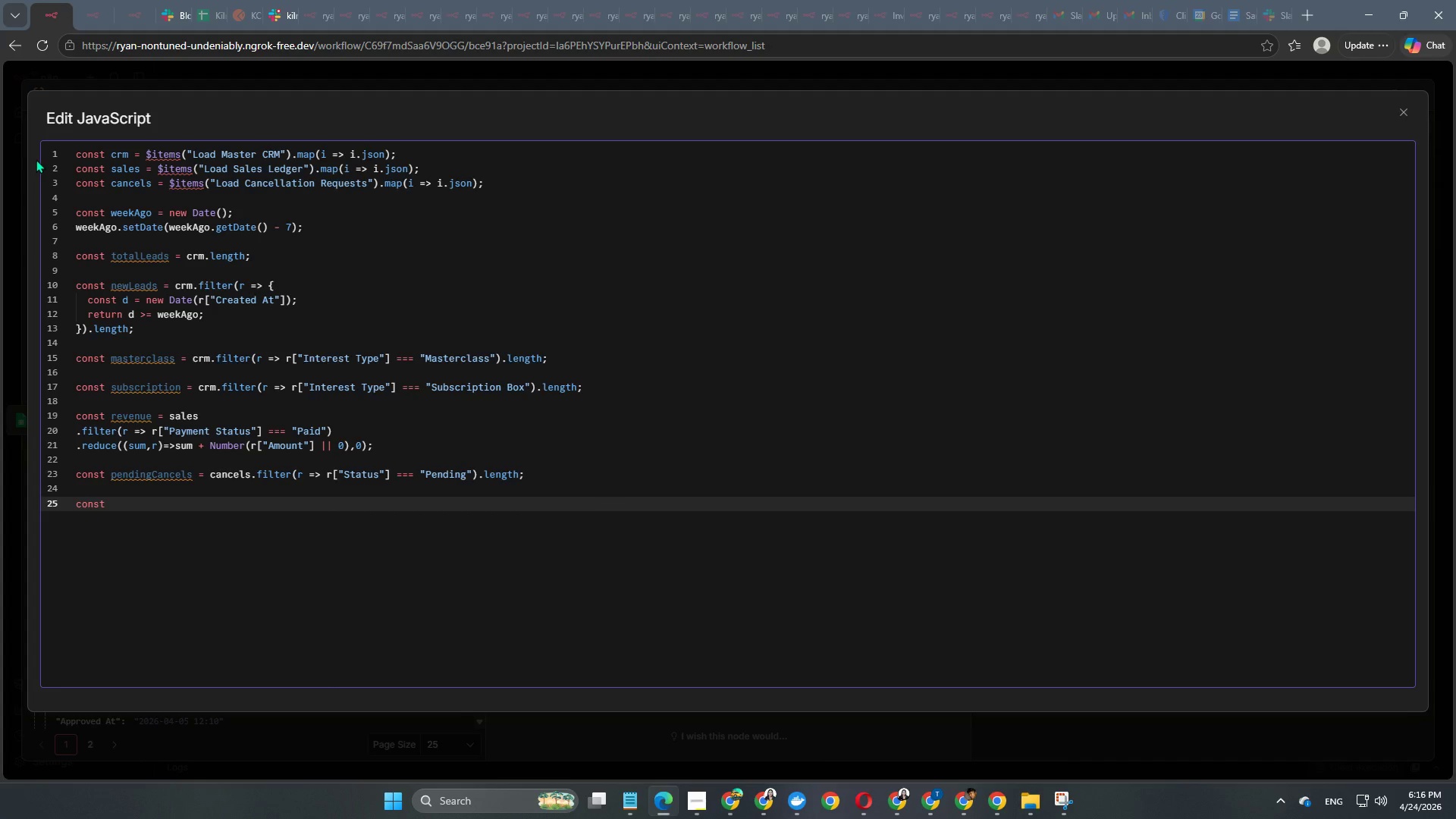 
type( wonDeals = crm.filter()
 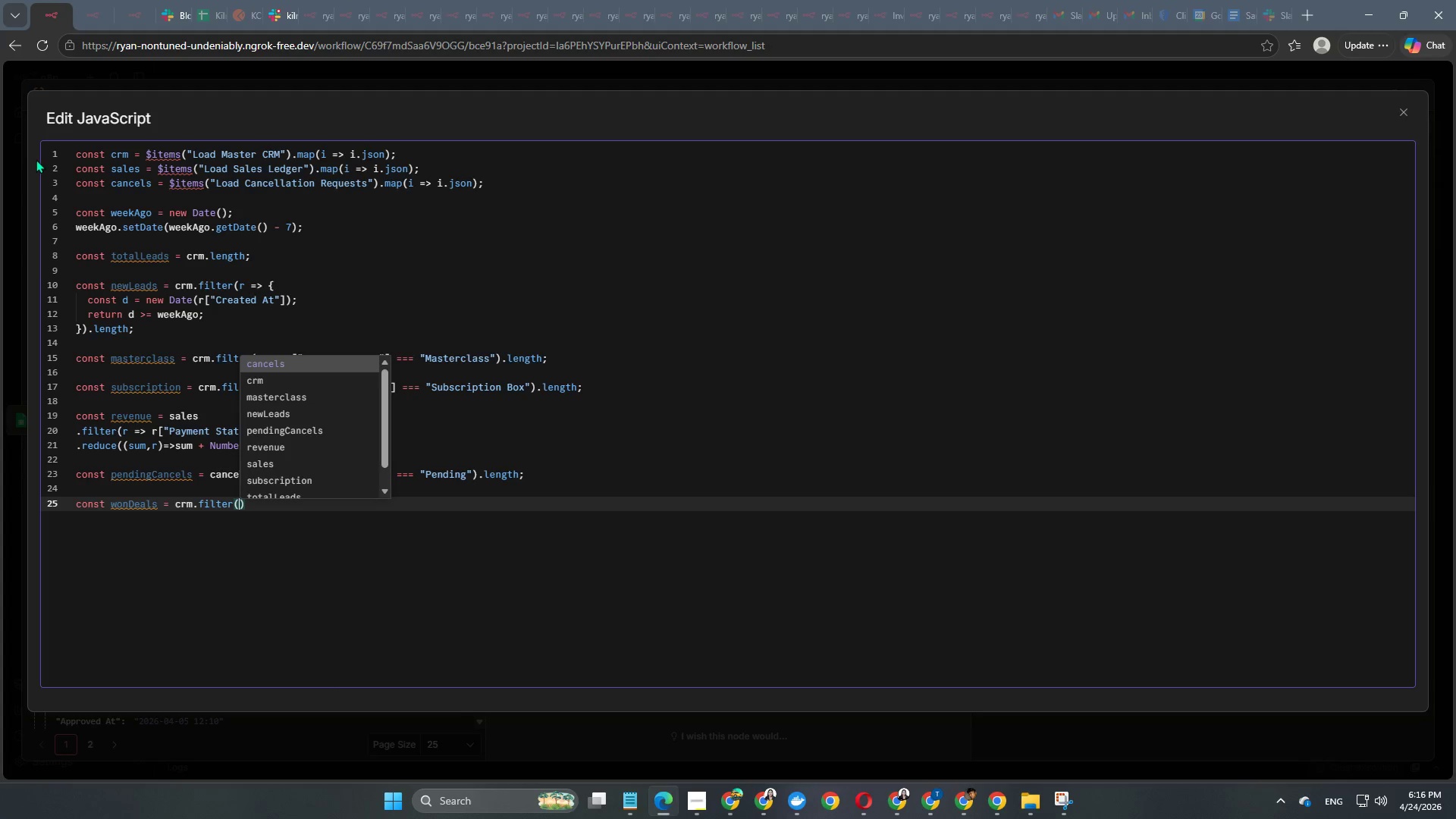 
wait(5.95)
 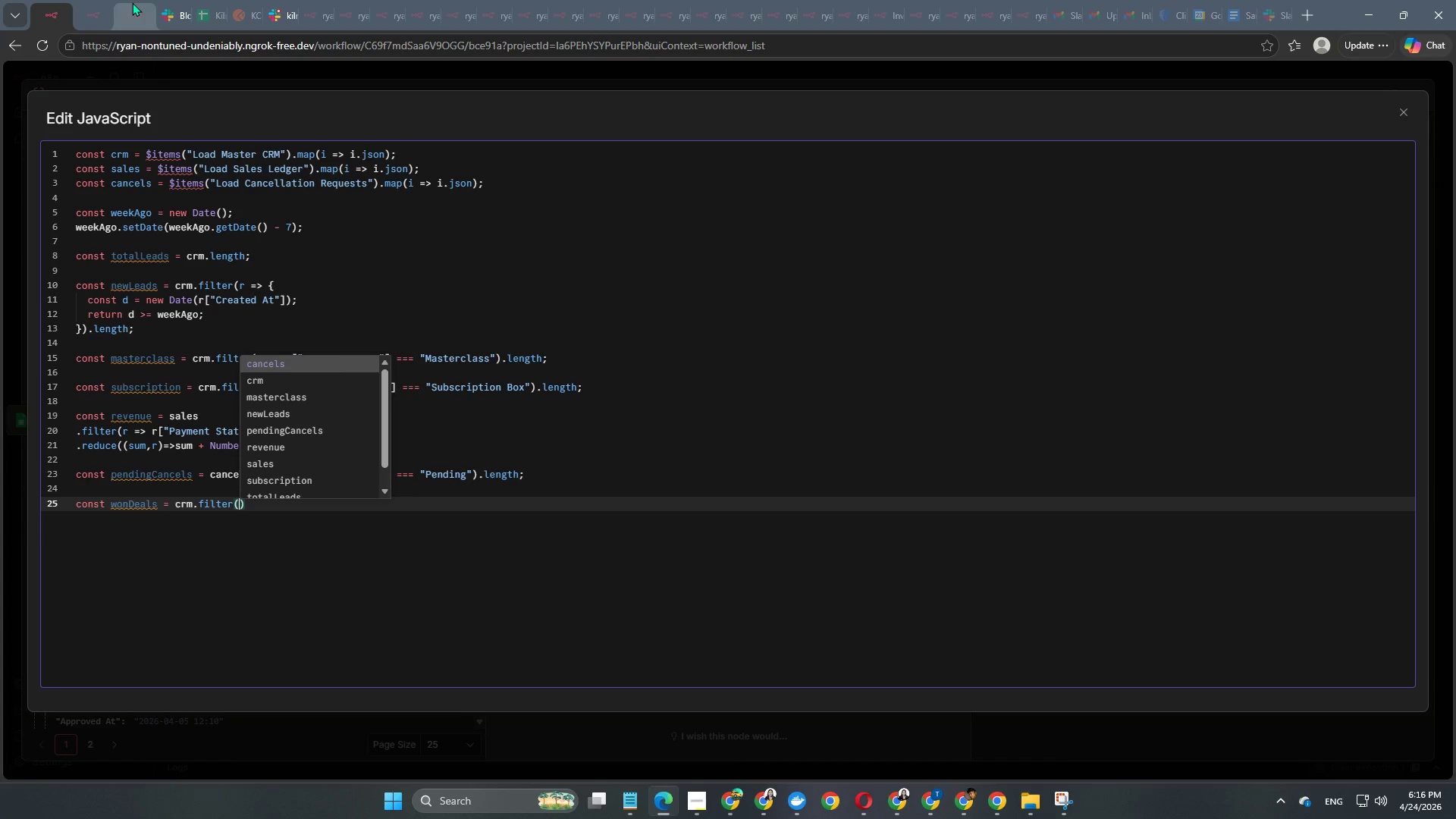 
type(r => r["Status)
 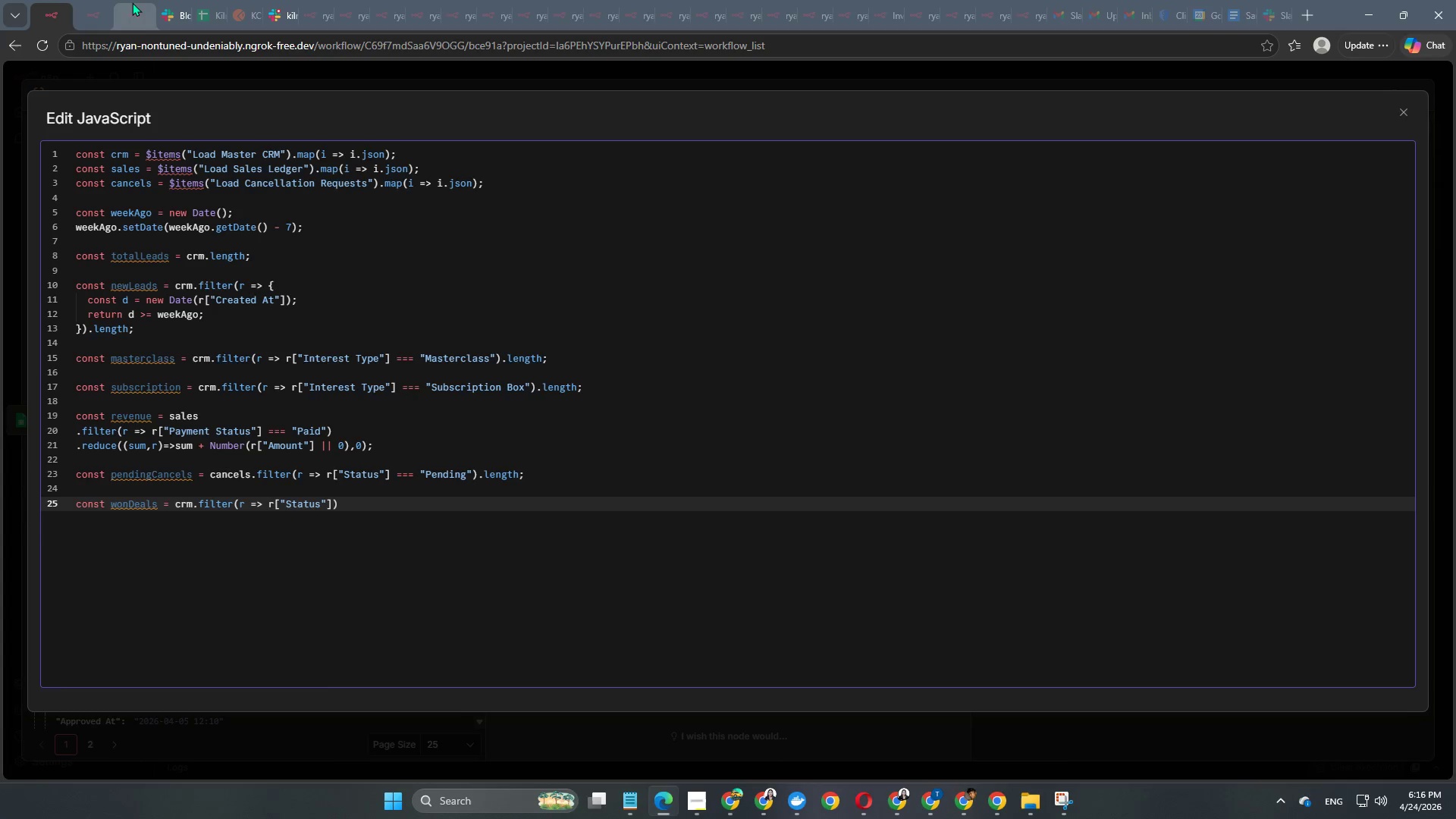 
key(ArrowRight)
 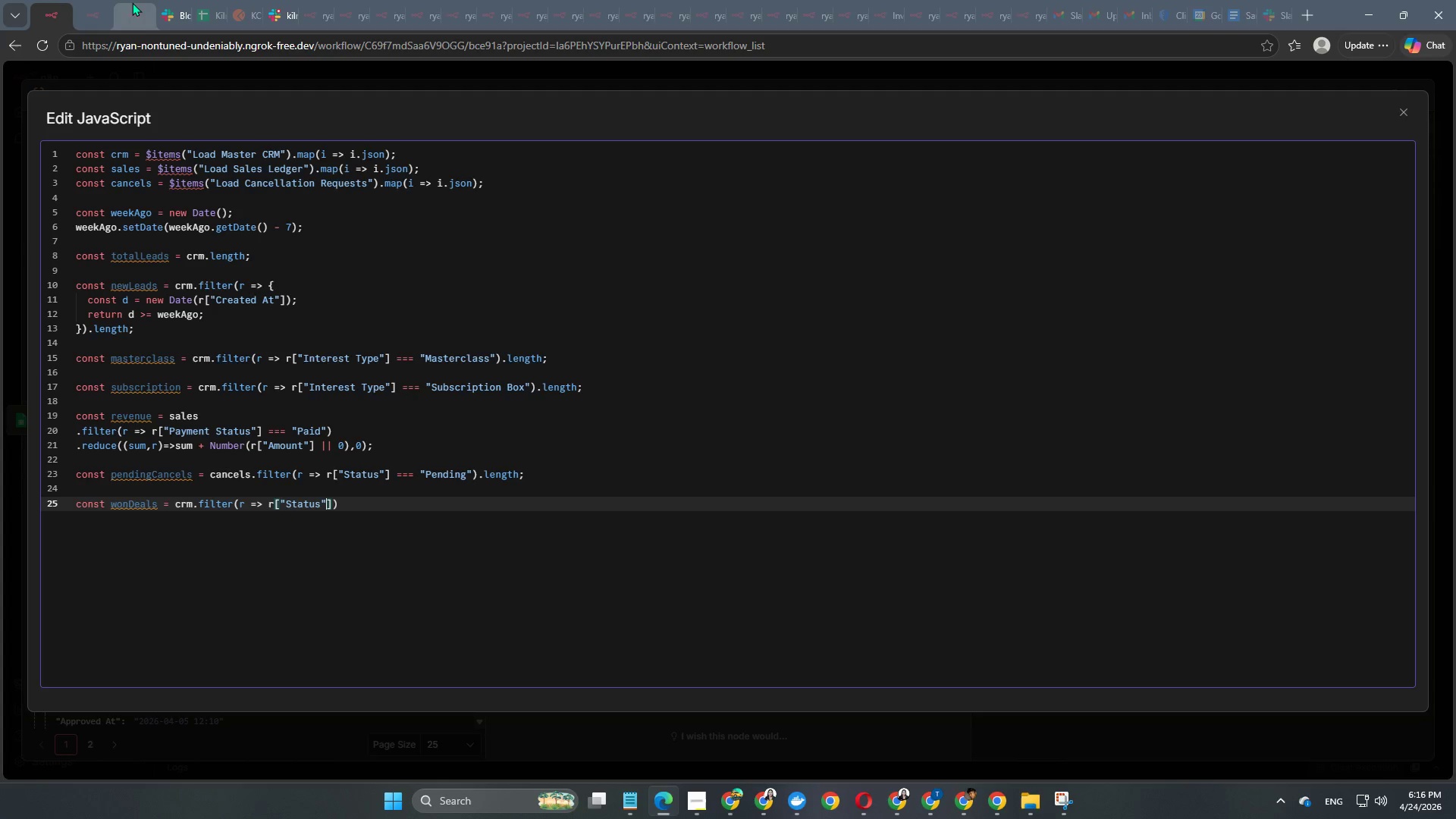 
key(ArrowRight)
 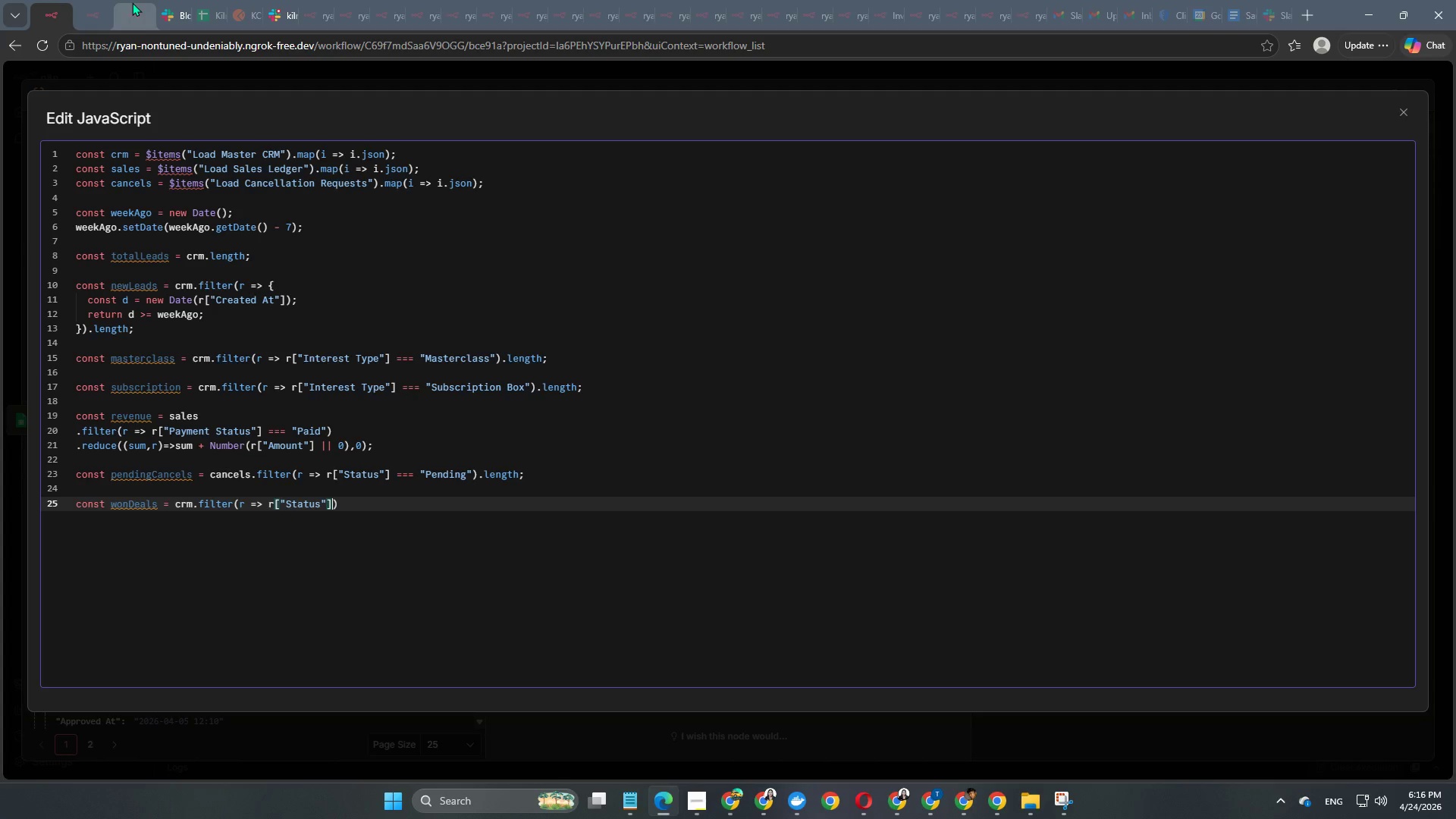 
type( === "Won)
 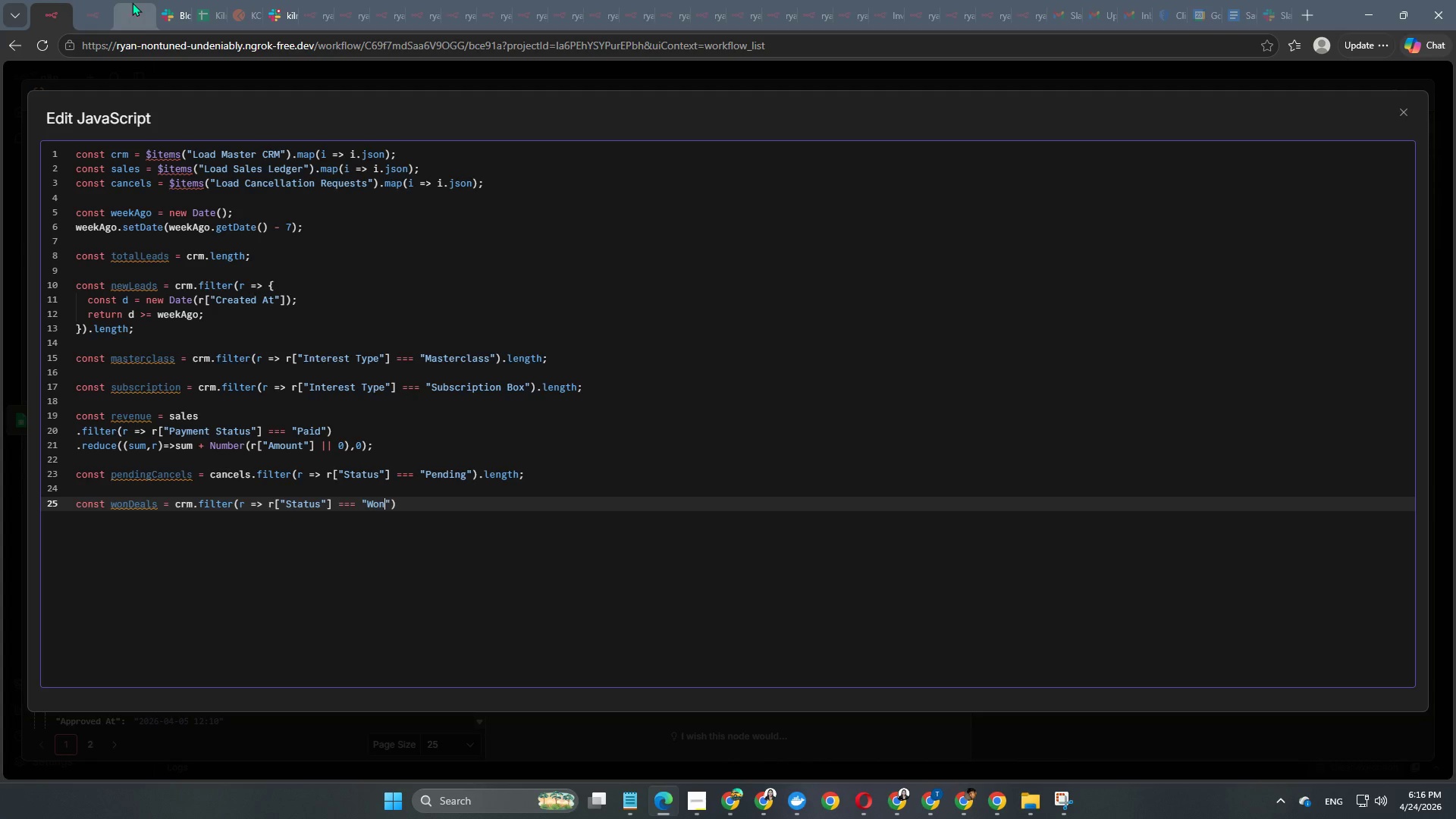 
key(ArrowRight)
 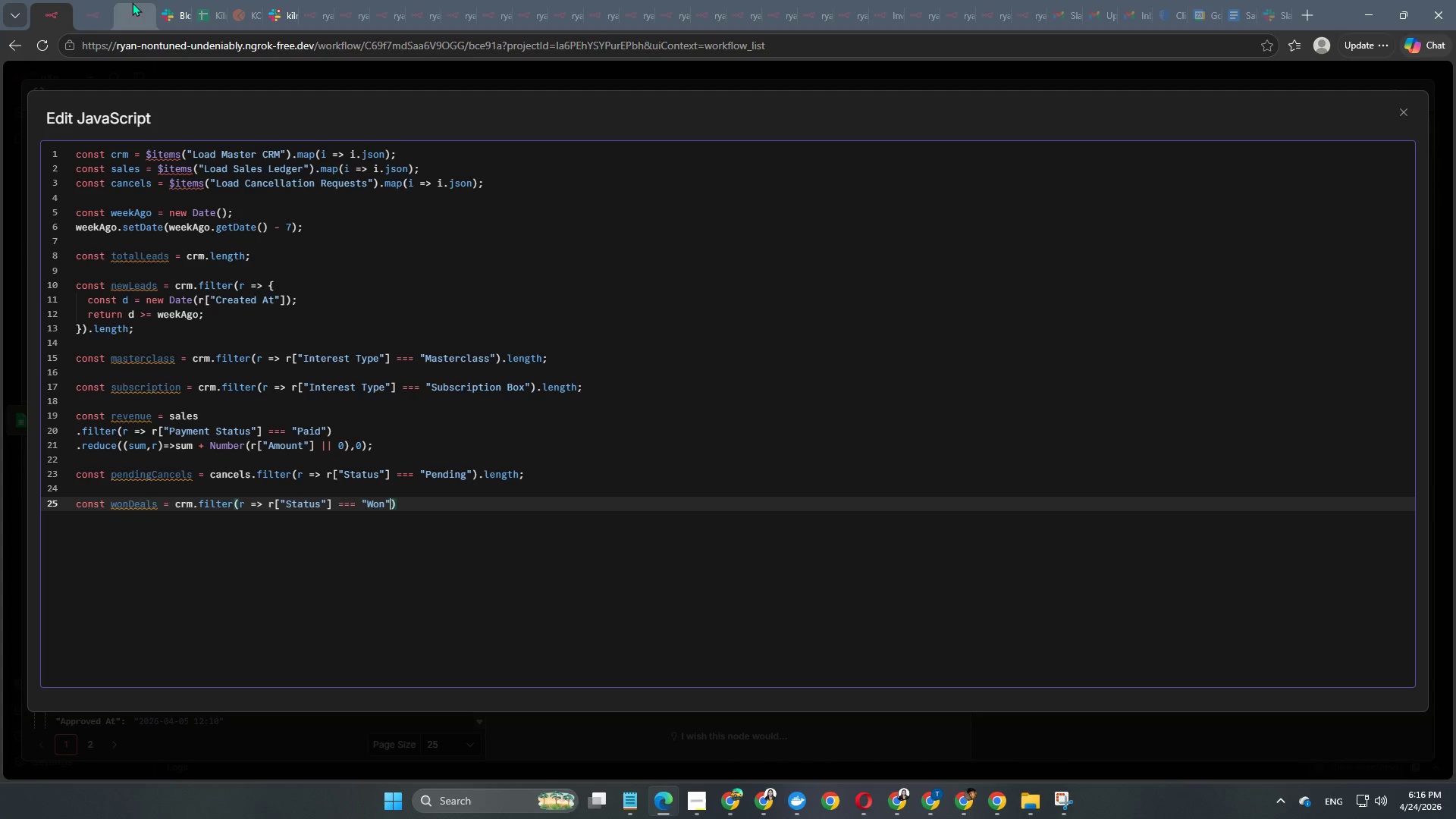 
key(ArrowRight)
 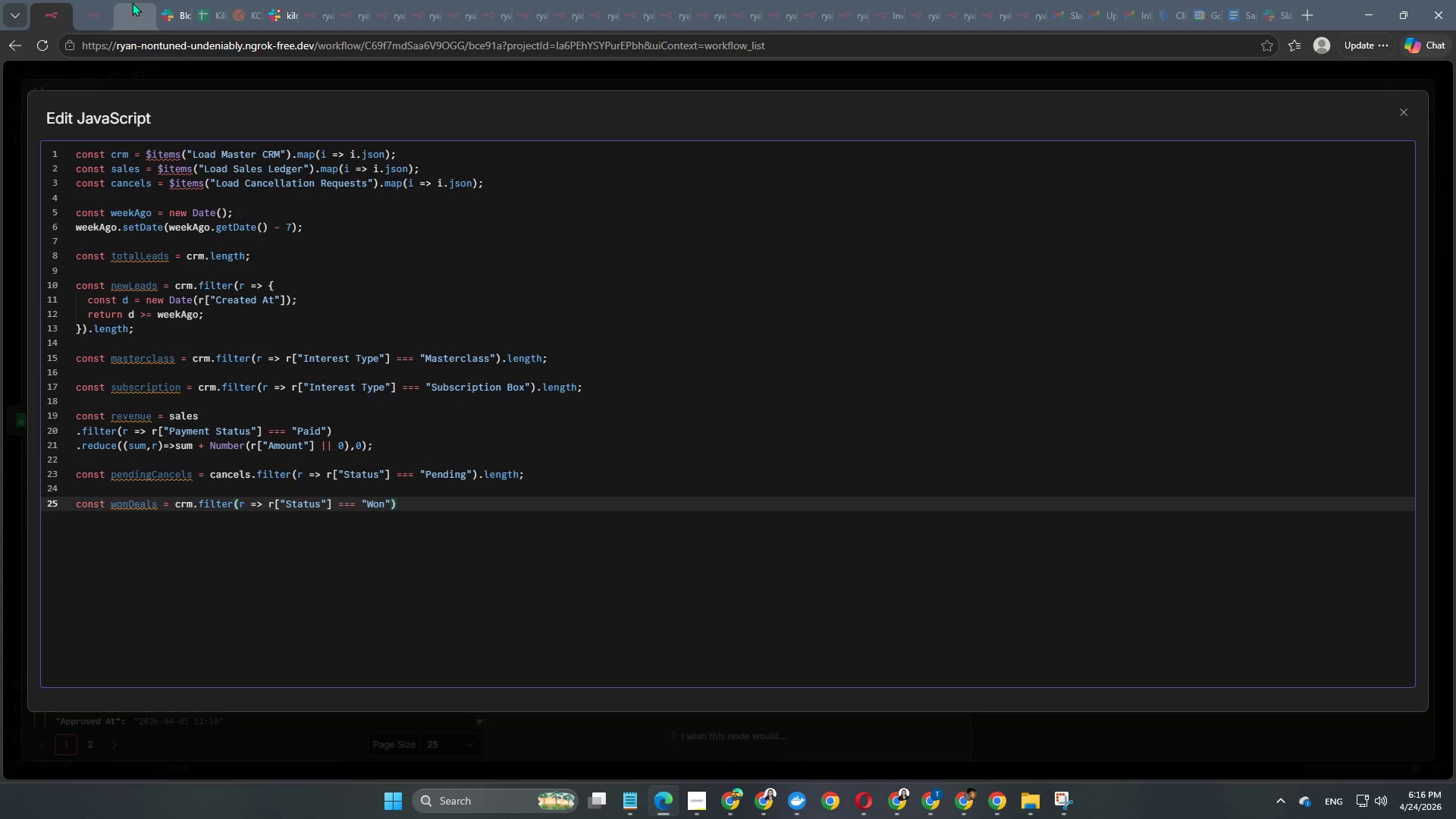 
type(.length;)
 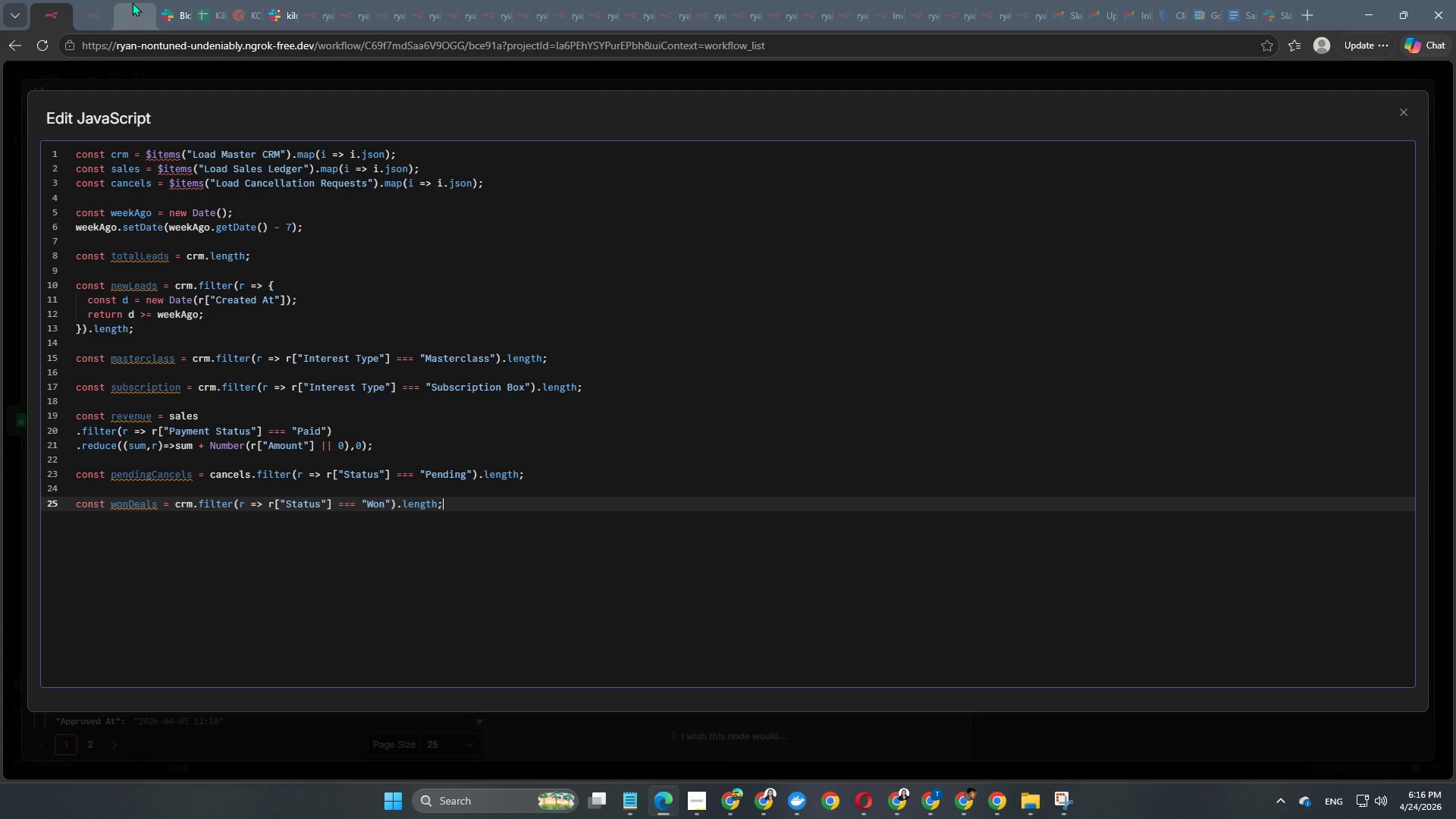 
key(Enter)
 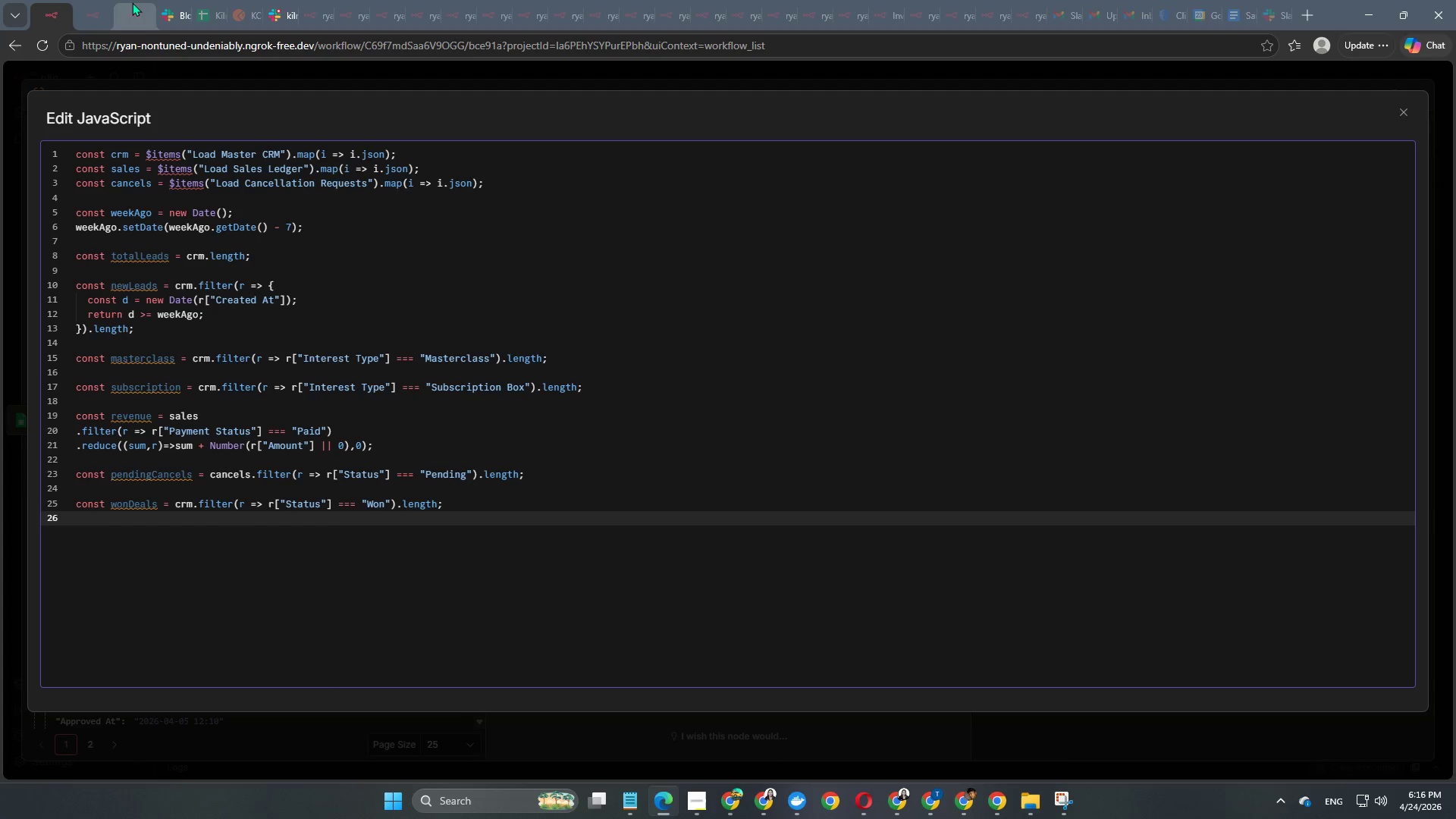 
key(Enter)
 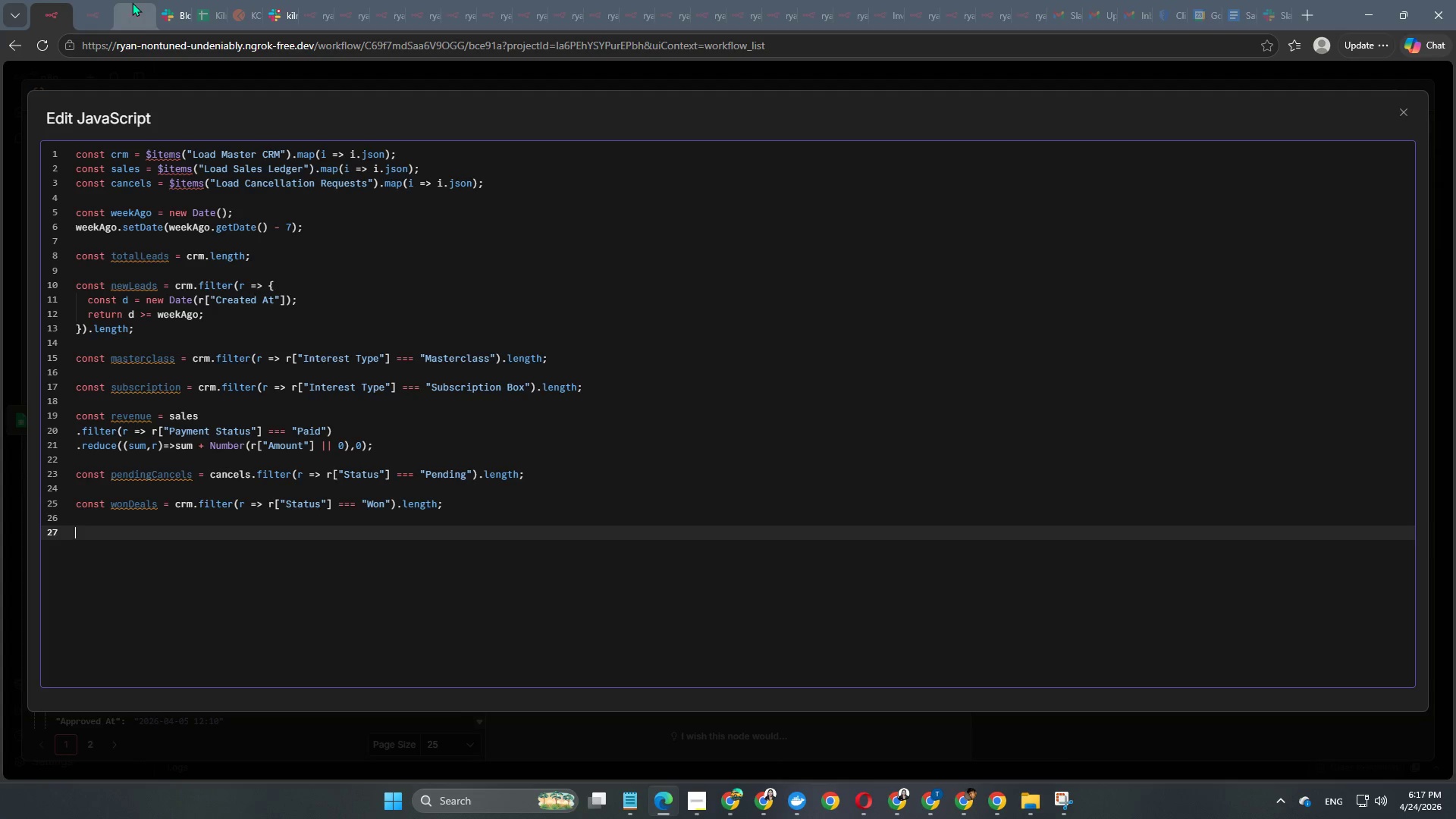 
type(return [{)
 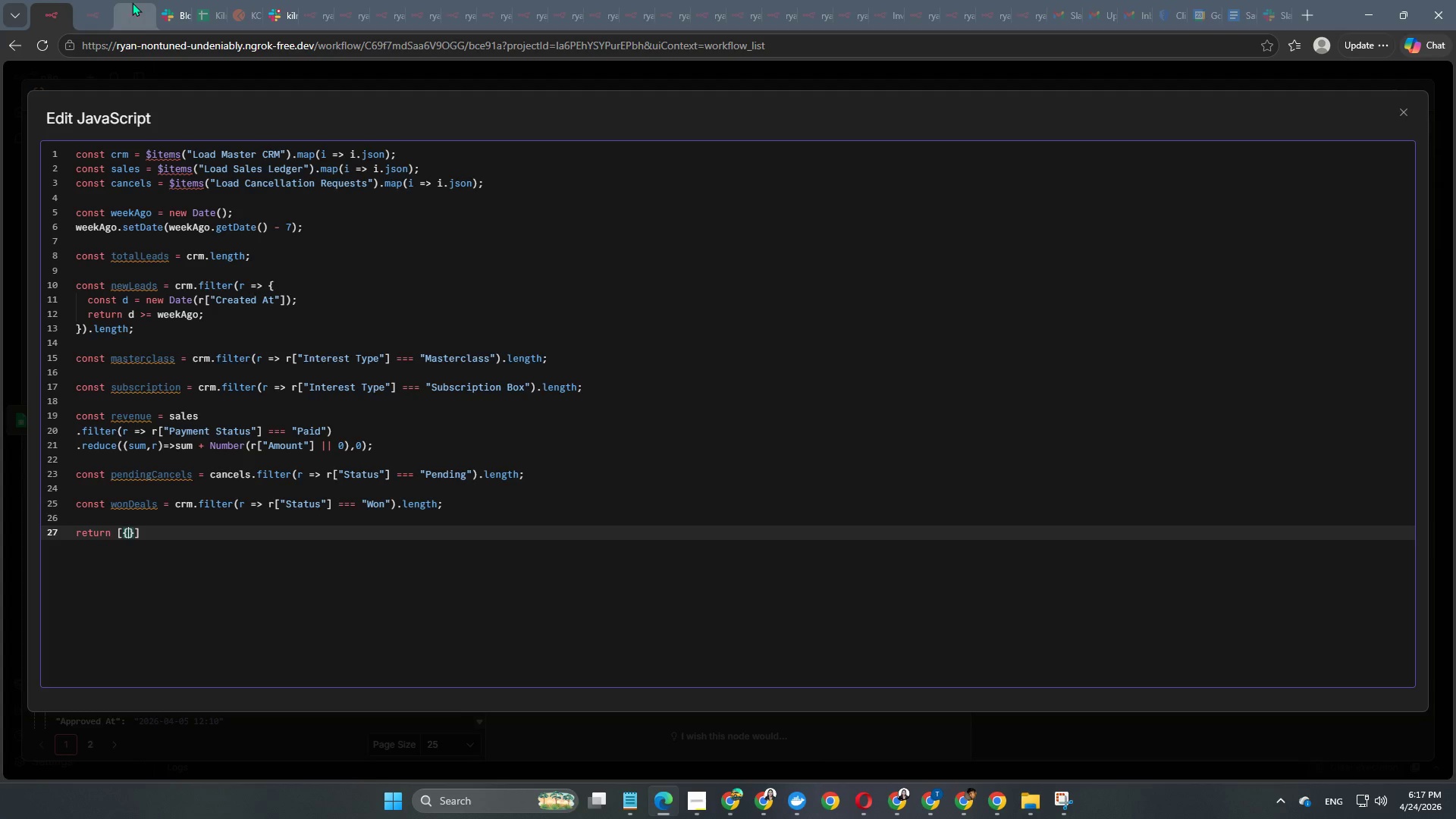 
key(Enter)
 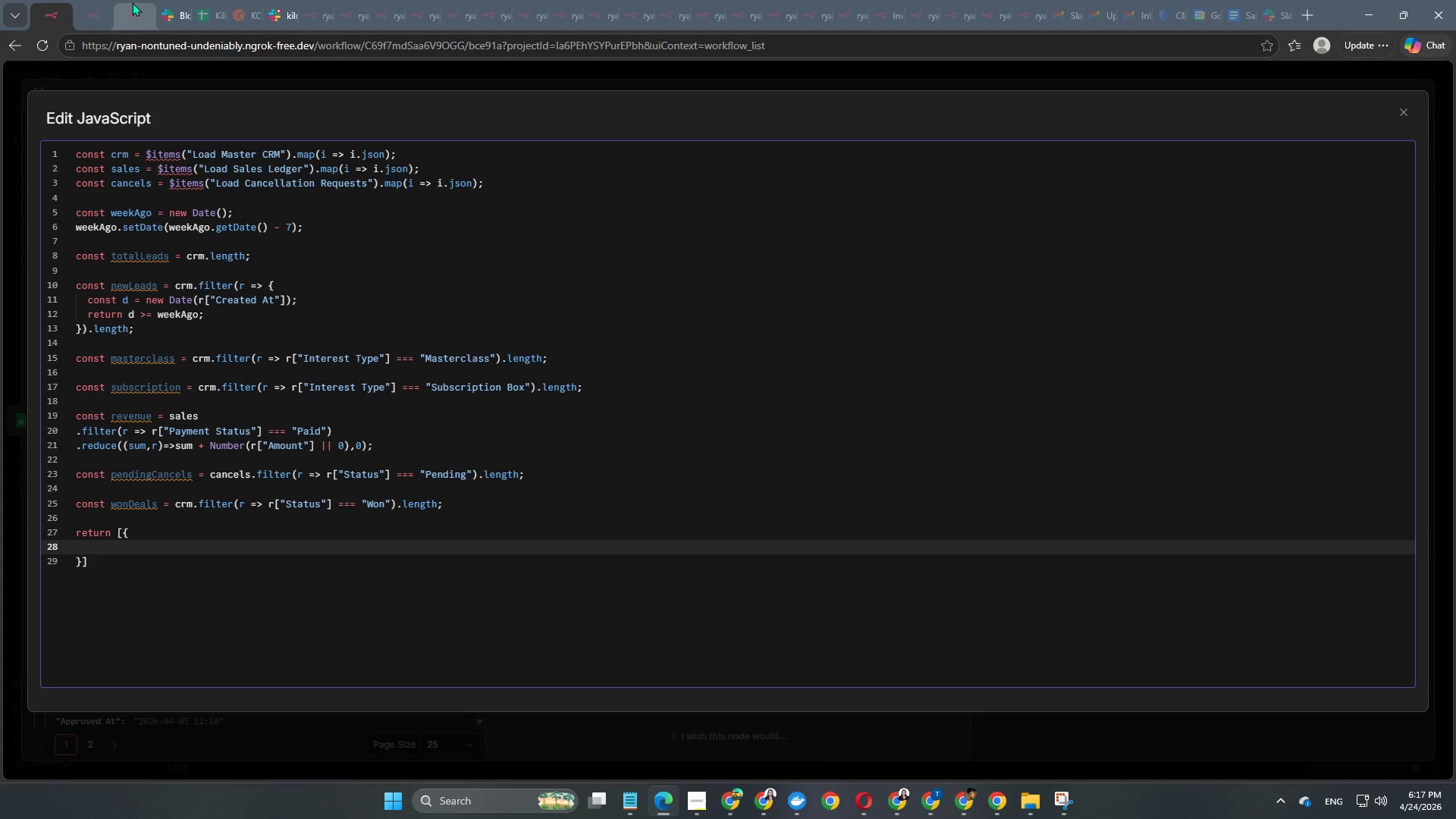 
scroll: coordinate [203, 441], scroll_direction: down, amount: 7.0
 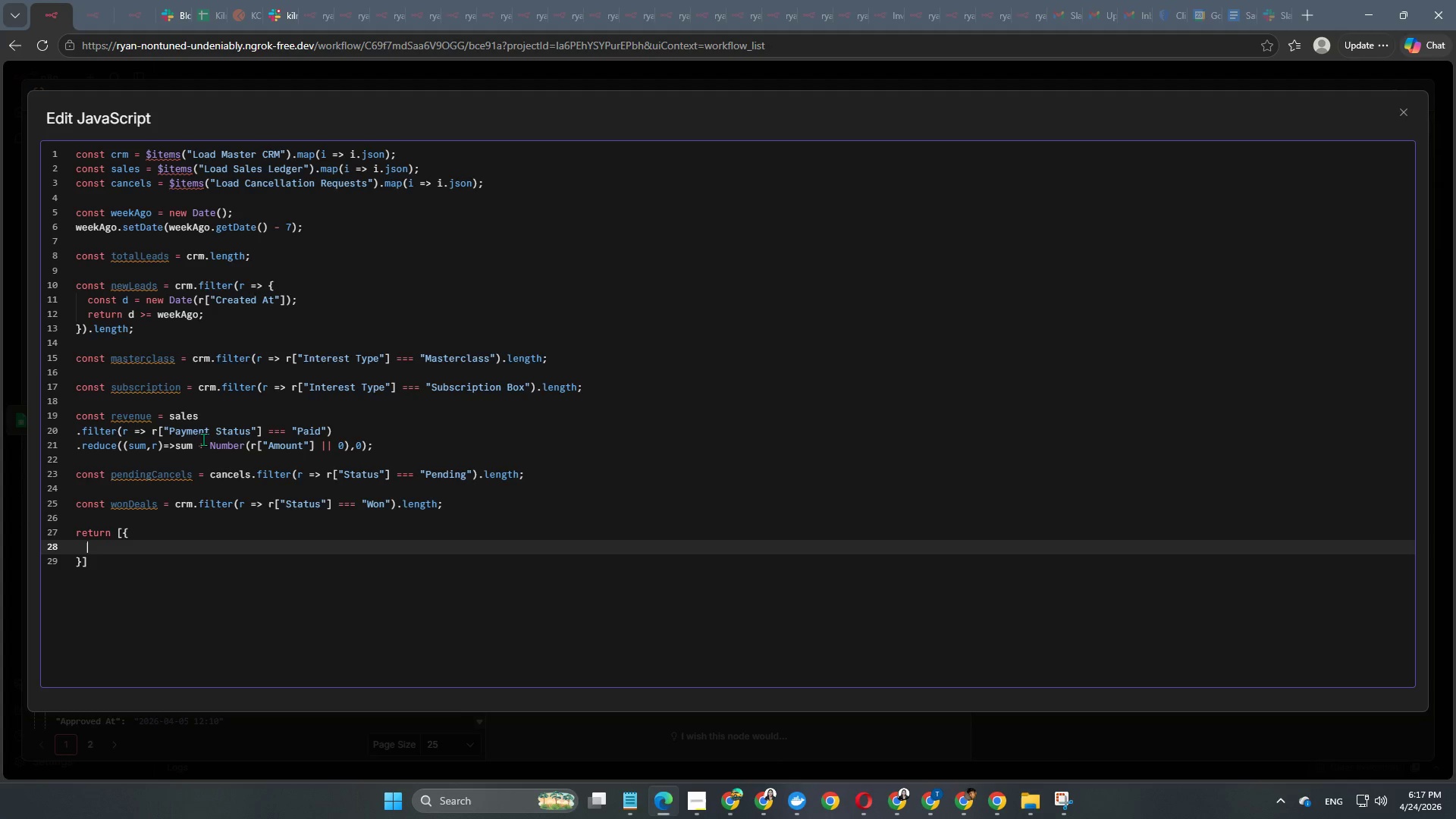 
type(json:{)
 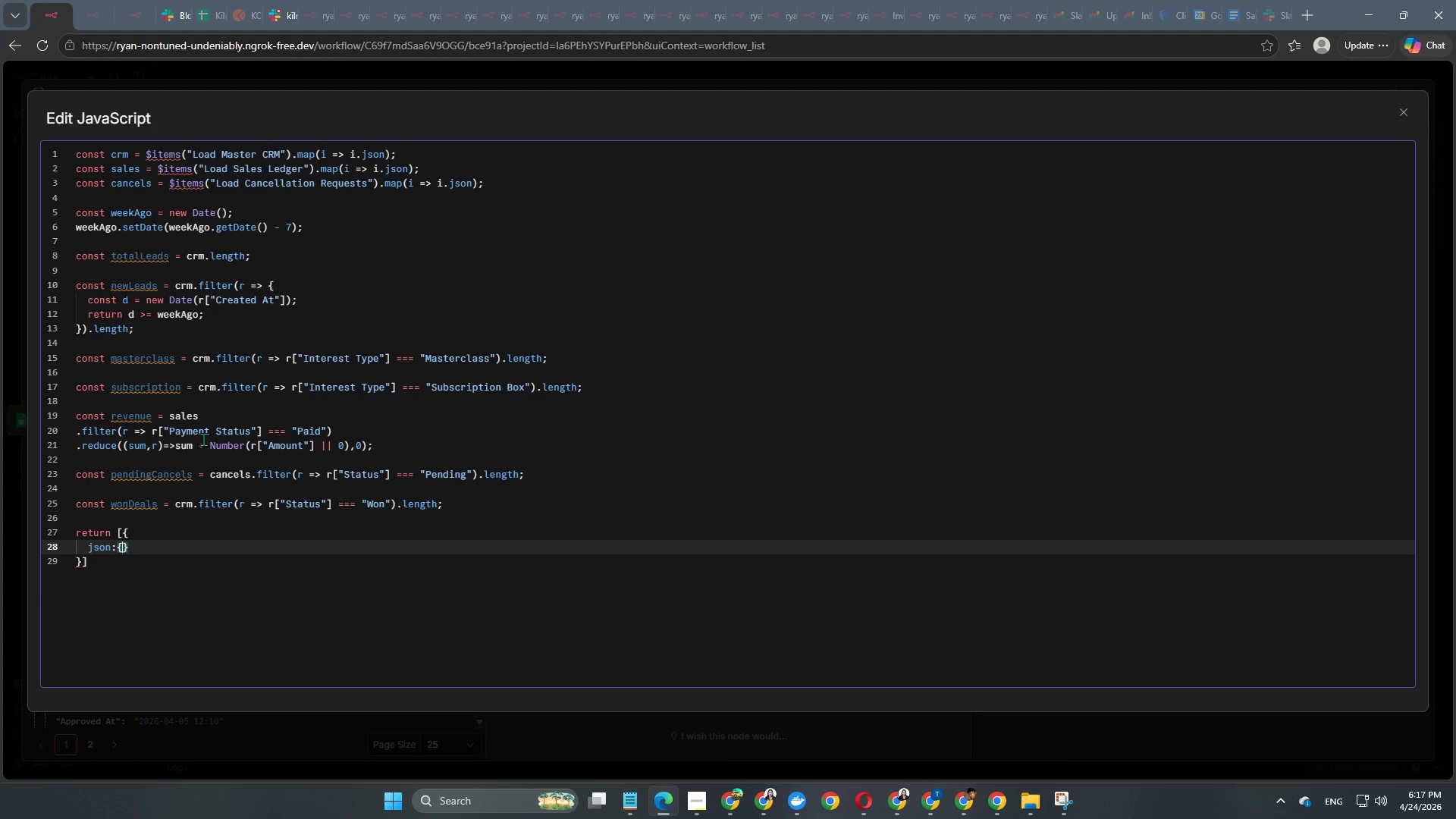 
key(Enter)
 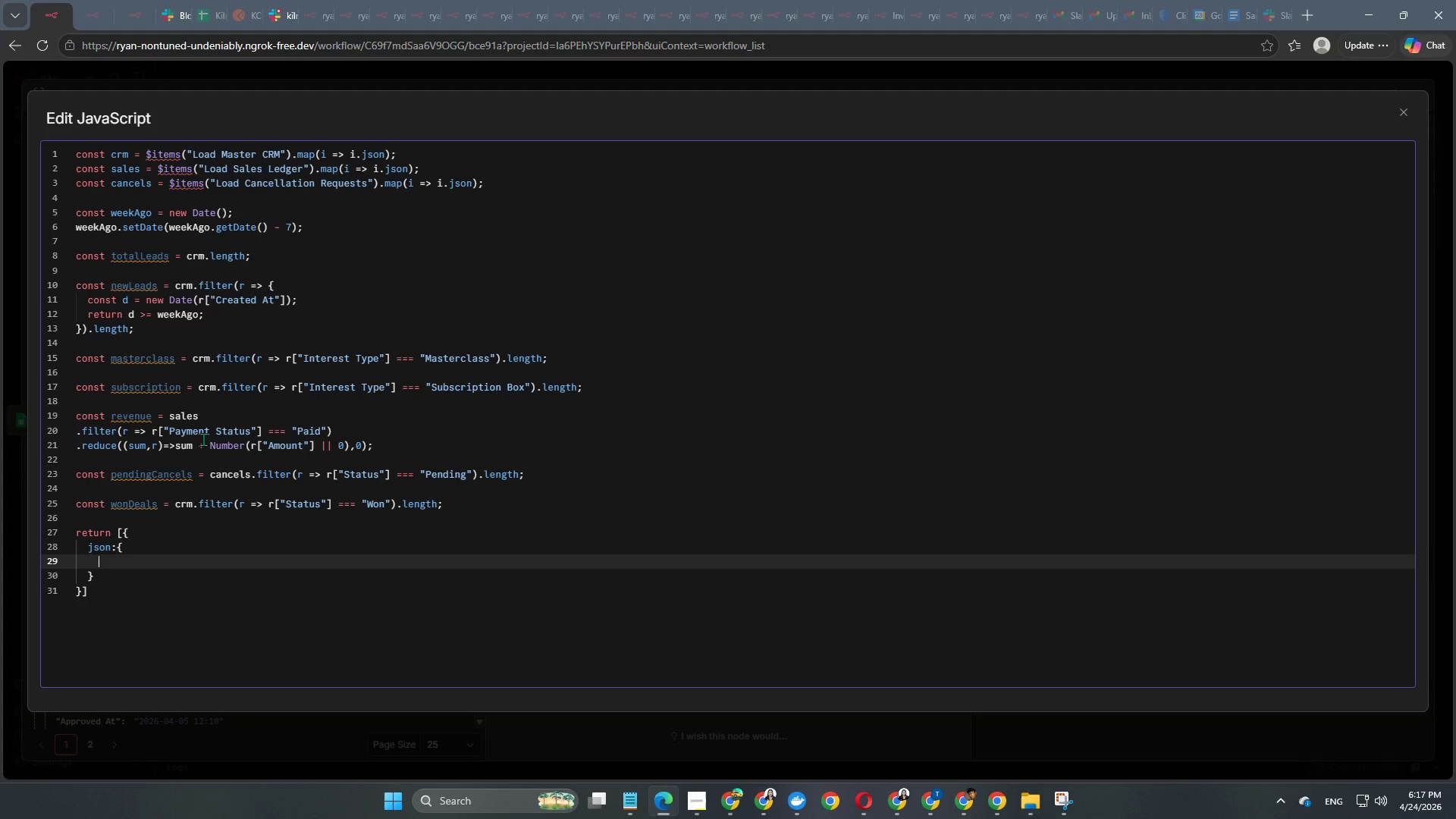 
type(total)
 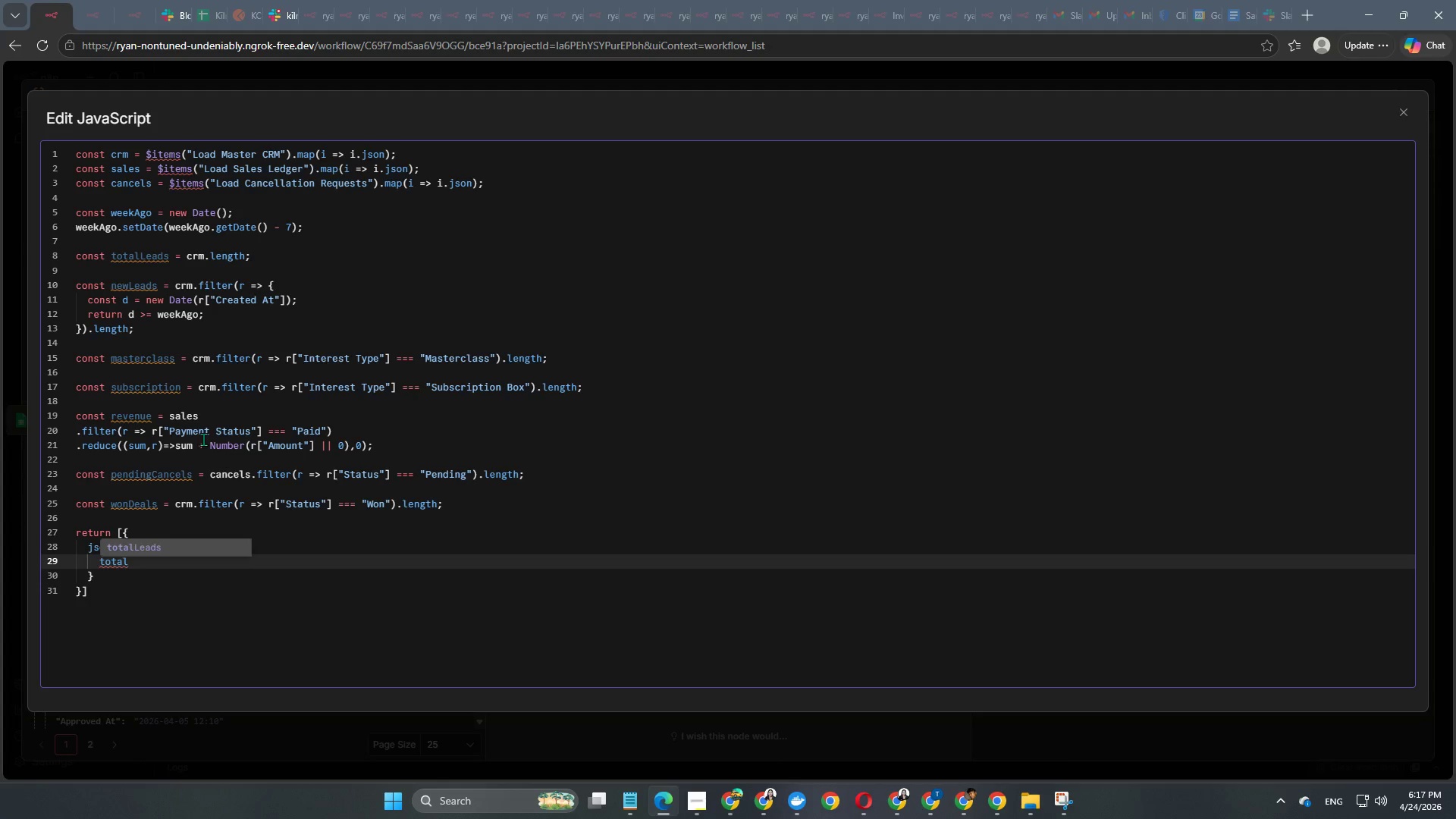 
key(Enter)
 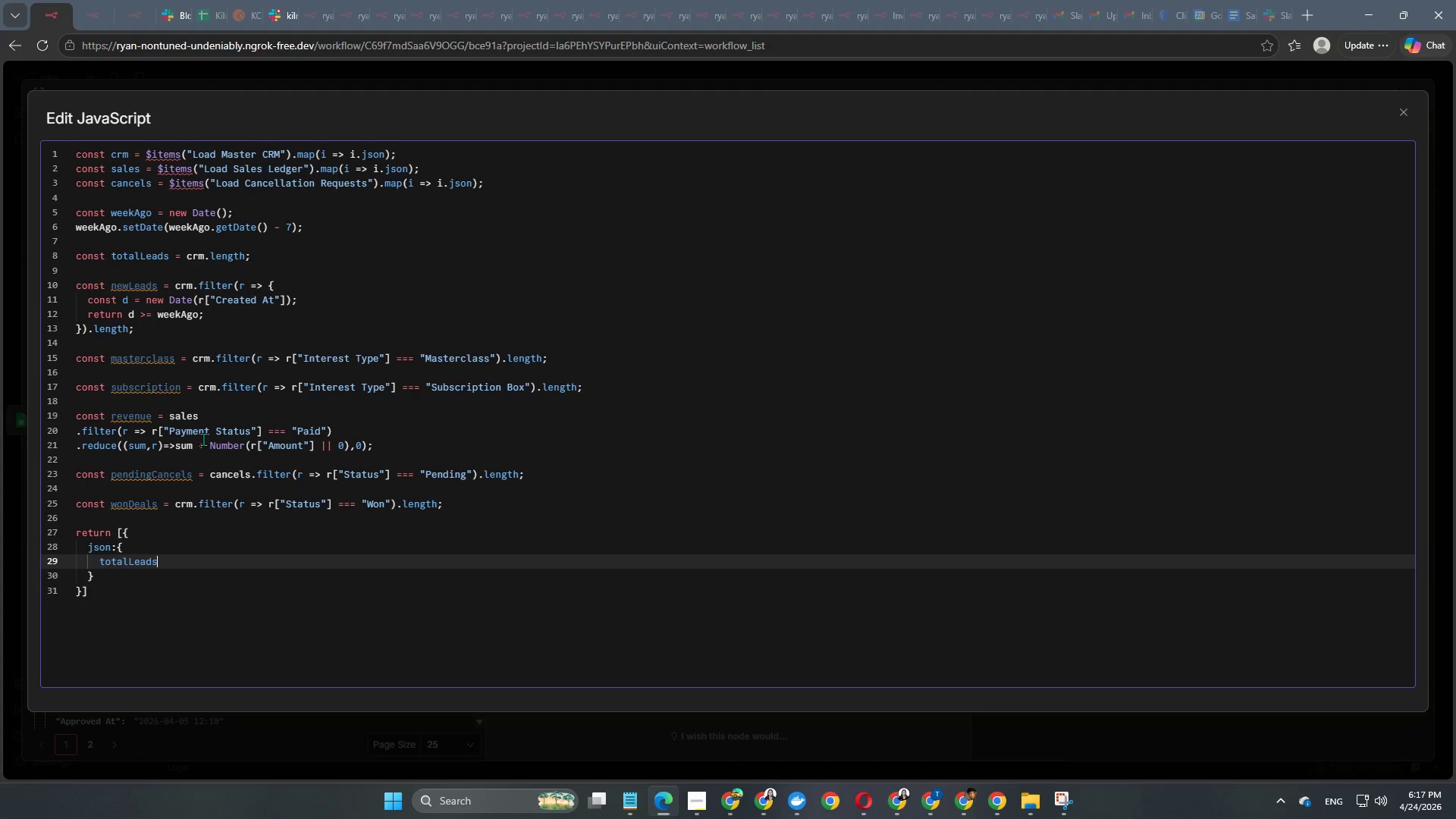 
key(Comma)
 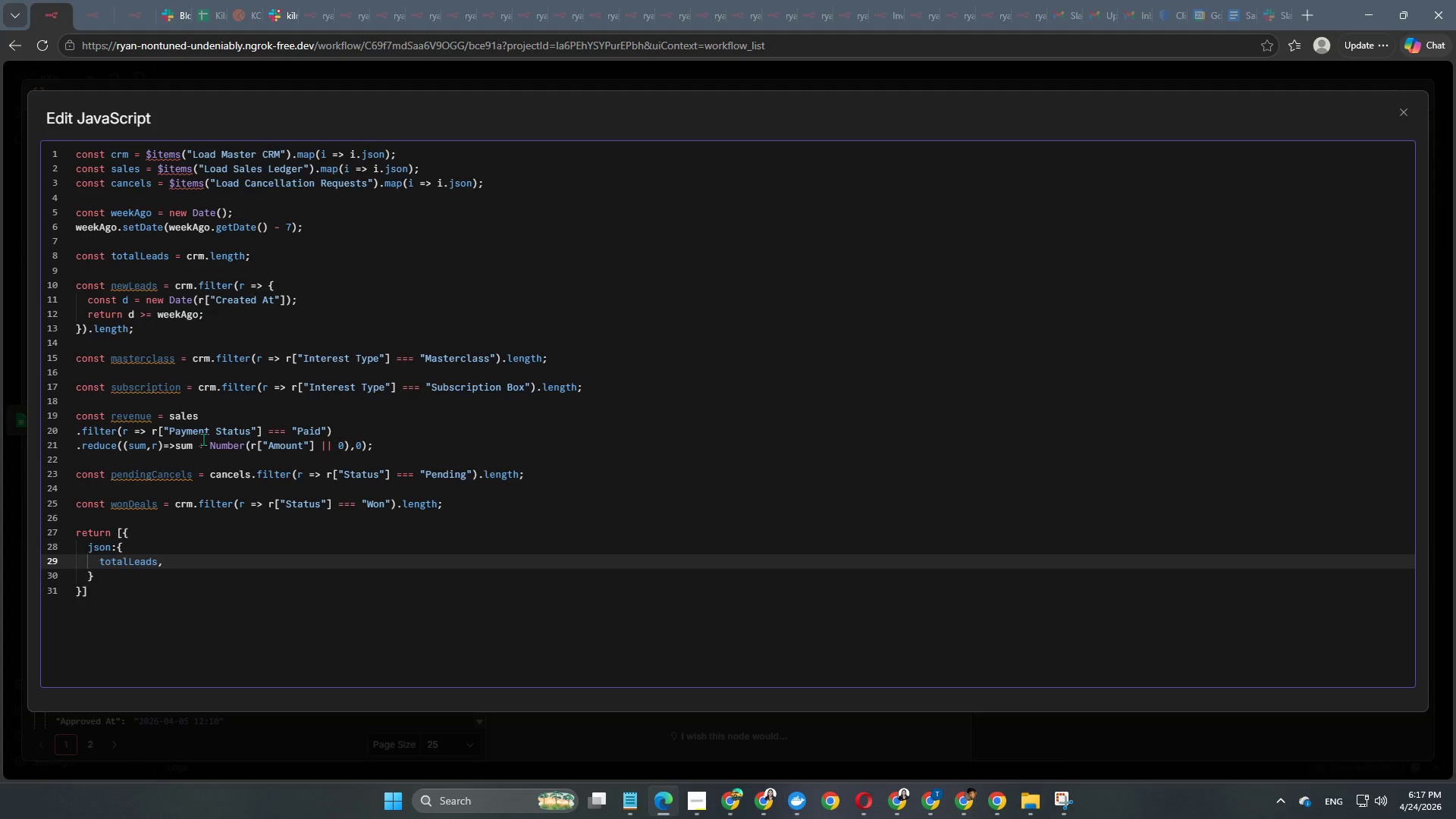 
key(Enter)
 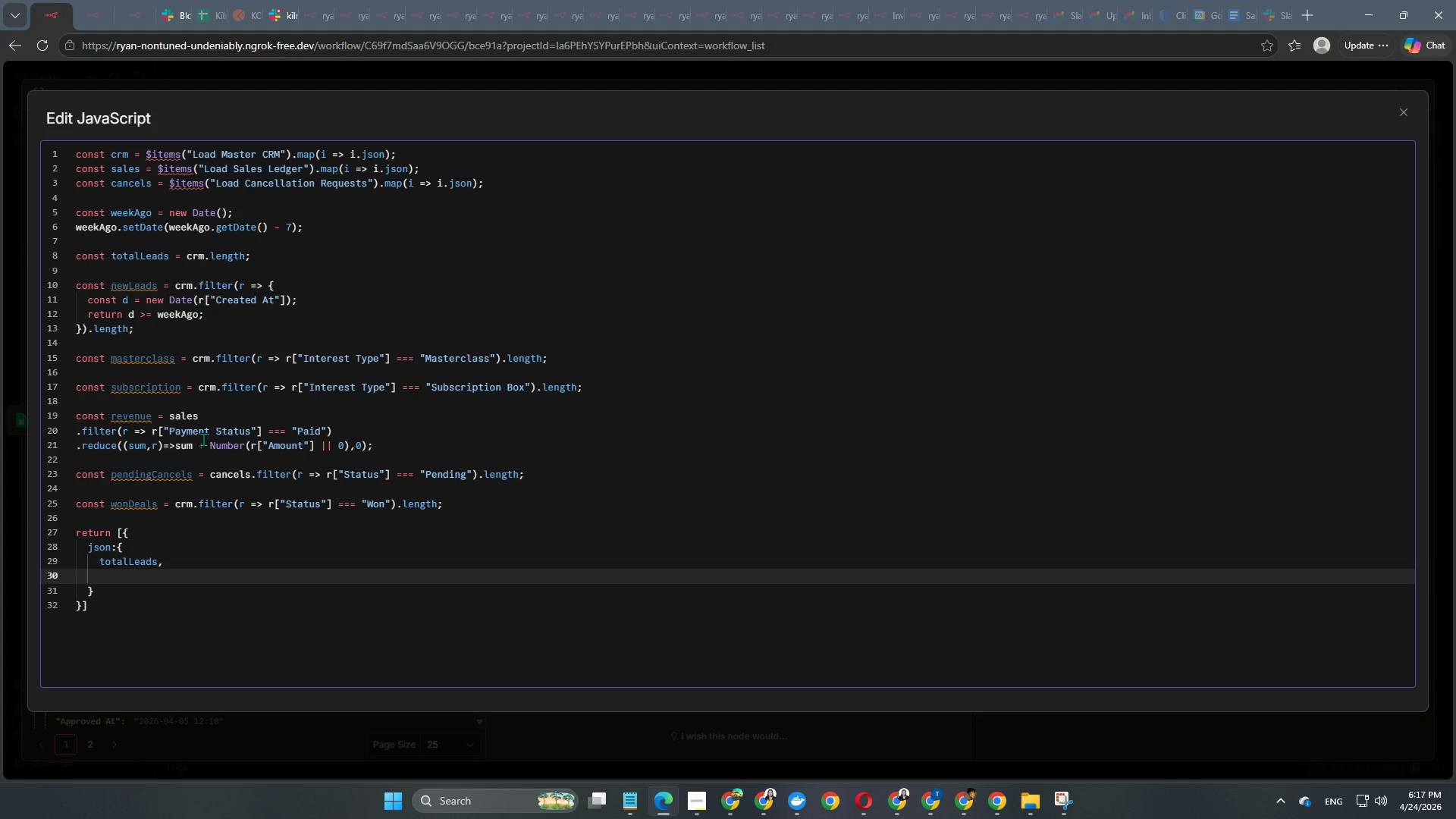 
type(newL)
 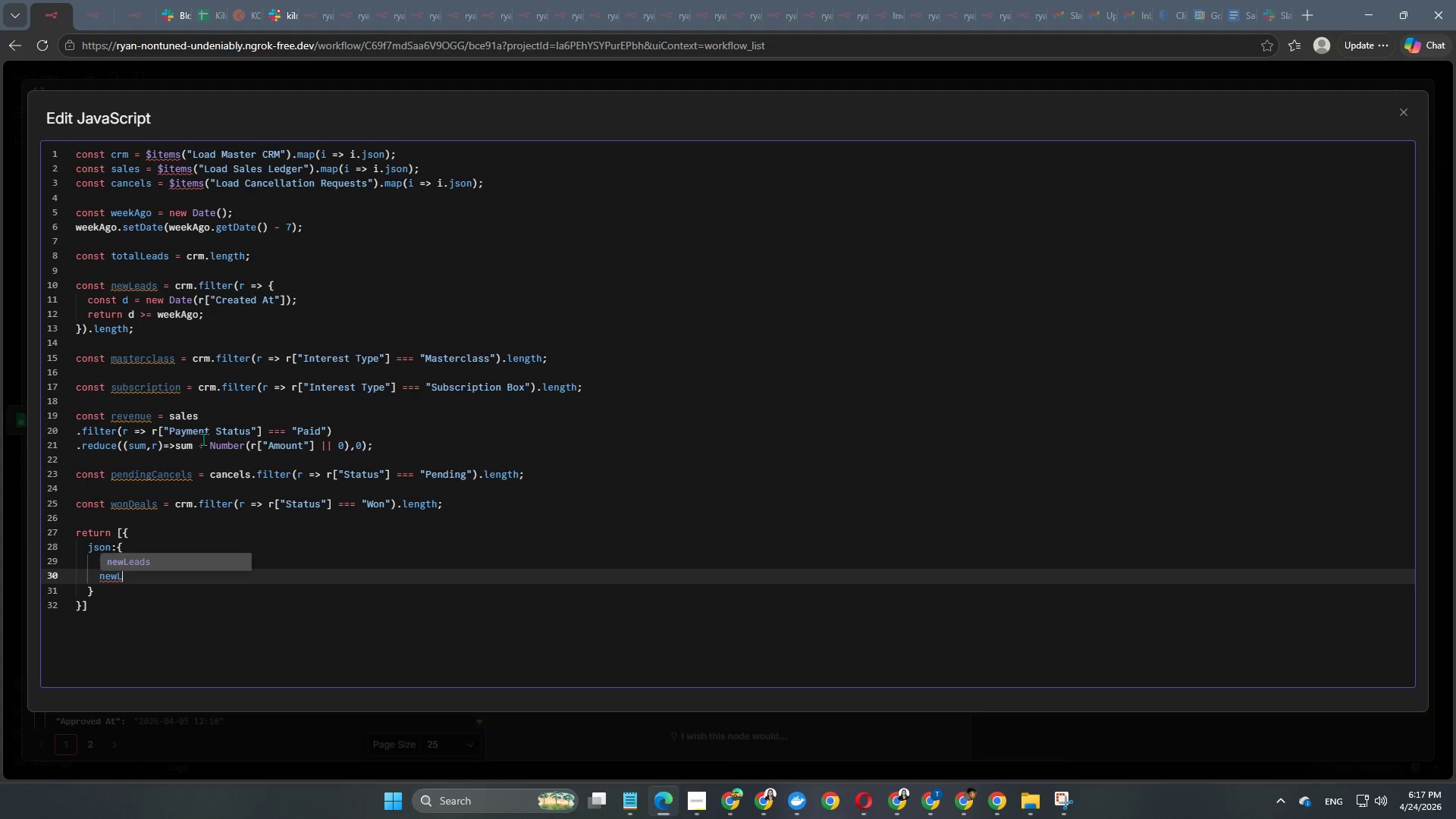 
key(Enter)
 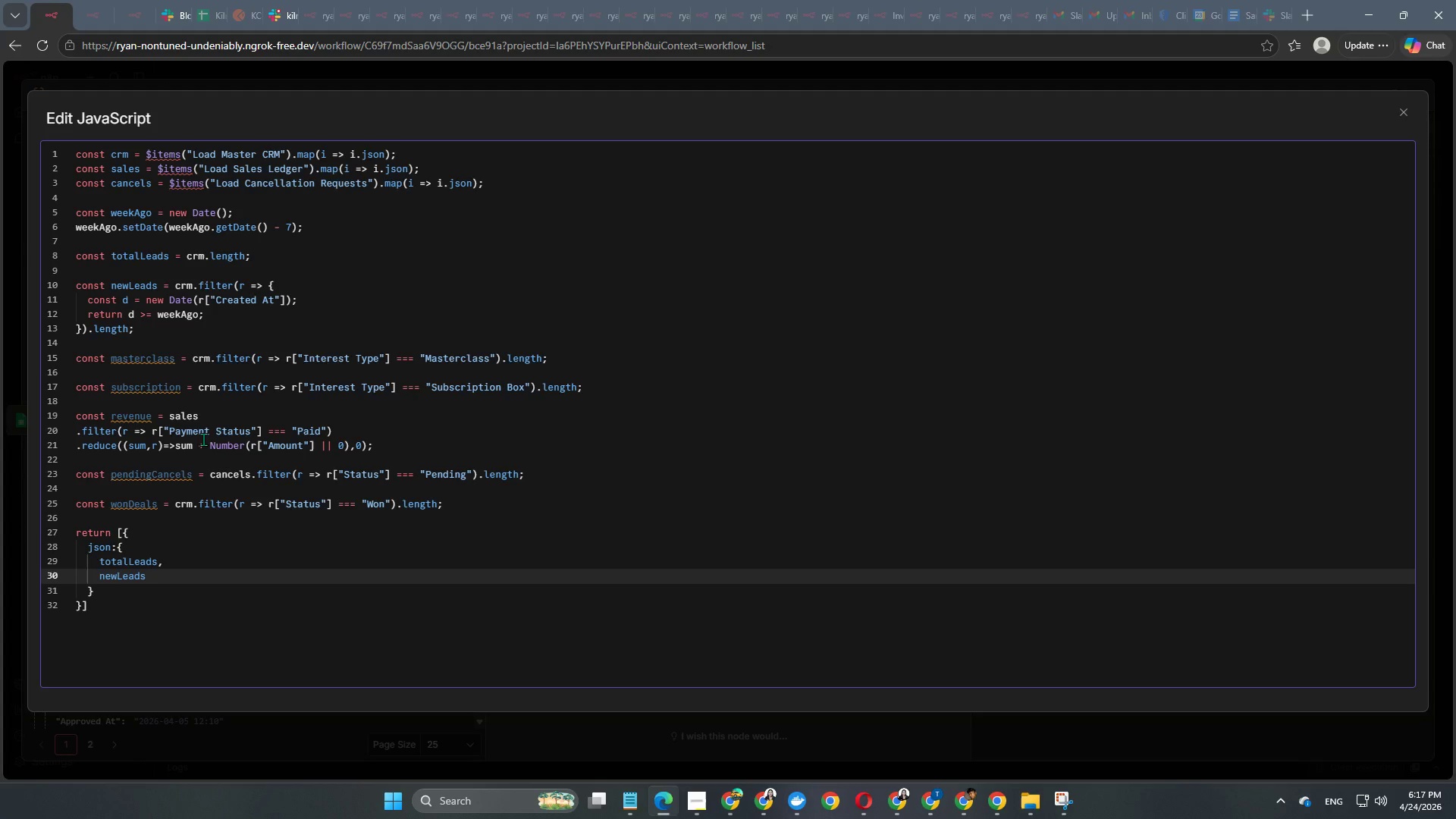 
key(Comma)
 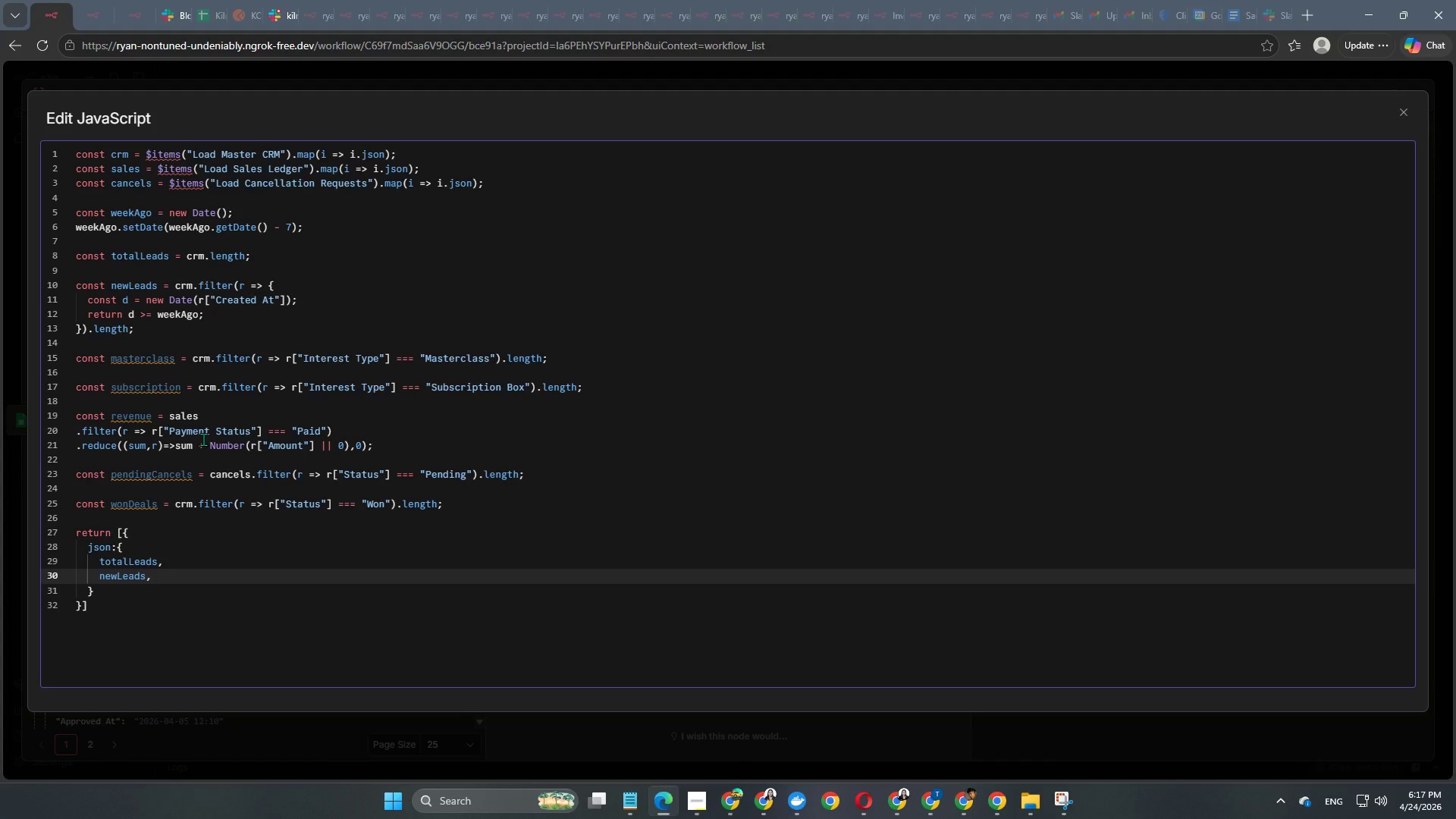 
key(Enter)
 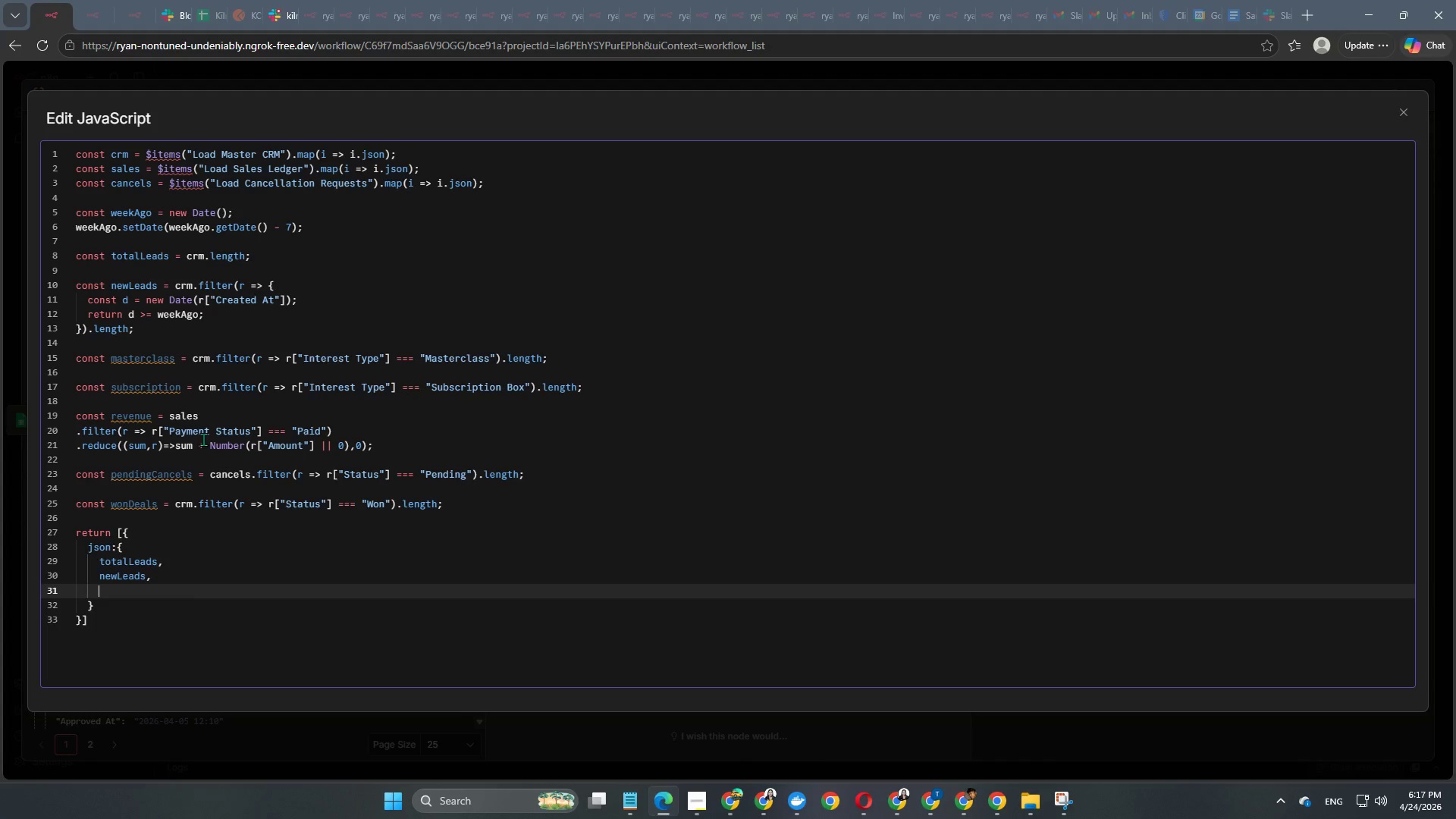 
type(mas)
 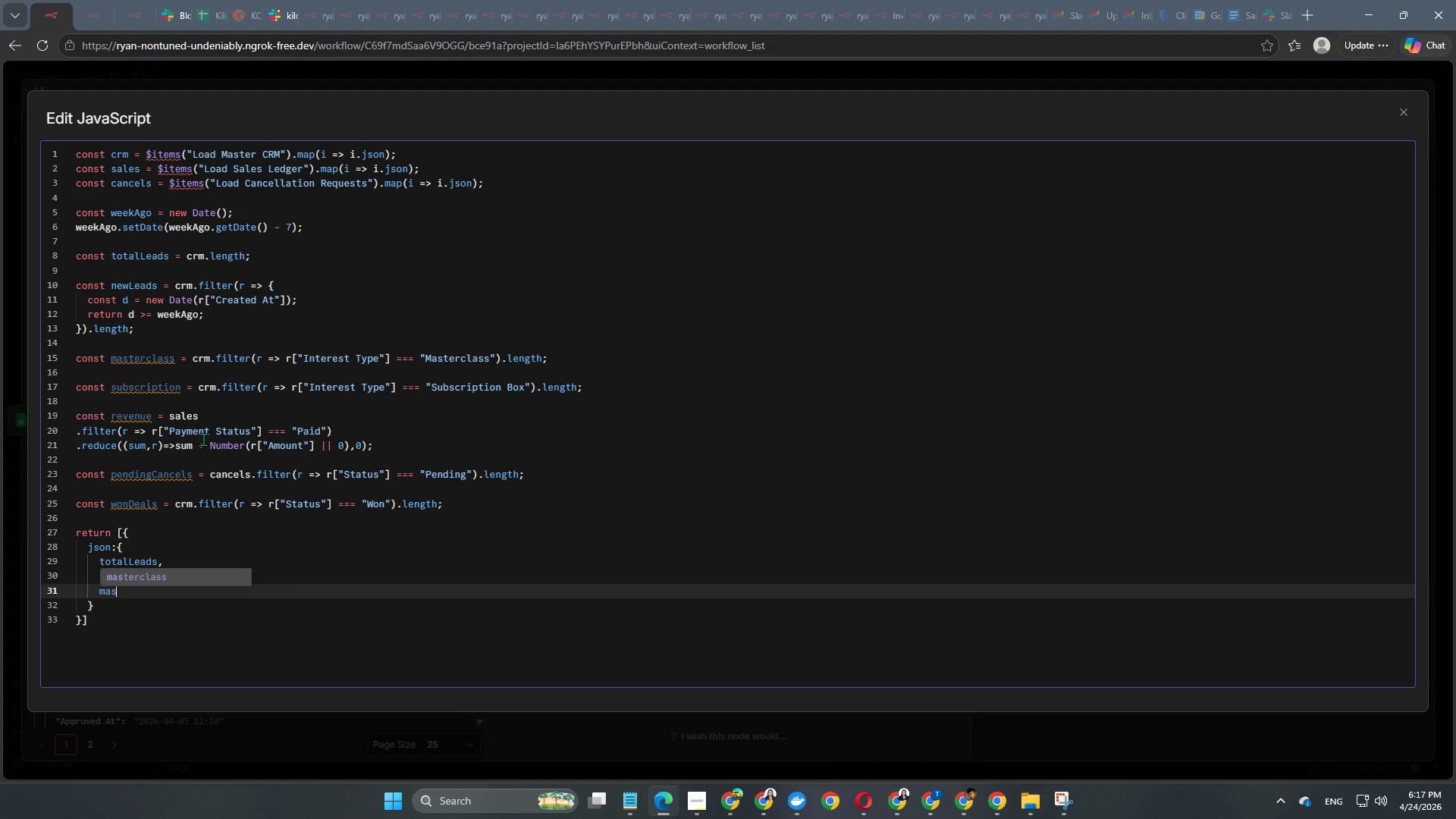 
key(Enter)
 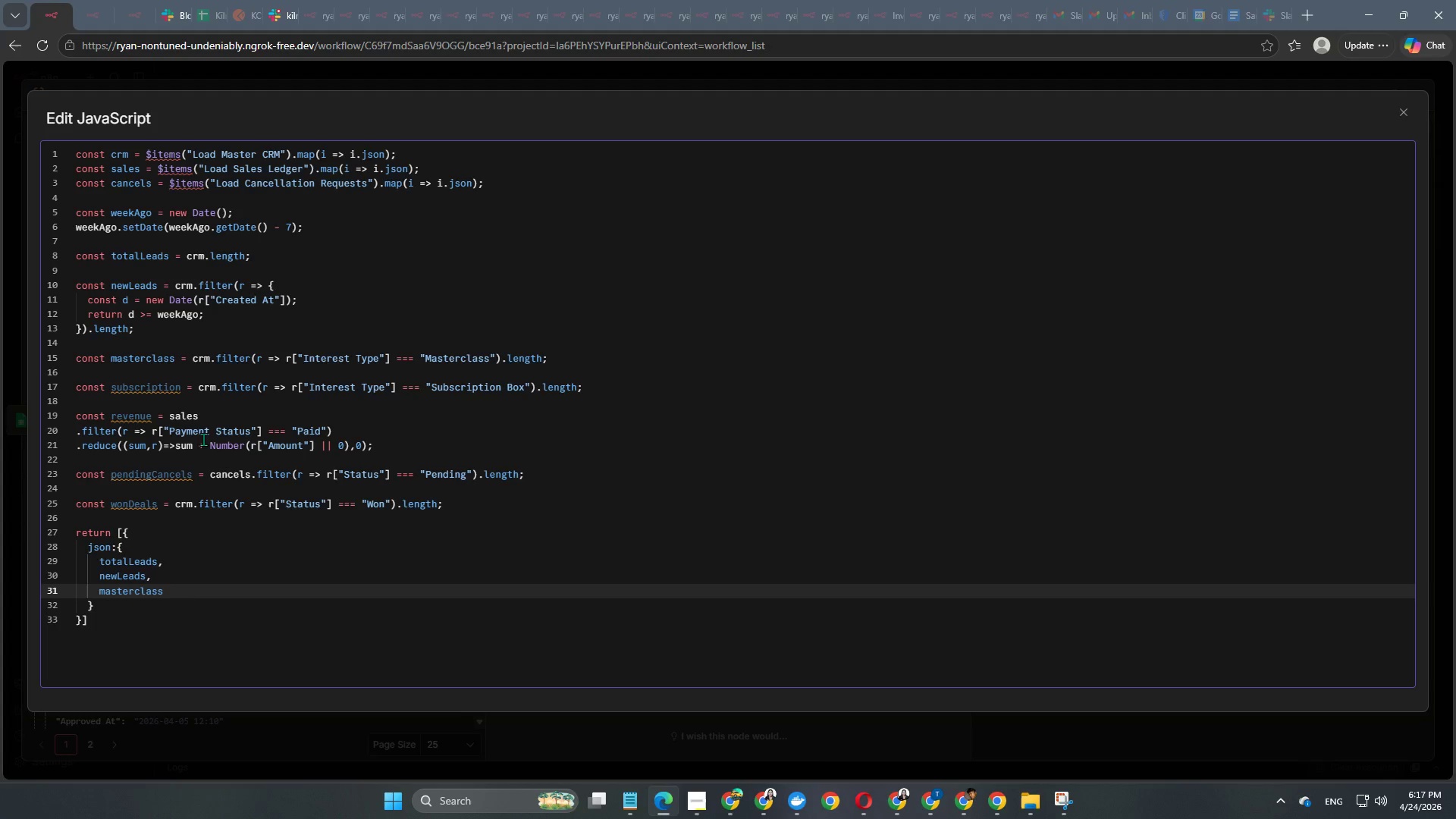 
key(Comma)
 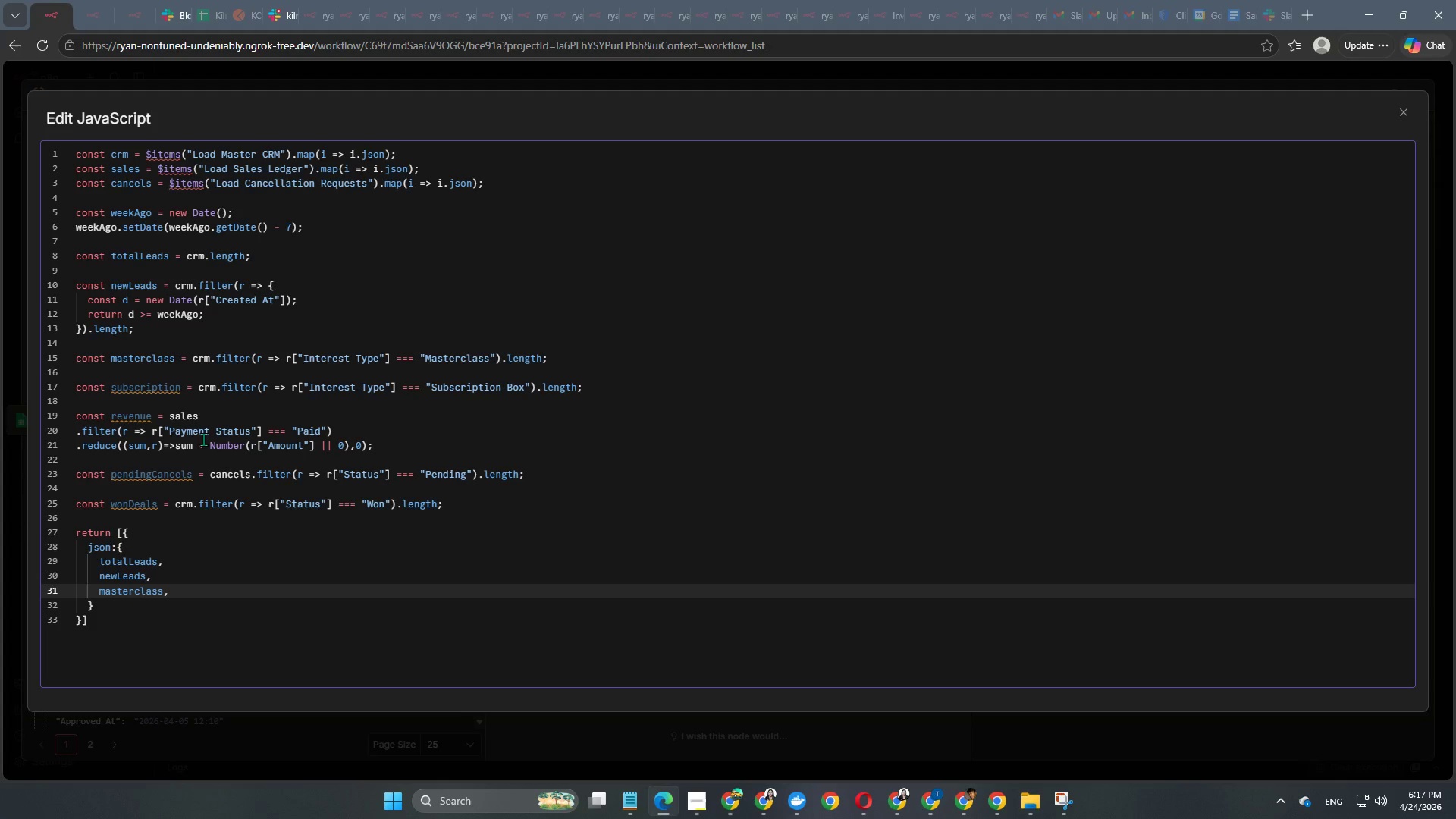 
key(Enter)
 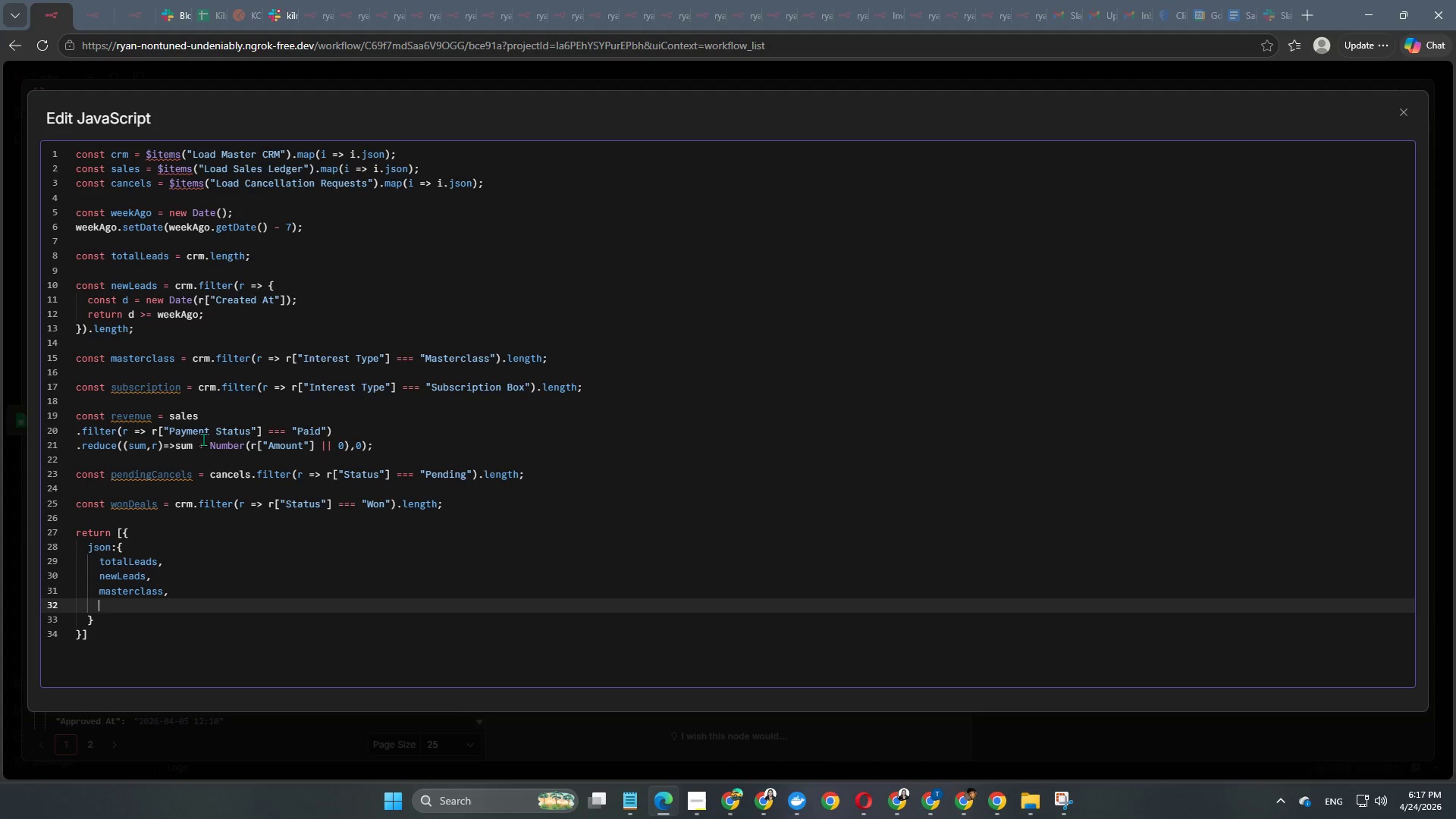 
type(subs)
 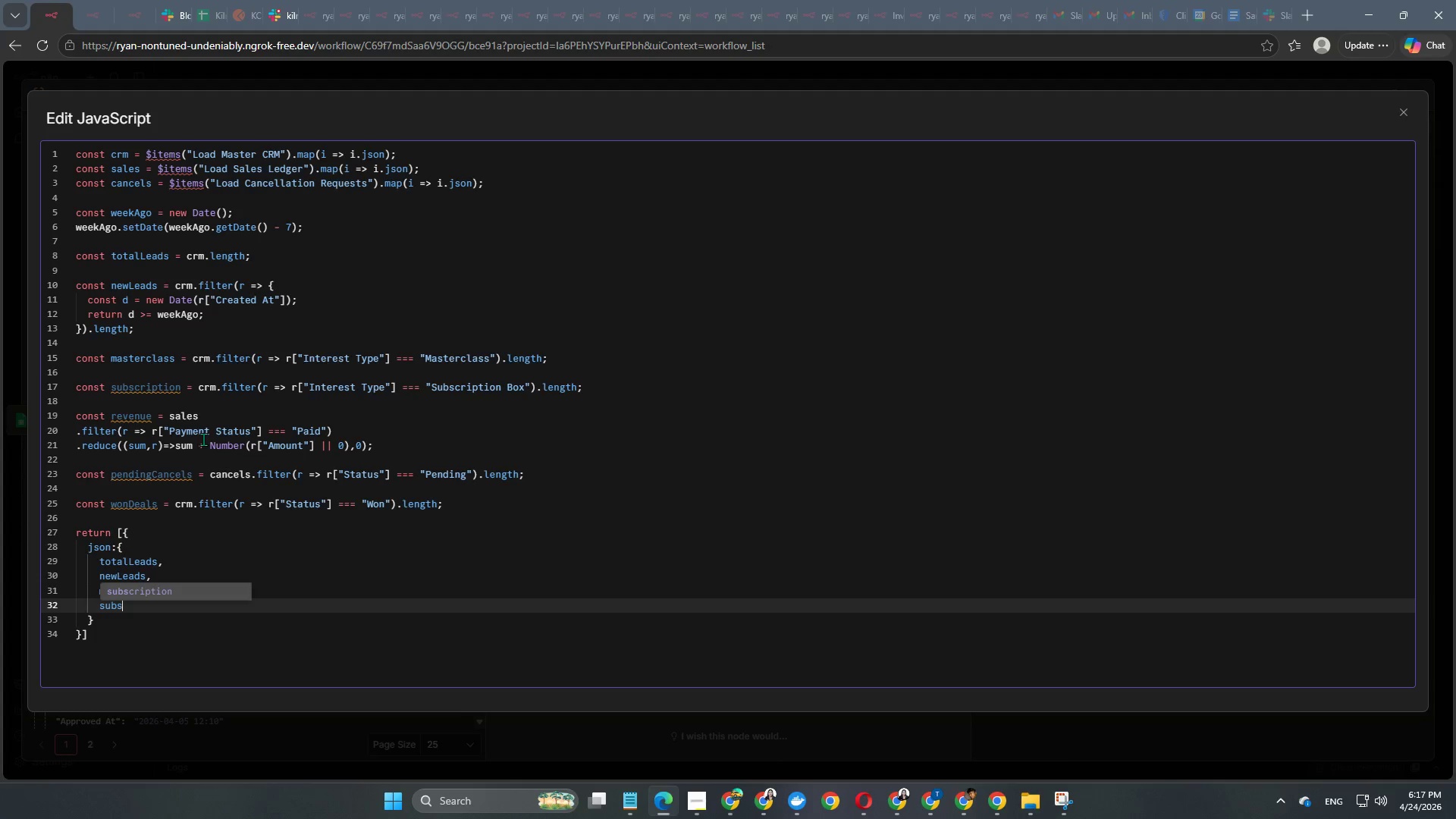 
key(Enter)
 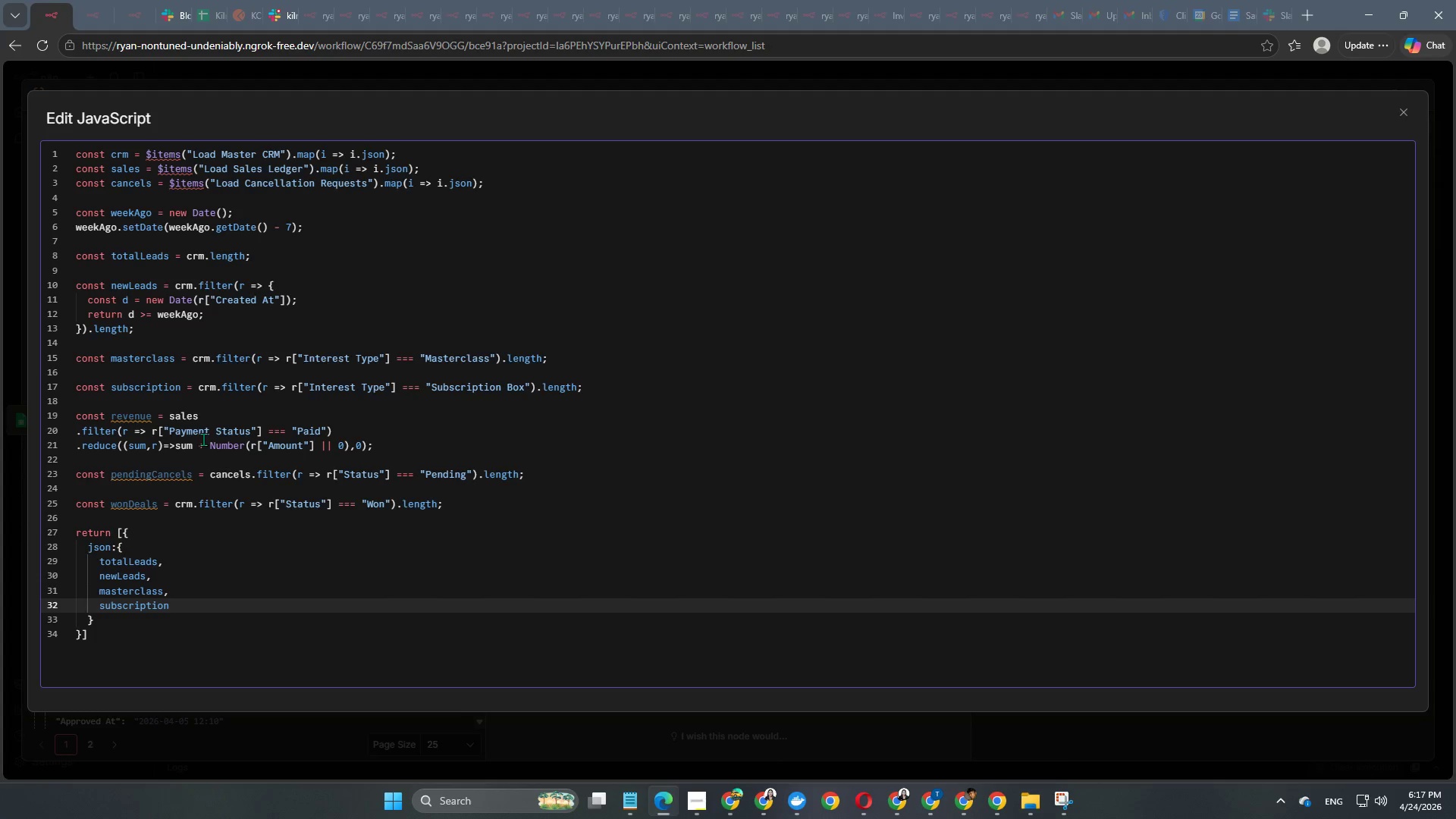 
key(Comma)
 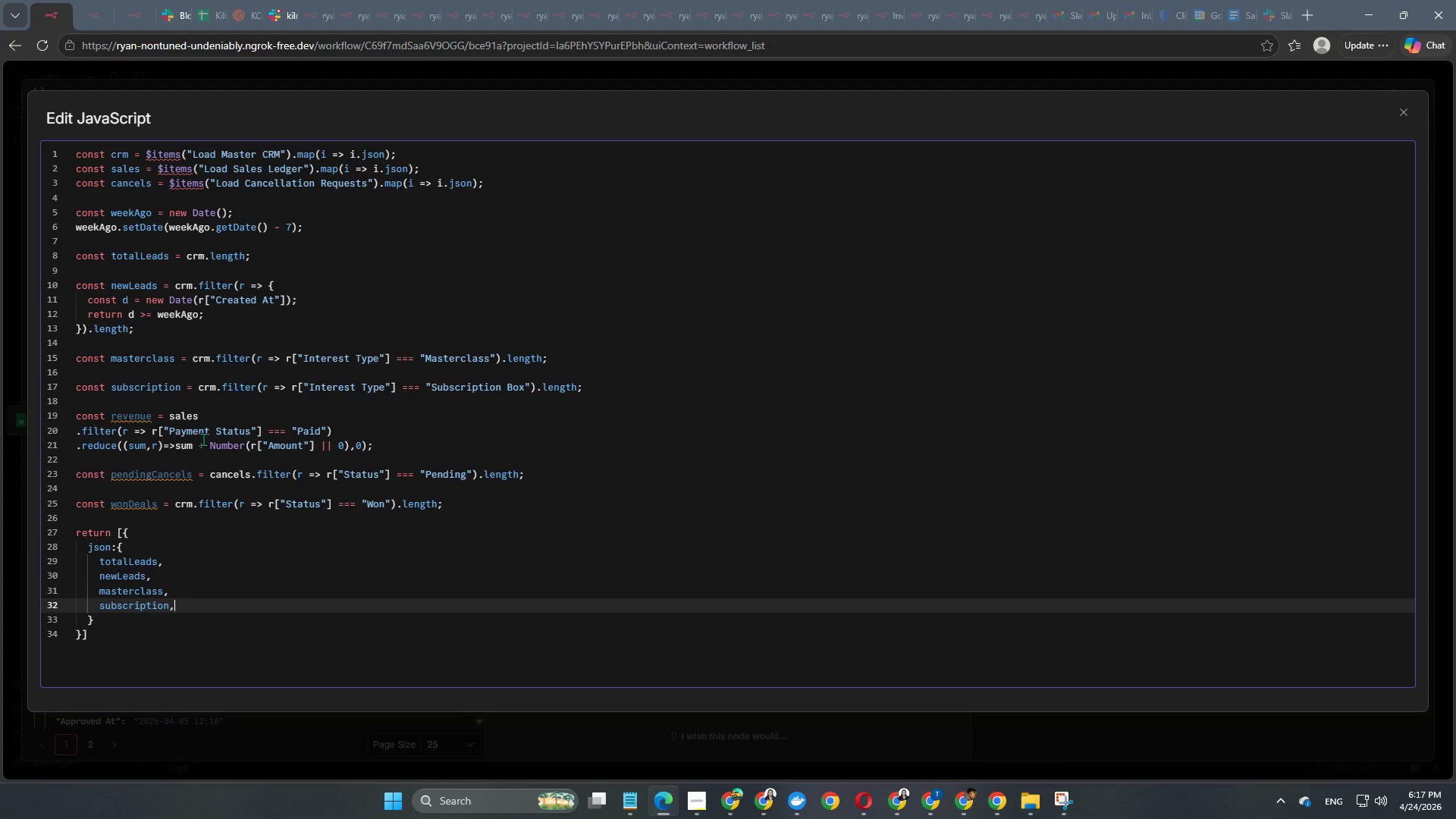 
key(Enter)
 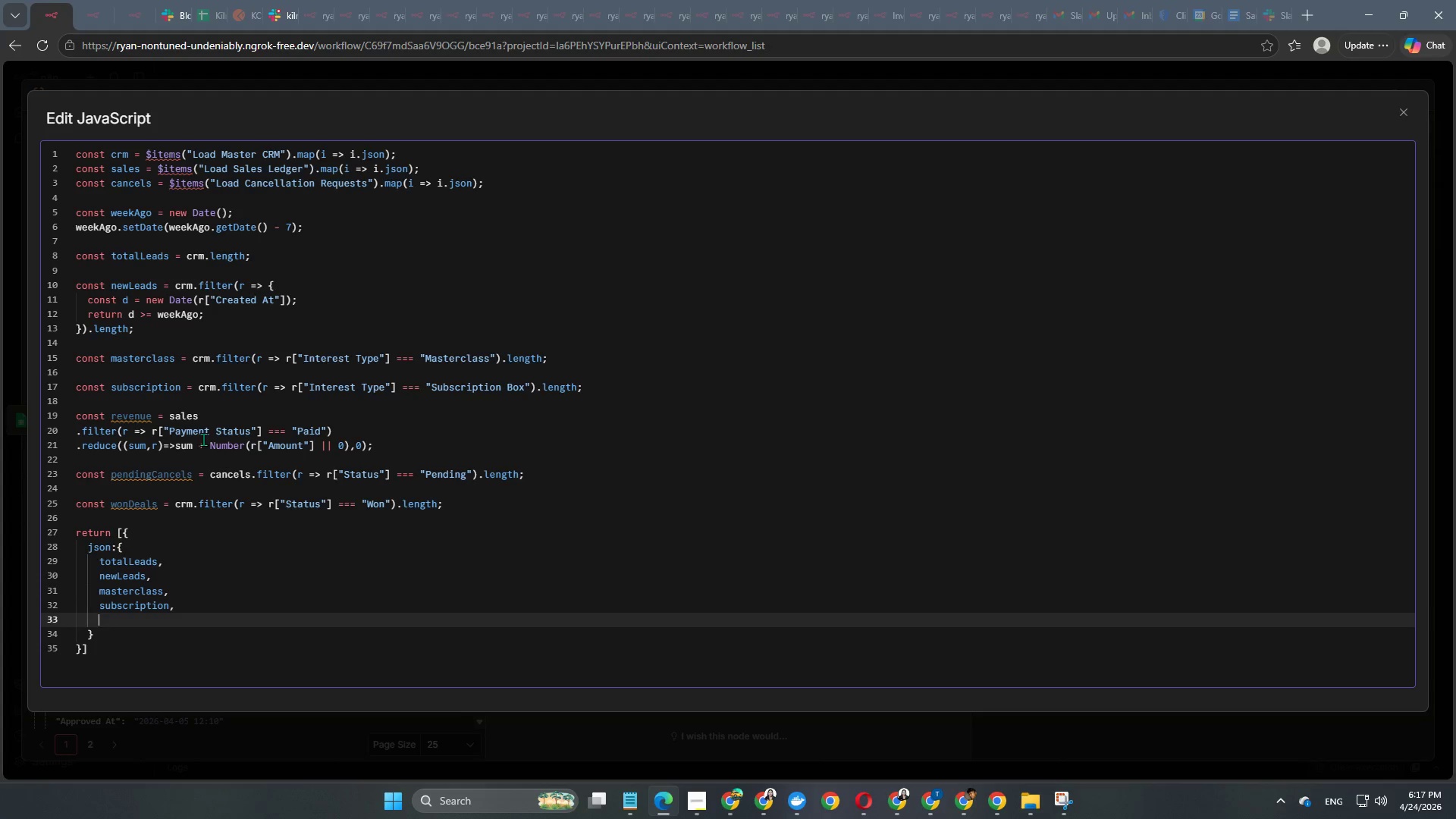 
type(reve)
 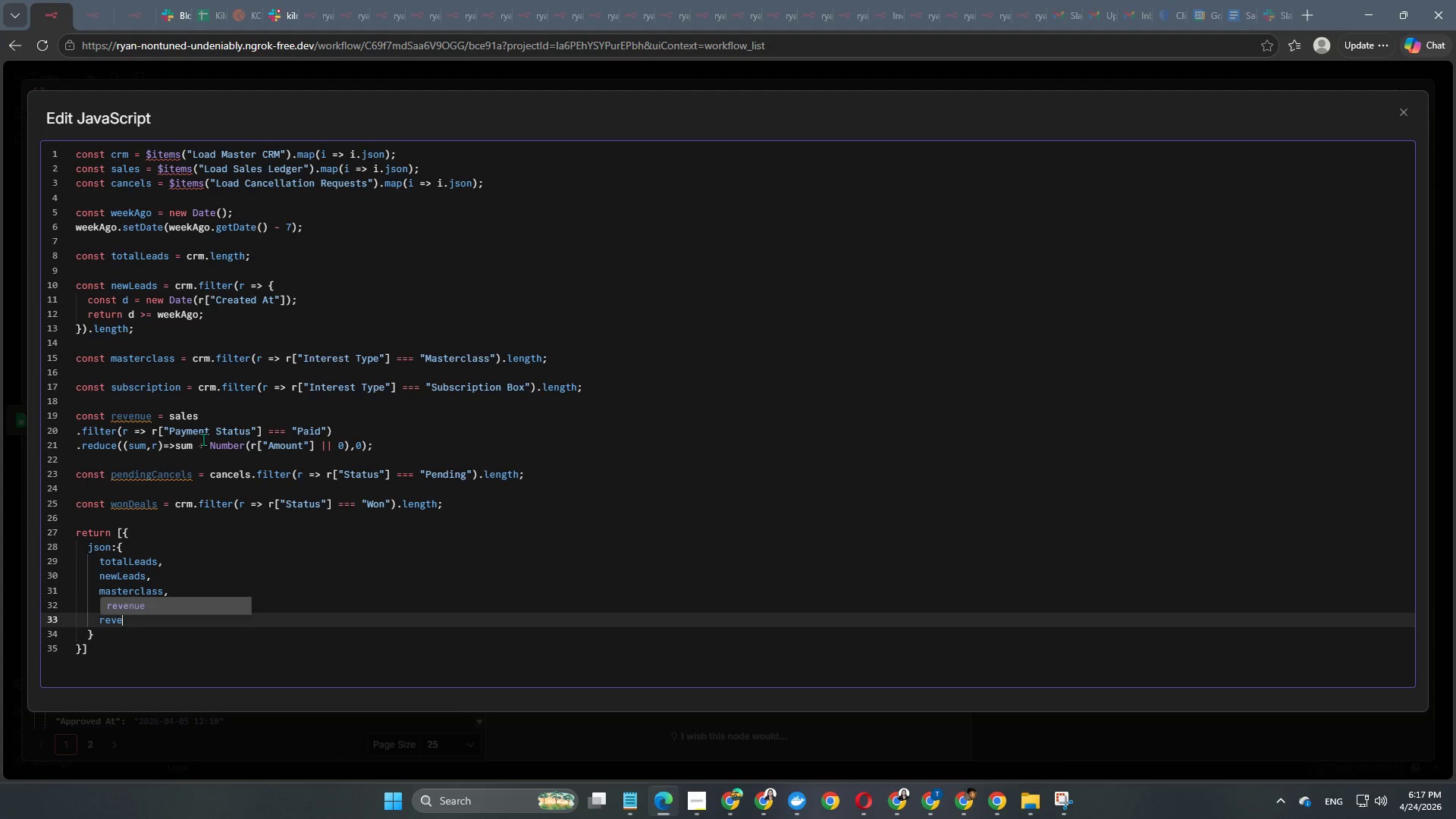 
key(Enter)
 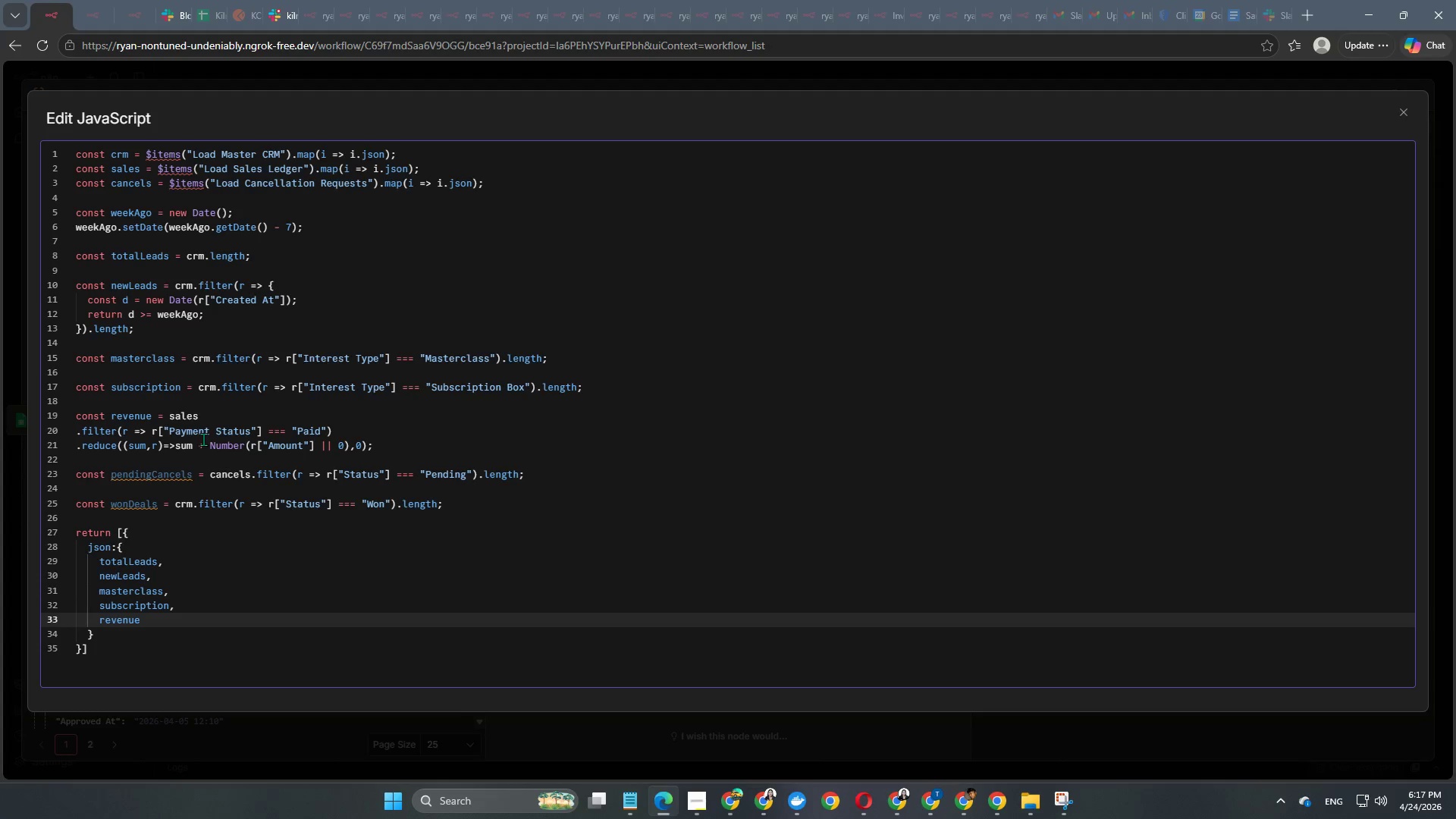 
key(Comma)
 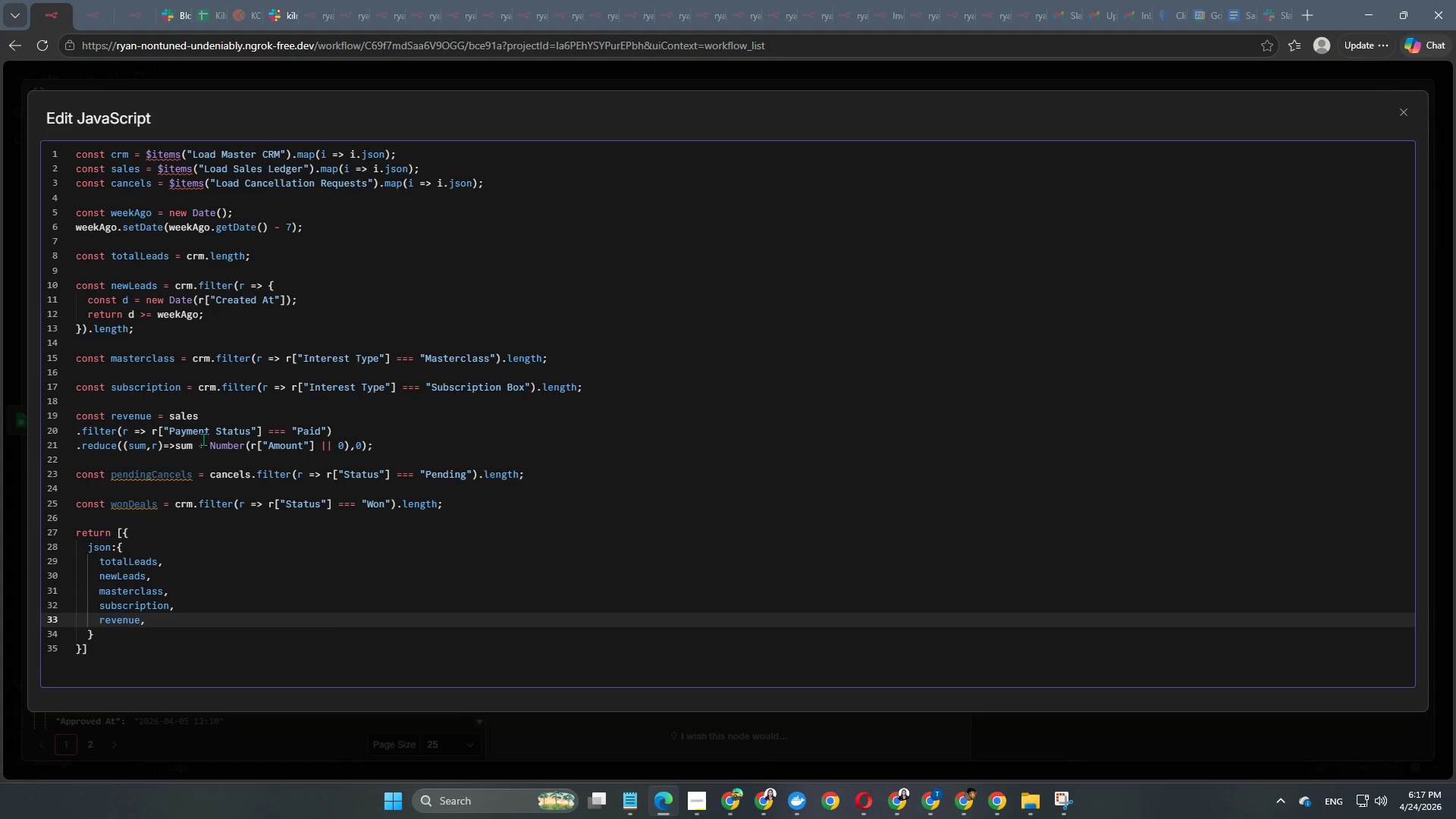 
key(Enter)
 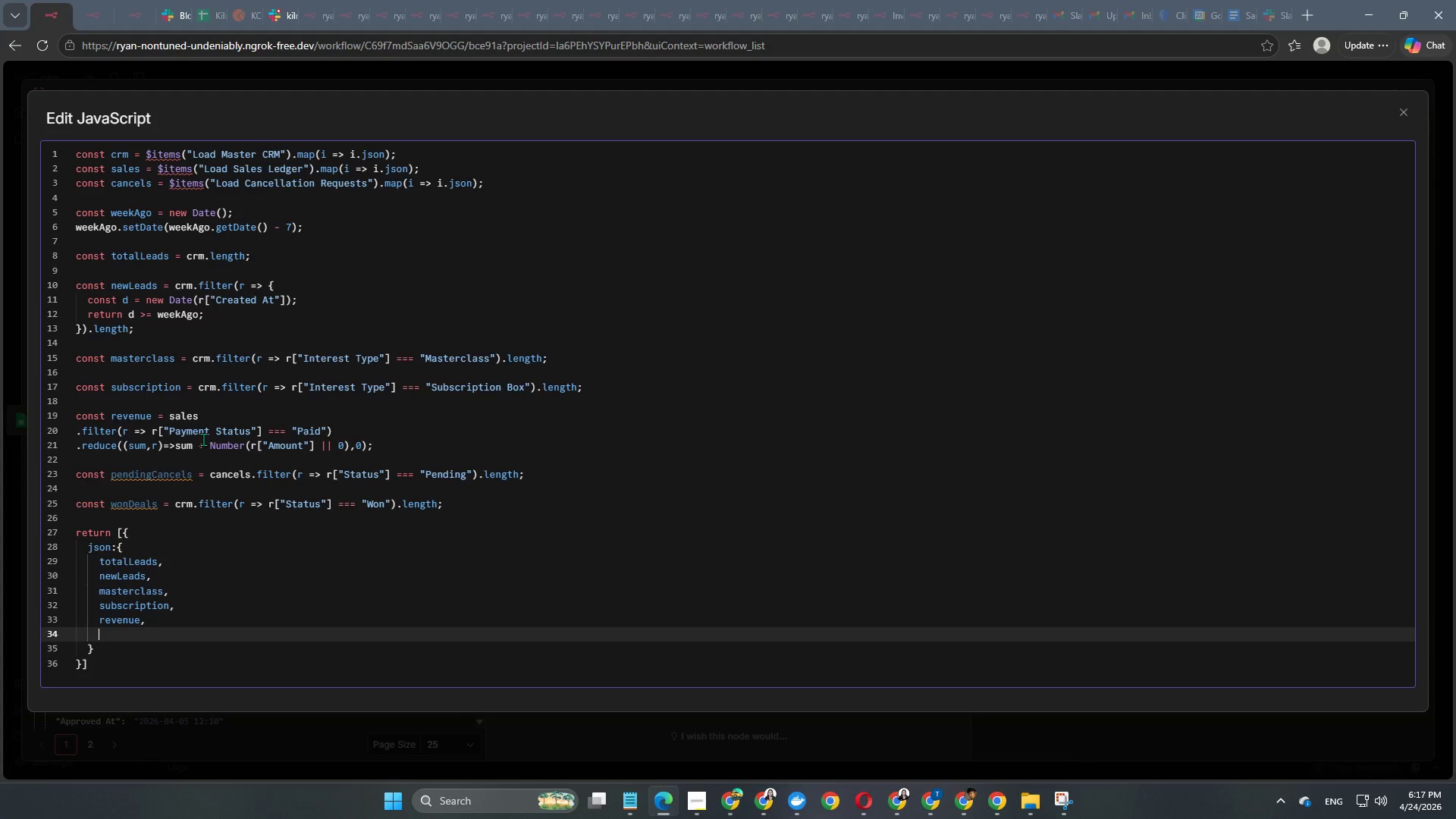 
type(pen)
 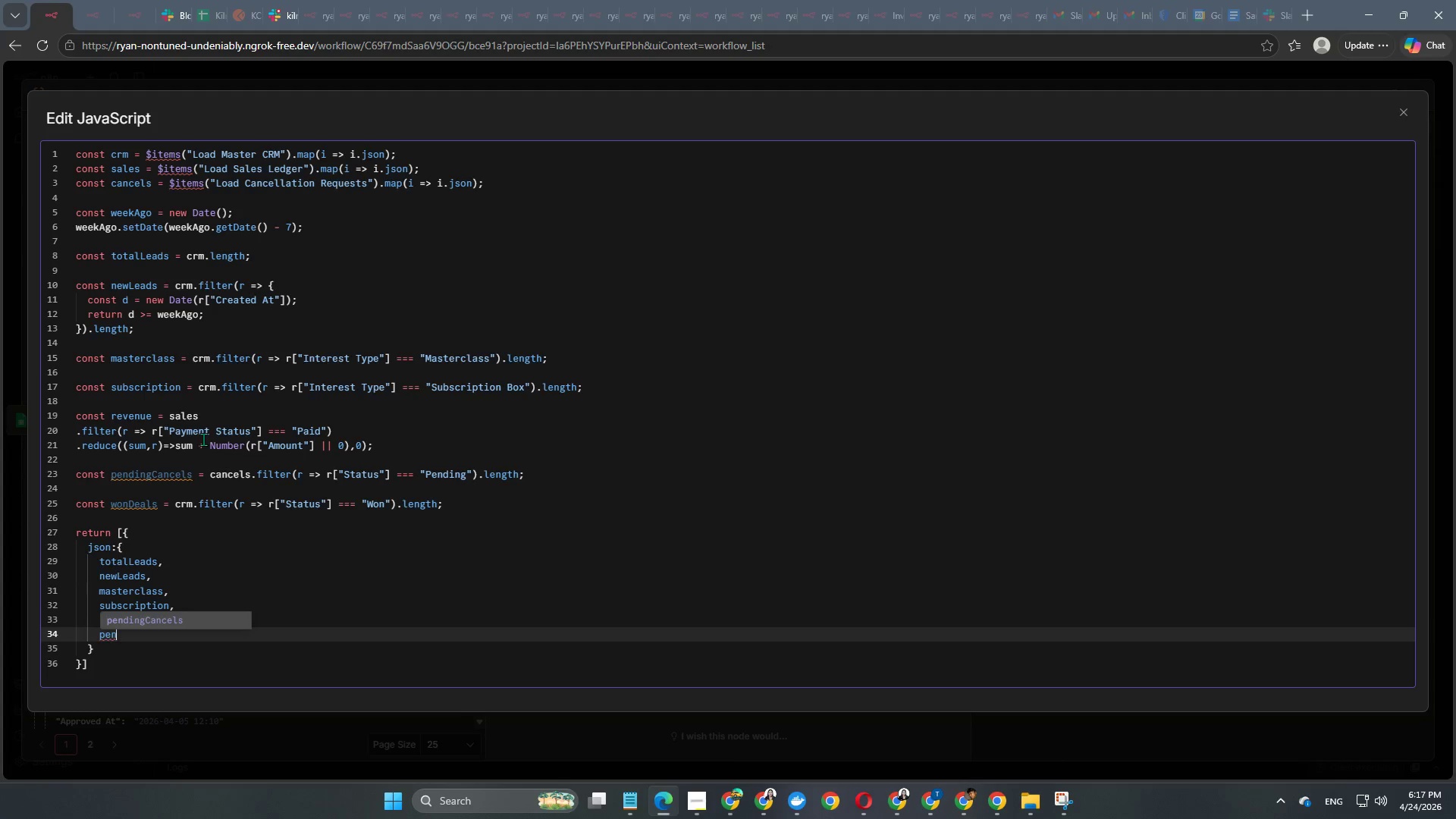 
key(Enter)
 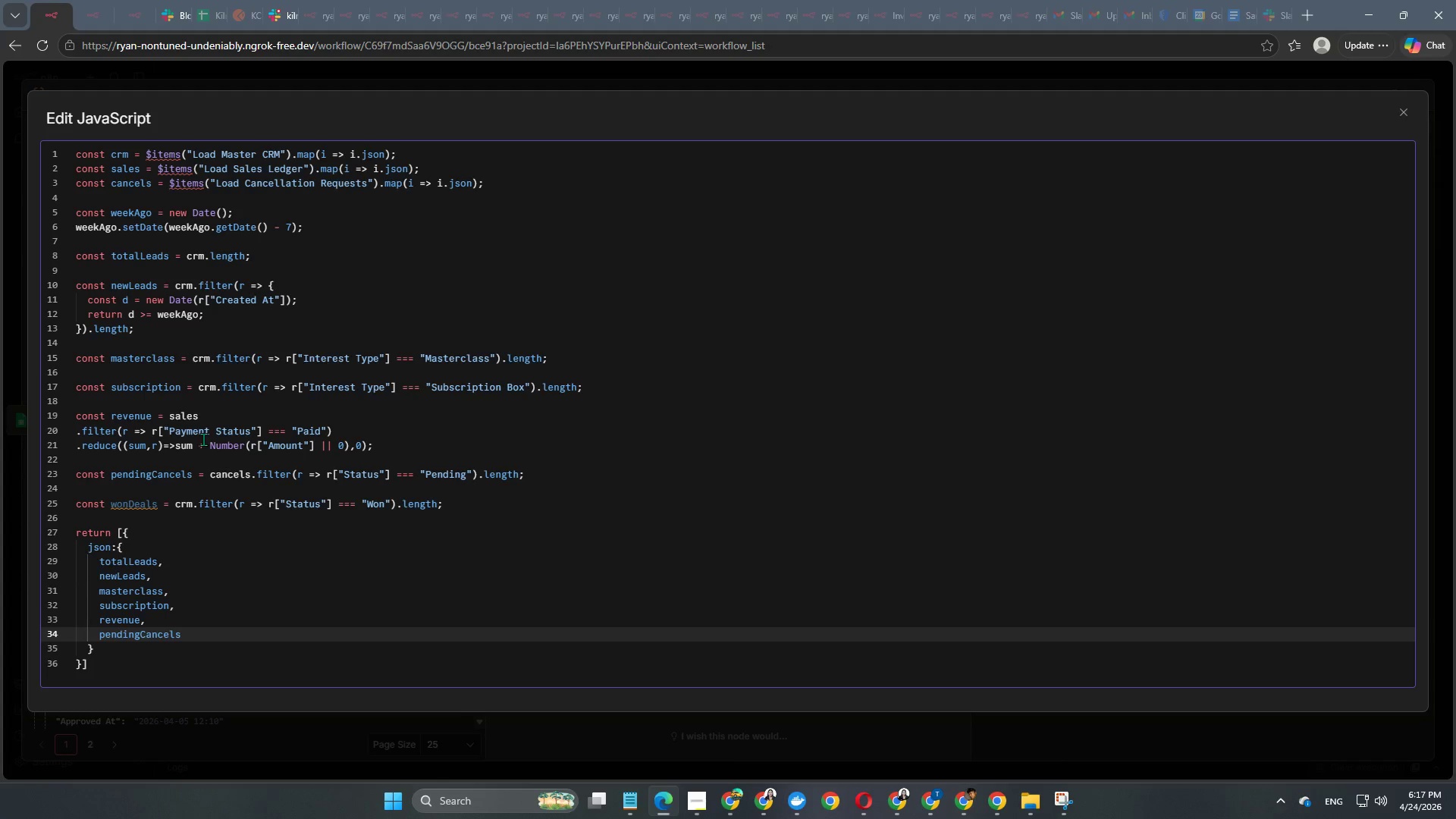 
key(Comma)
 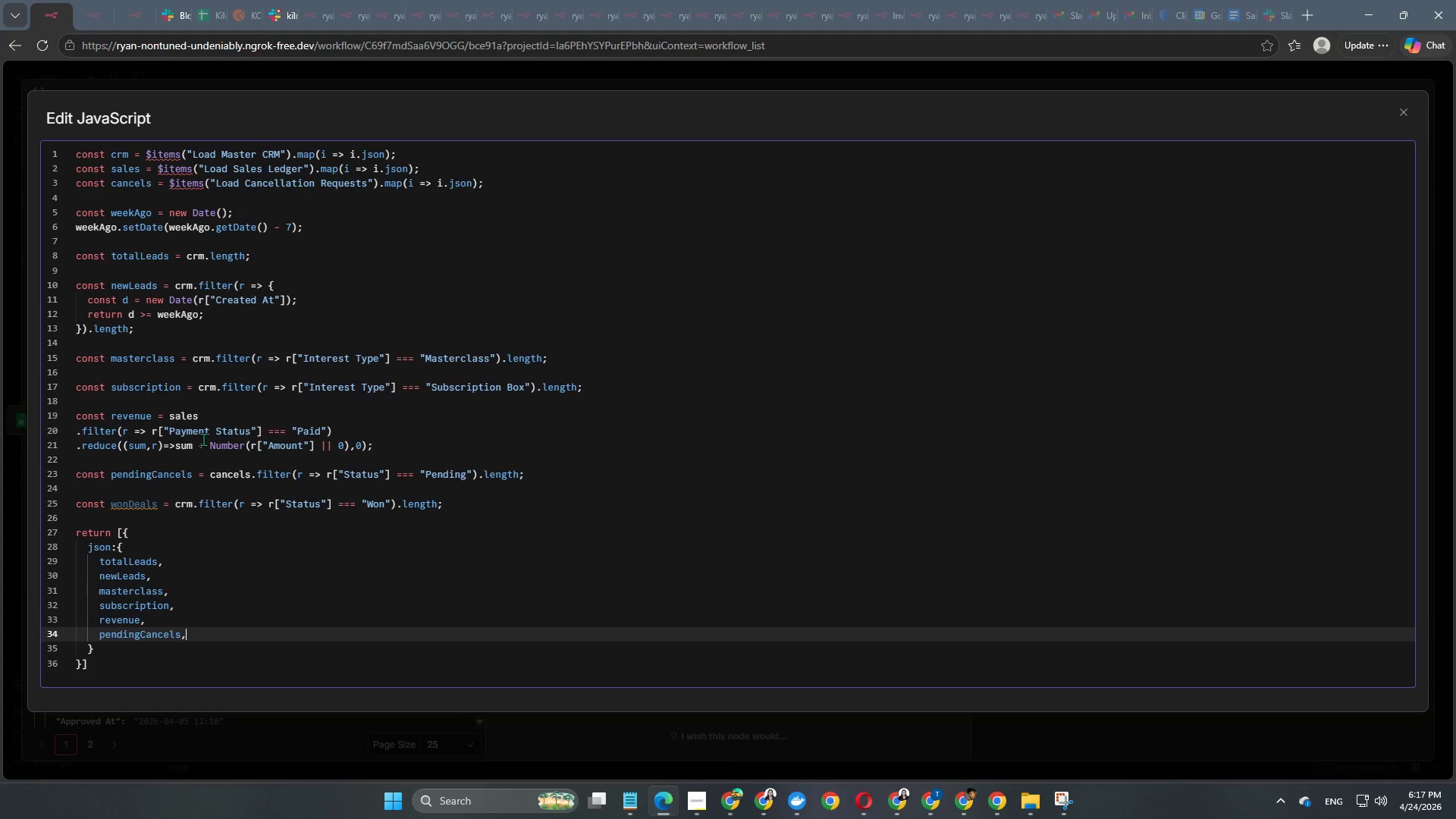 
key(Enter)
 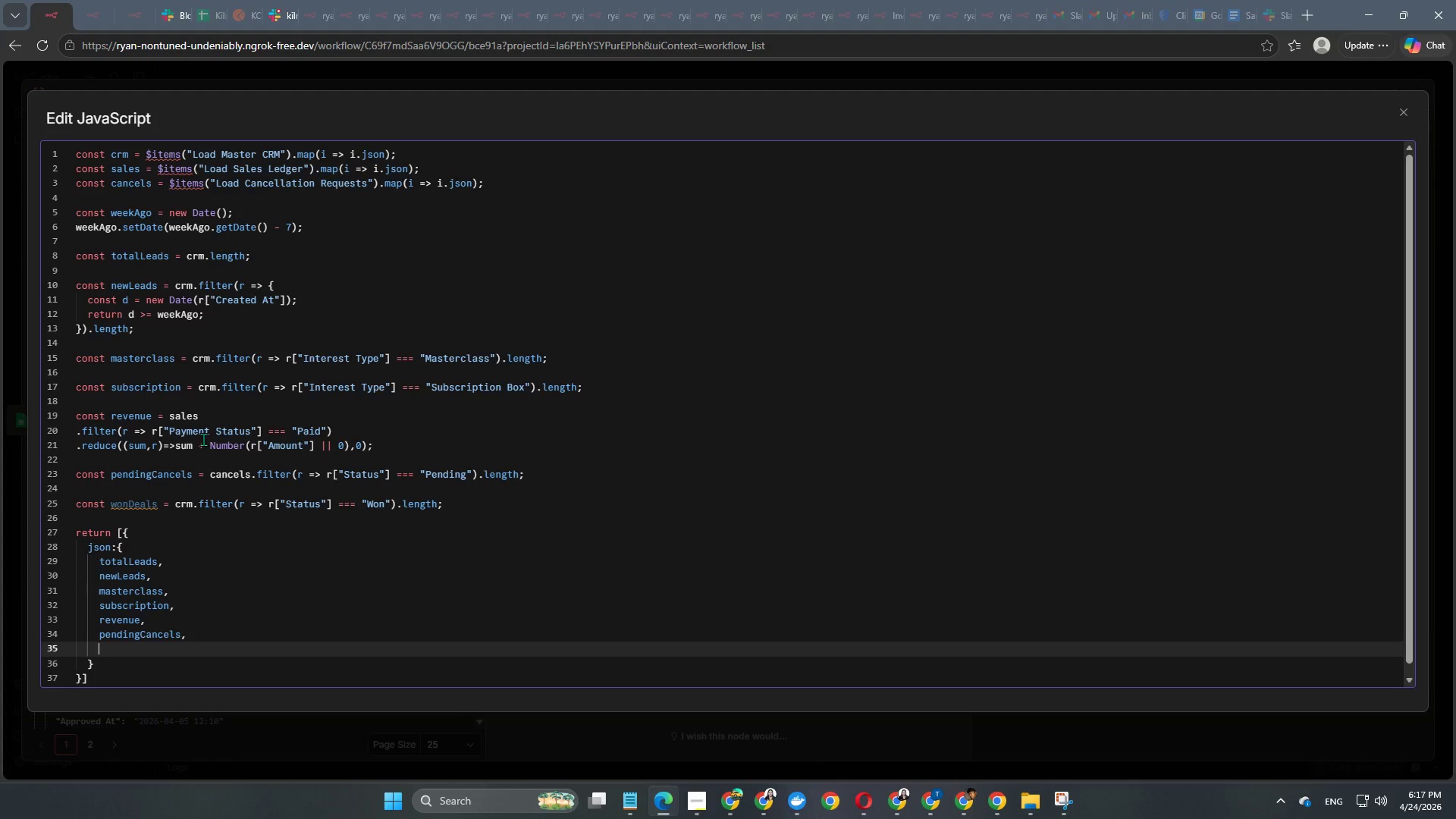 
type(won)
 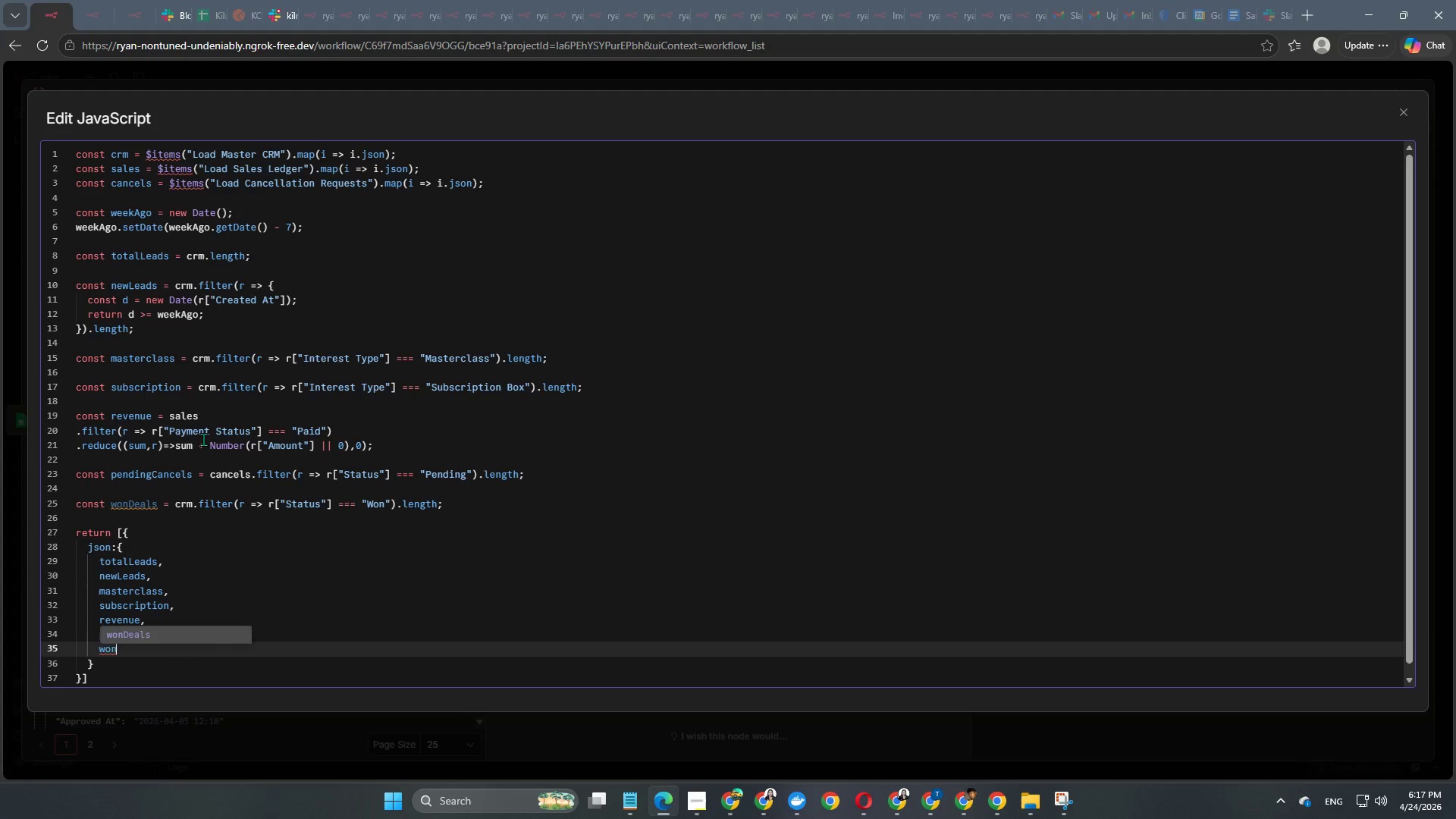 
key(Enter)
 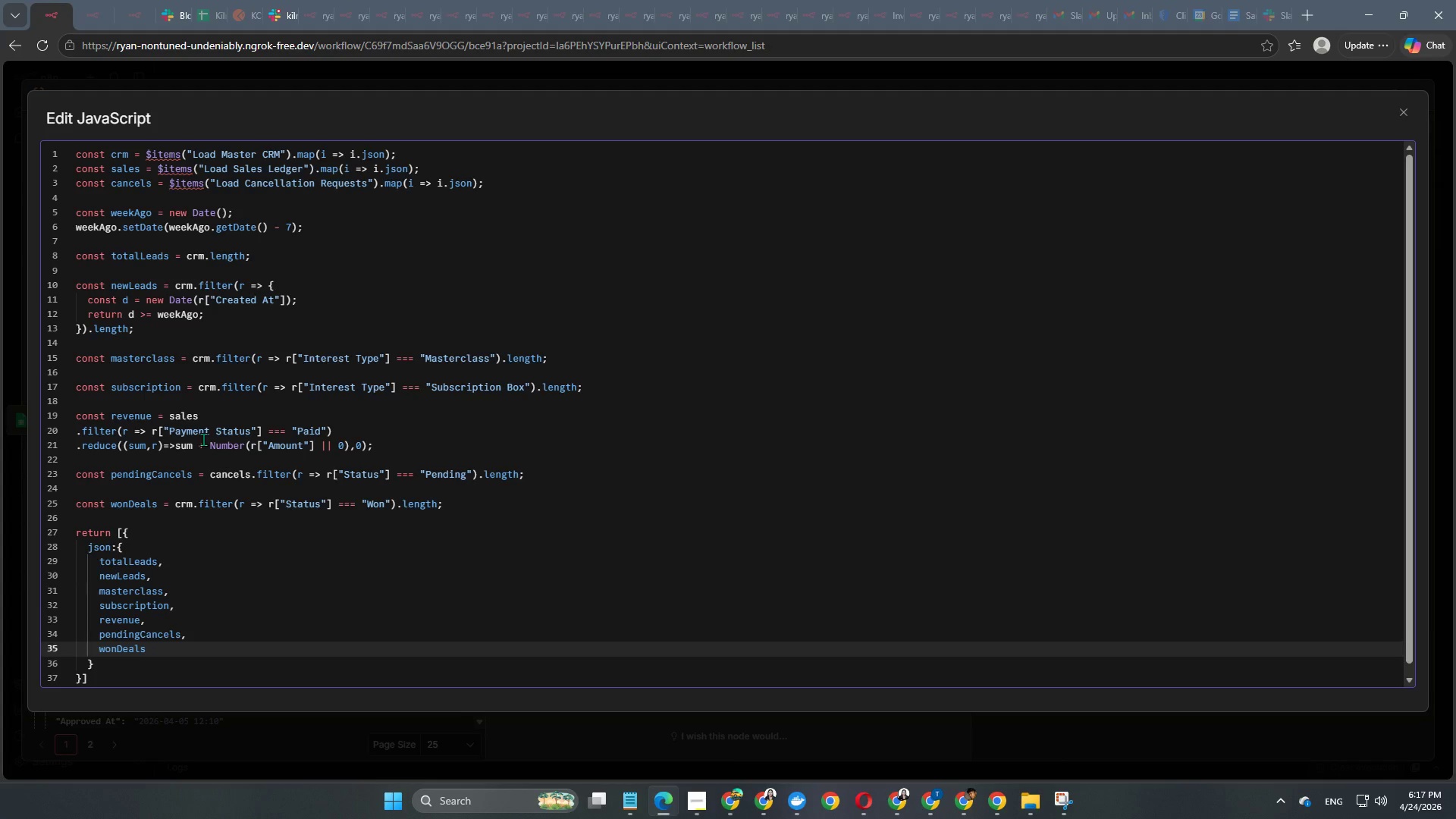 
scroll: coordinate [208, 762], scroll_direction: down, amount: 3.0
 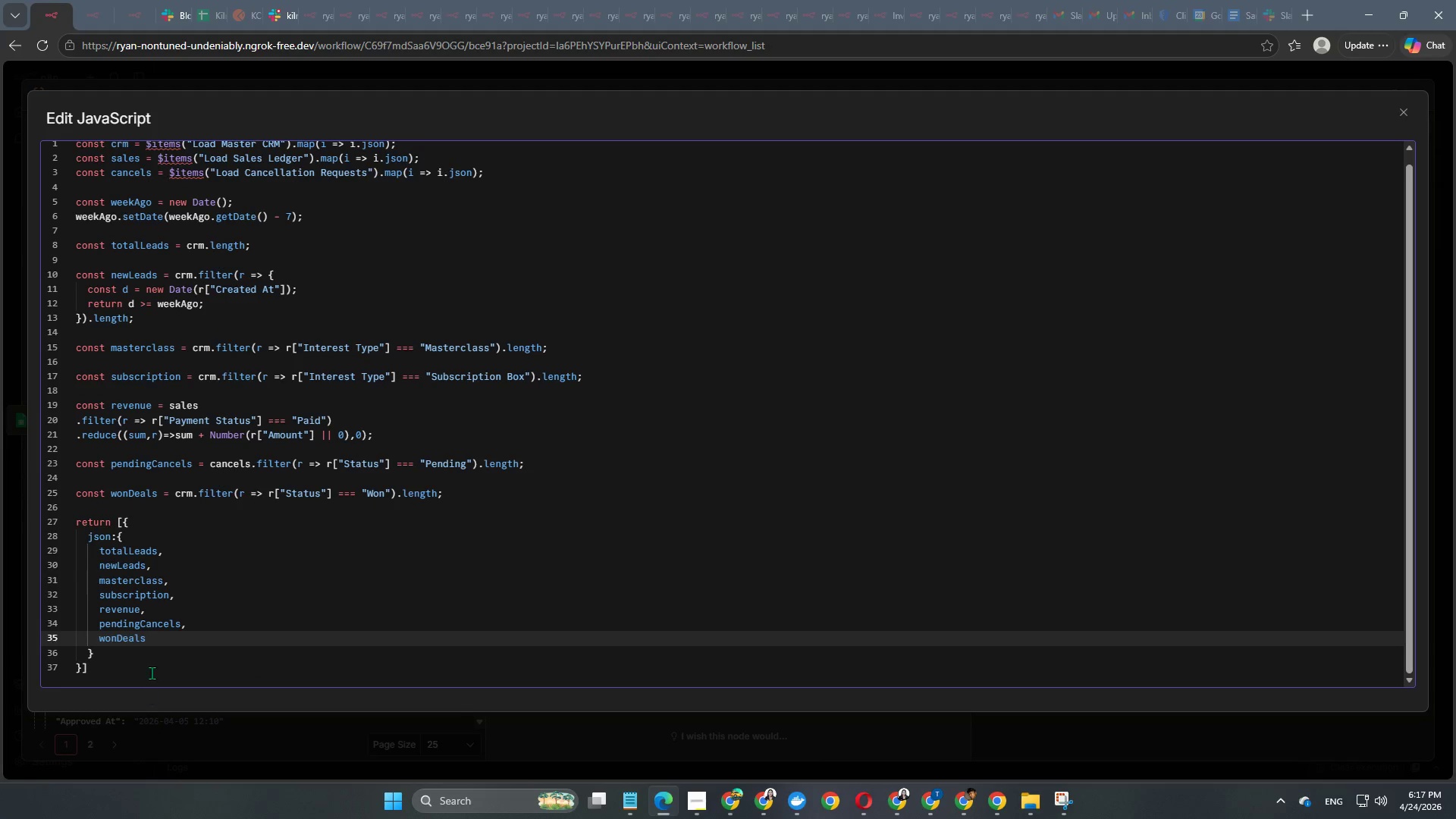 
left_click([152, 673])
 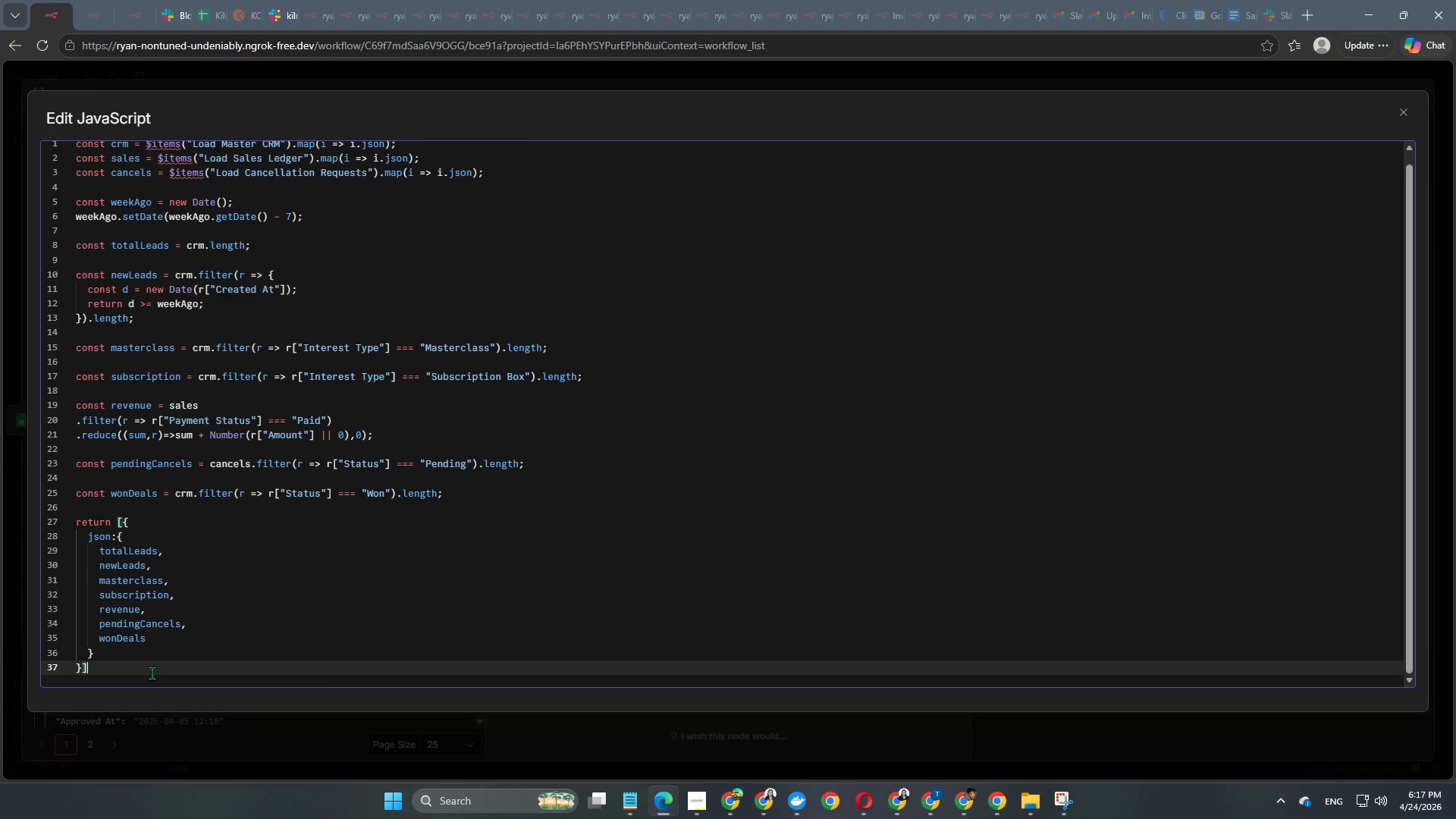 
key(Semicolon)
 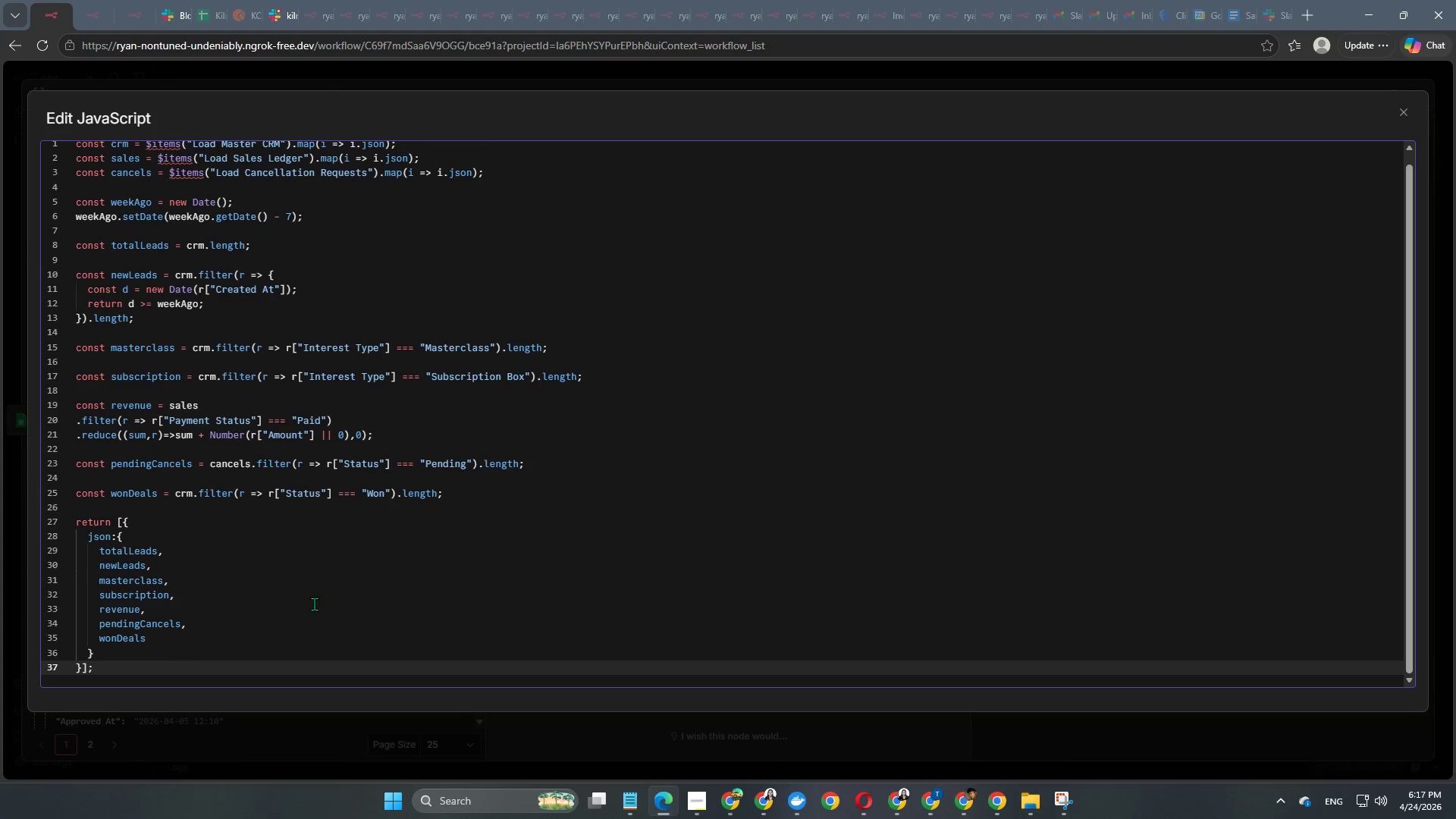 
scroll: coordinate [311, 570], scroll_direction: up, amount: 5.0
 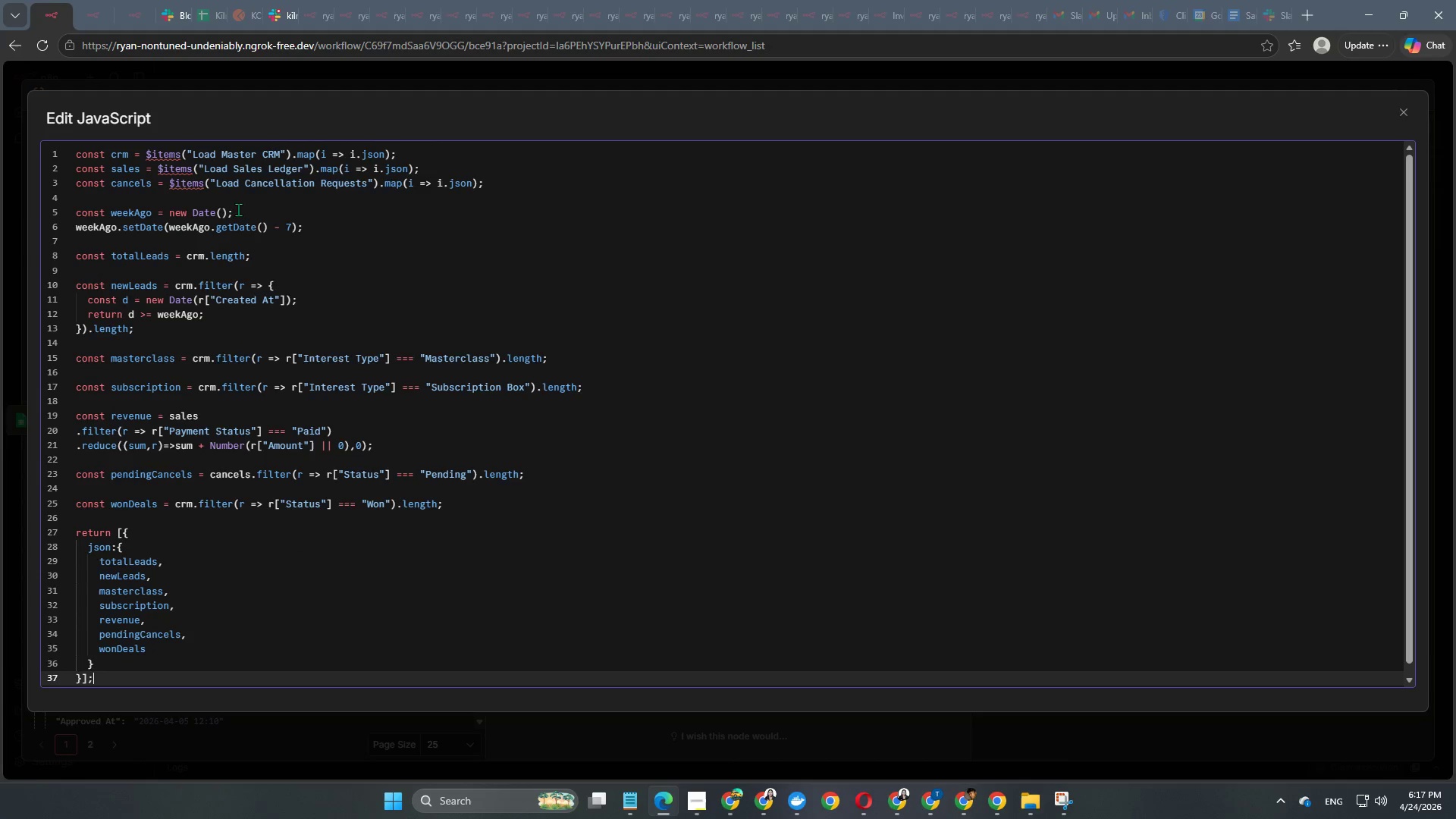 
scroll: coordinate [281, 319], scroll_direction: down, amount: 2.0
 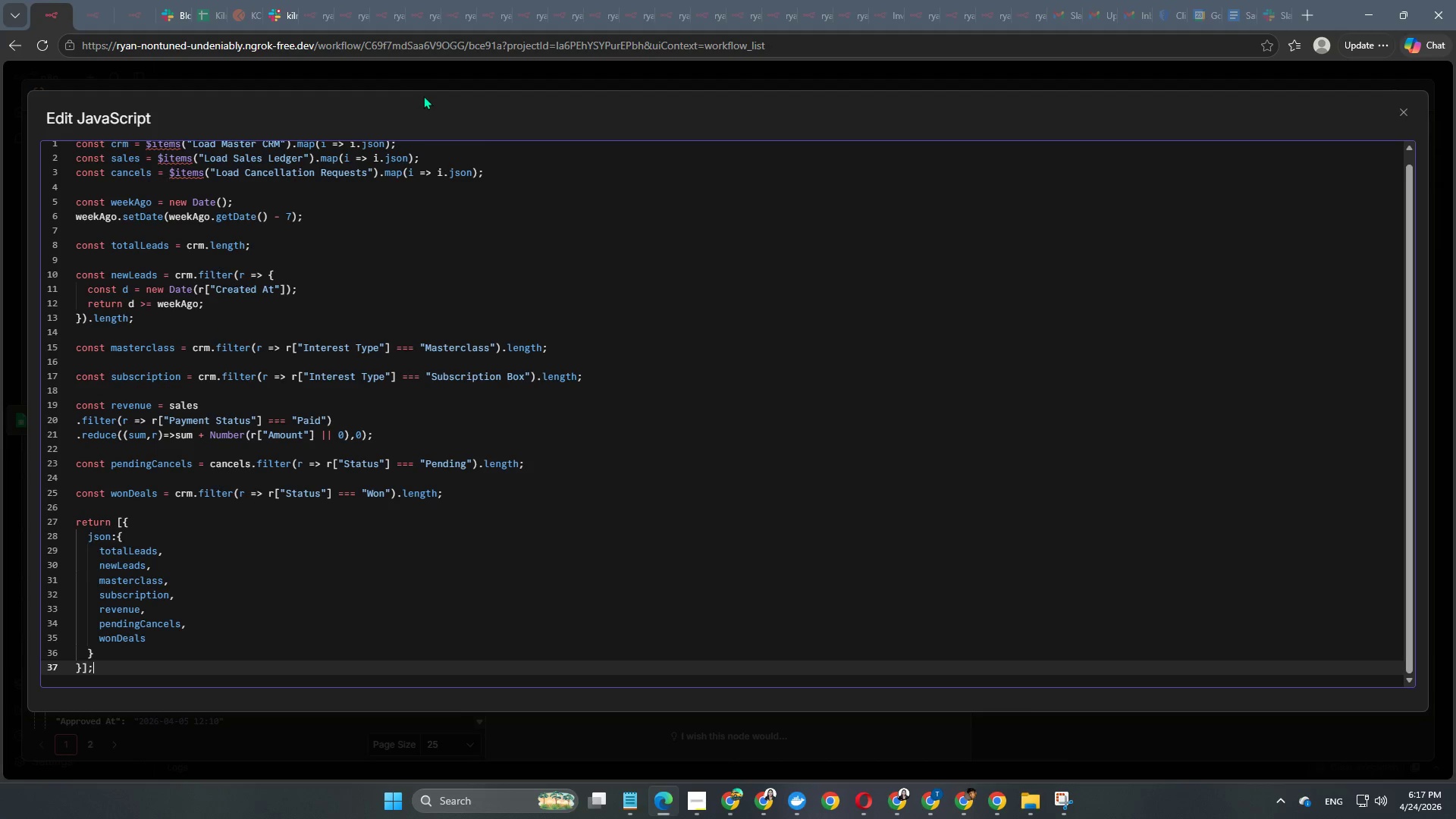 
left_click([434, 82])
 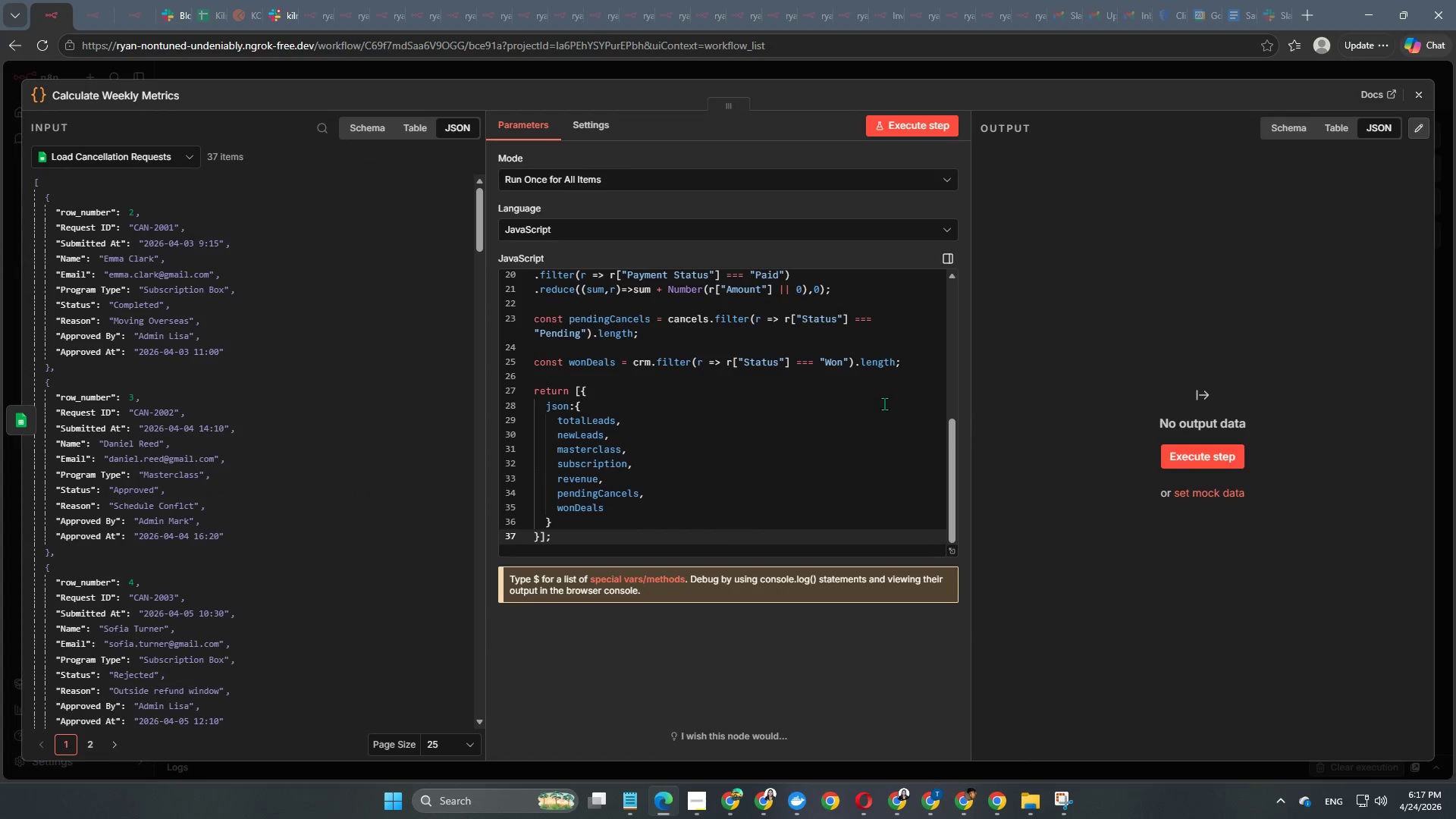 
mouse_move([911, 139])
 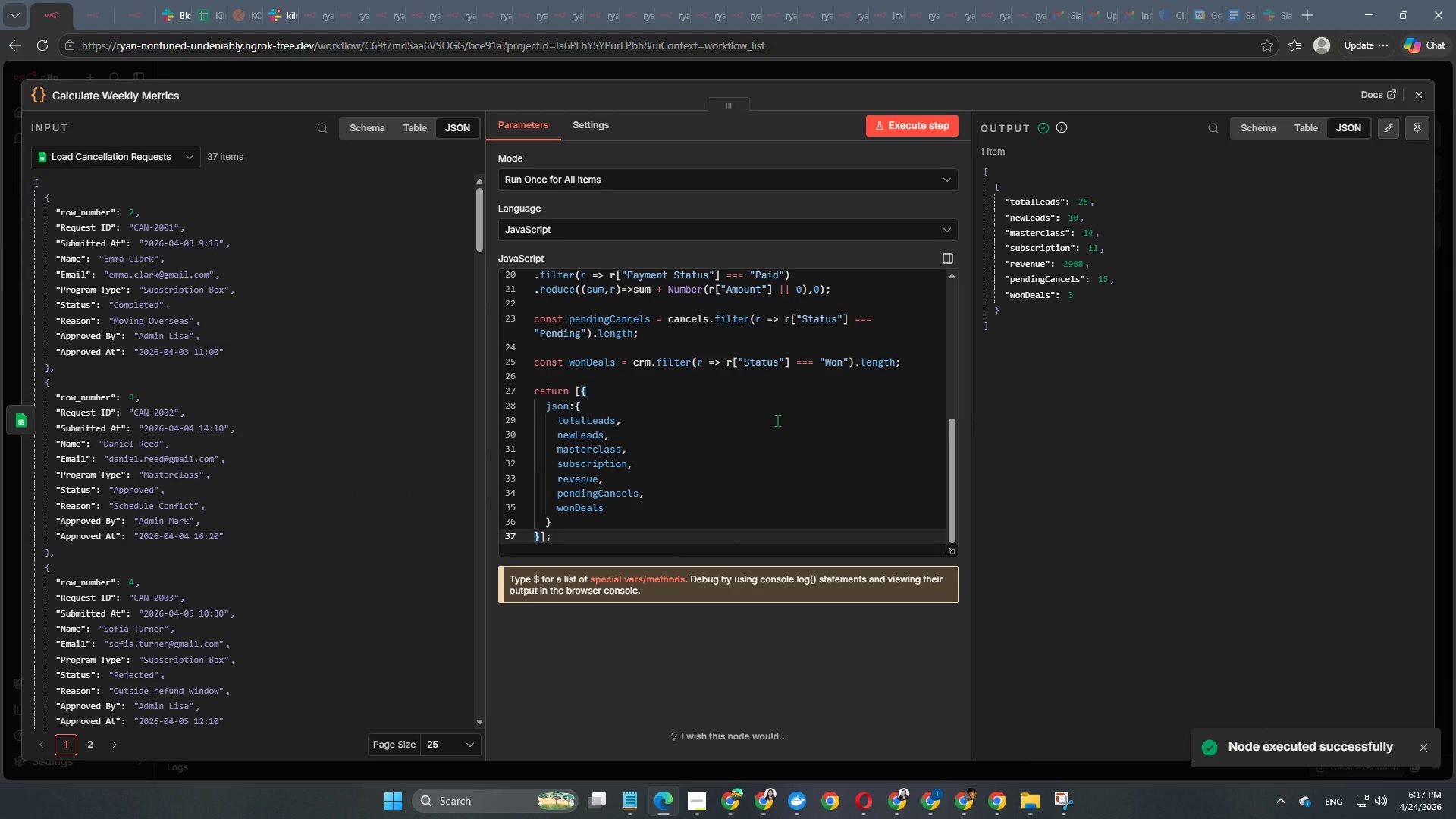 
scroll: coordinate [777, 420], scroll_direction: down, amount: 1.0
 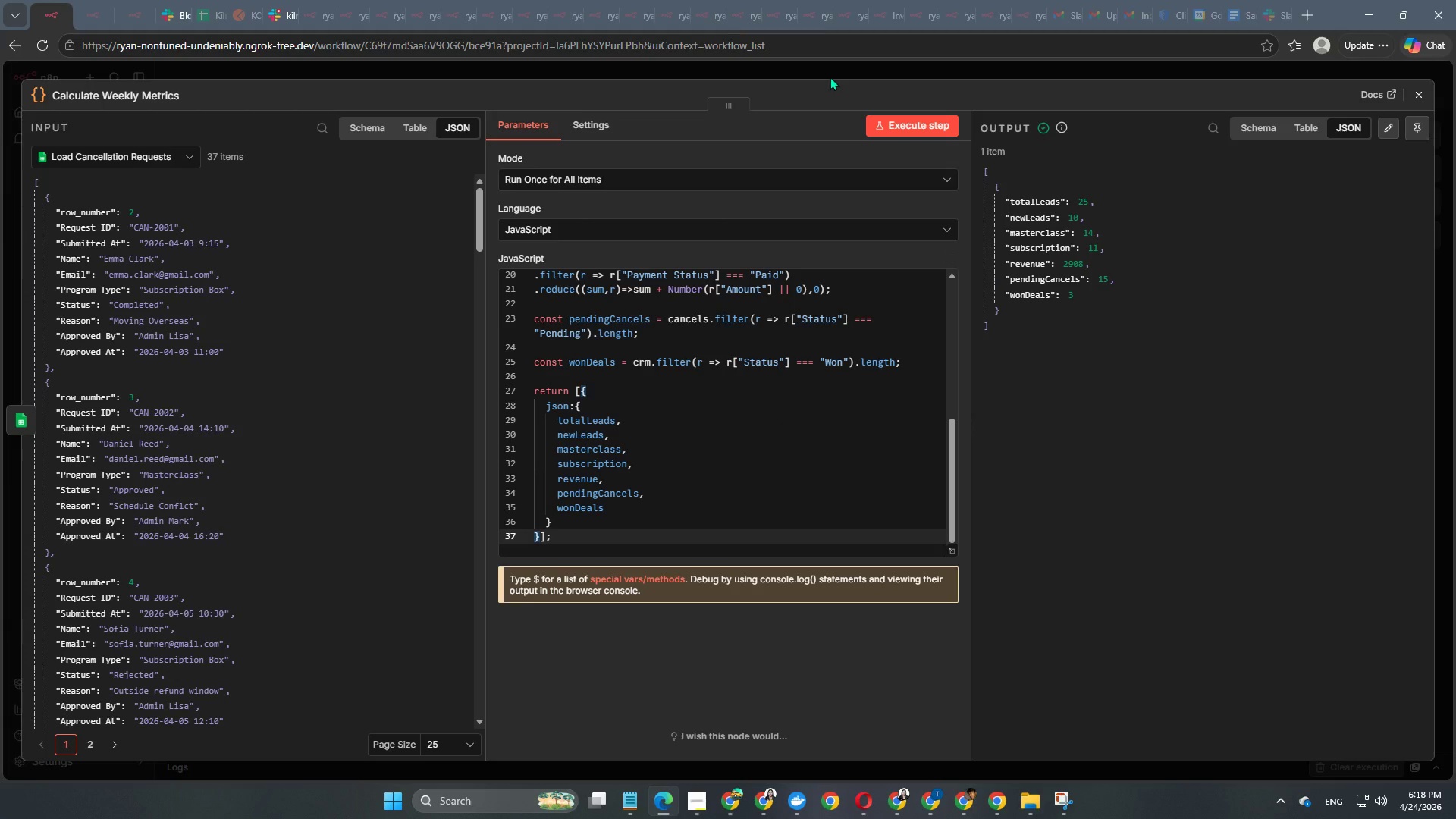 
wait(13.34)
 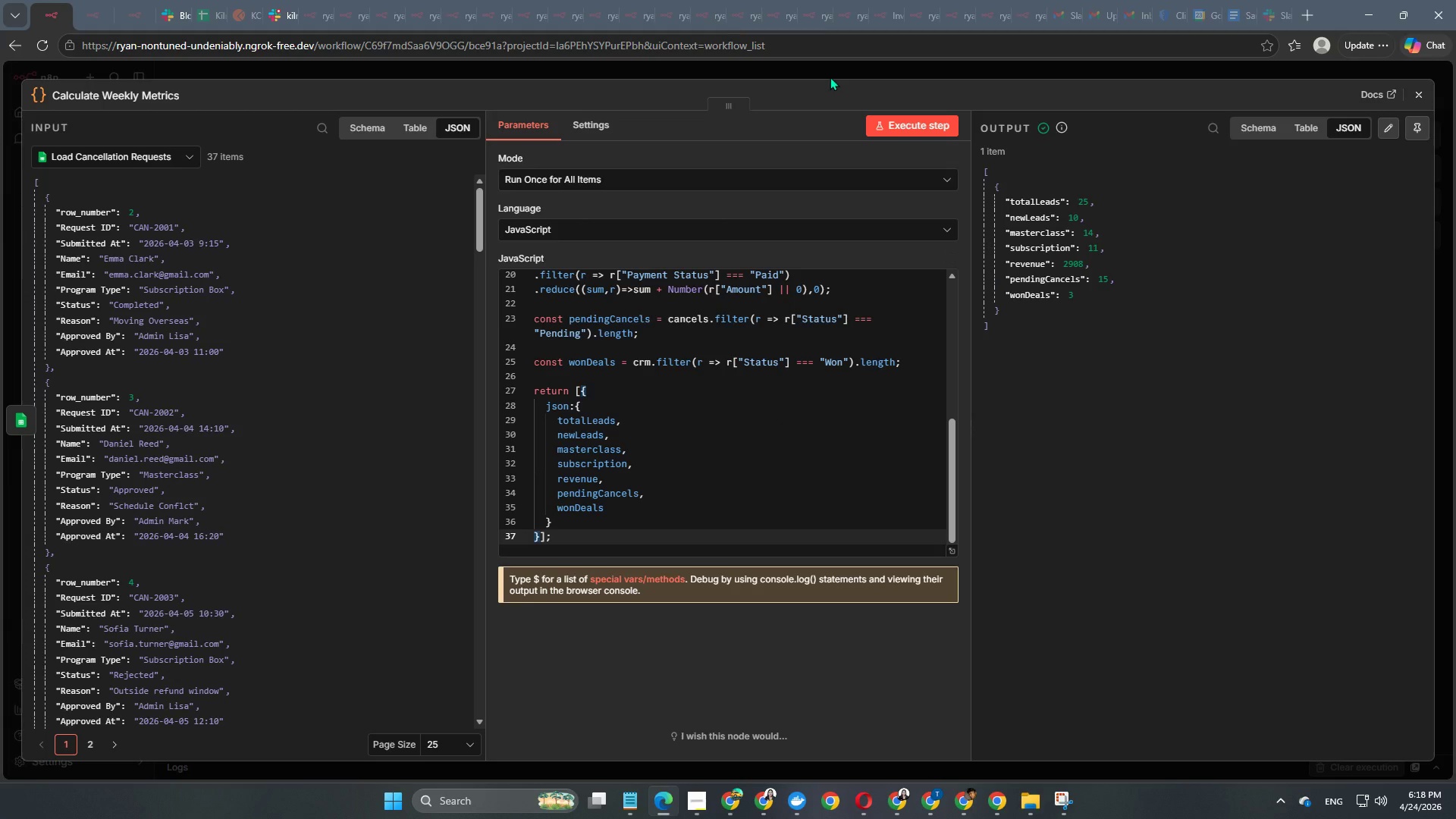 
left_click([796, 71])
 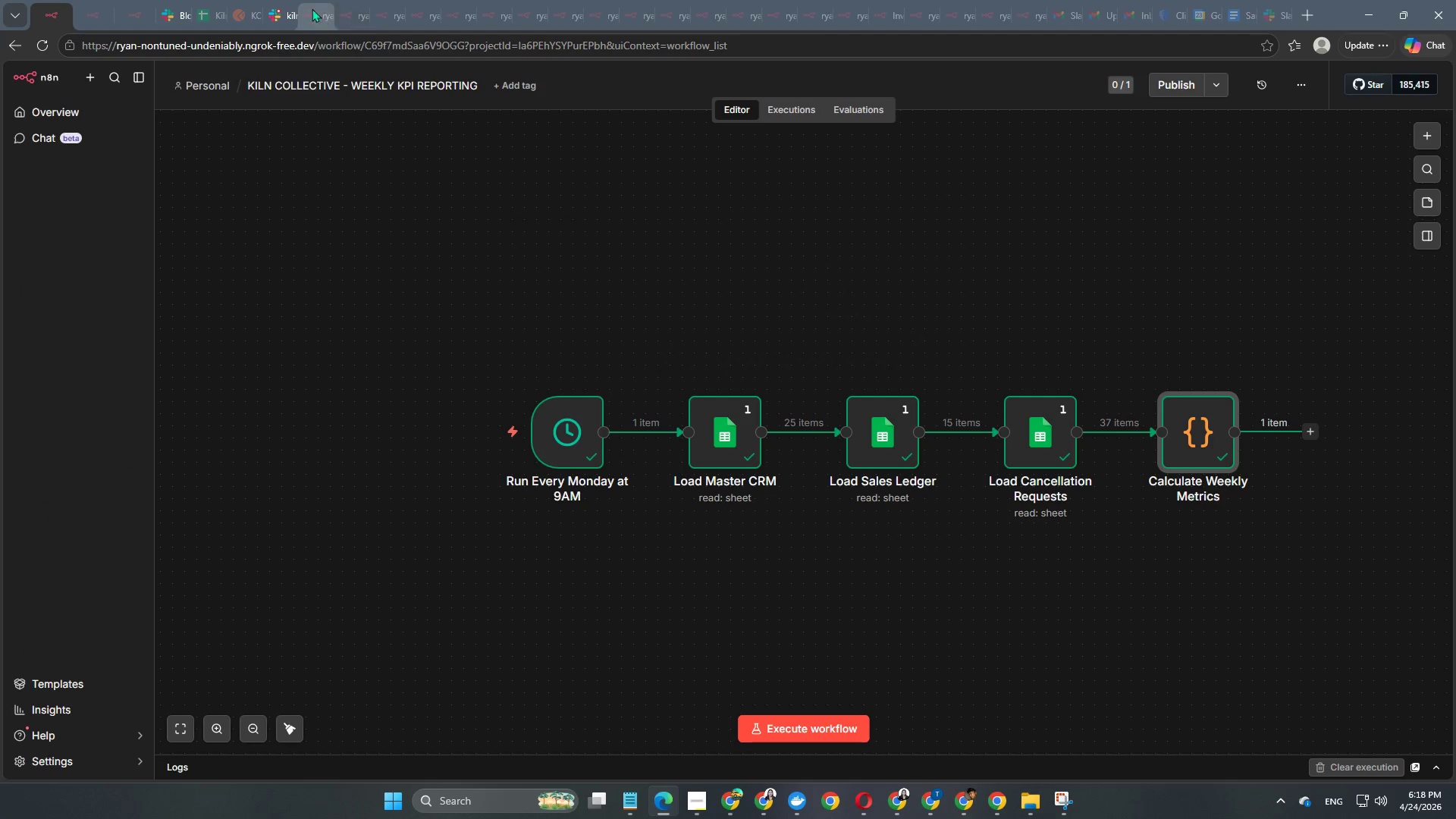 
left_click([291, 8])
 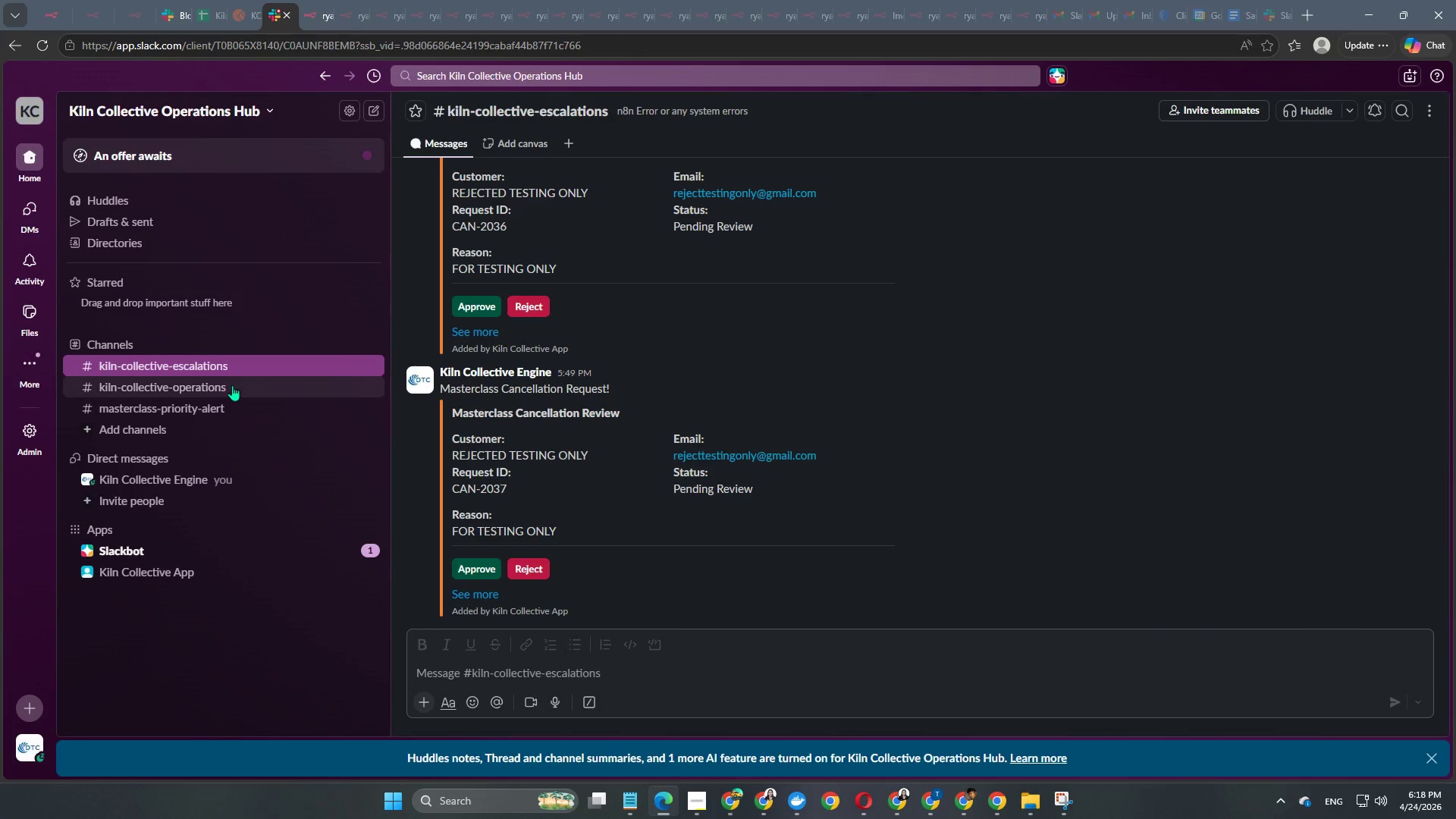 
left_click([231, 386])
 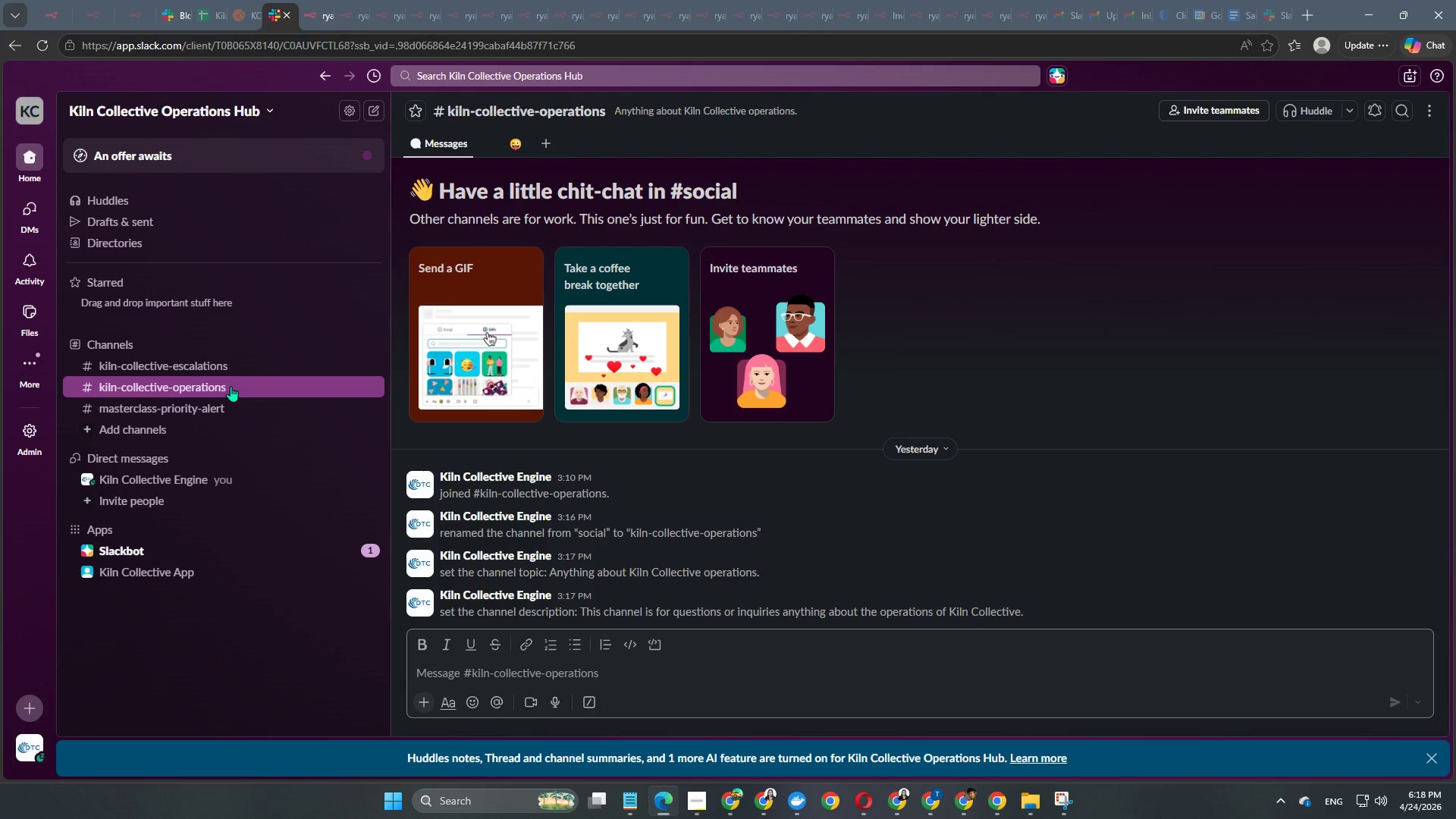 
scroll: coordinate [534, 500], scroll_direction: down, amount: 3.0
 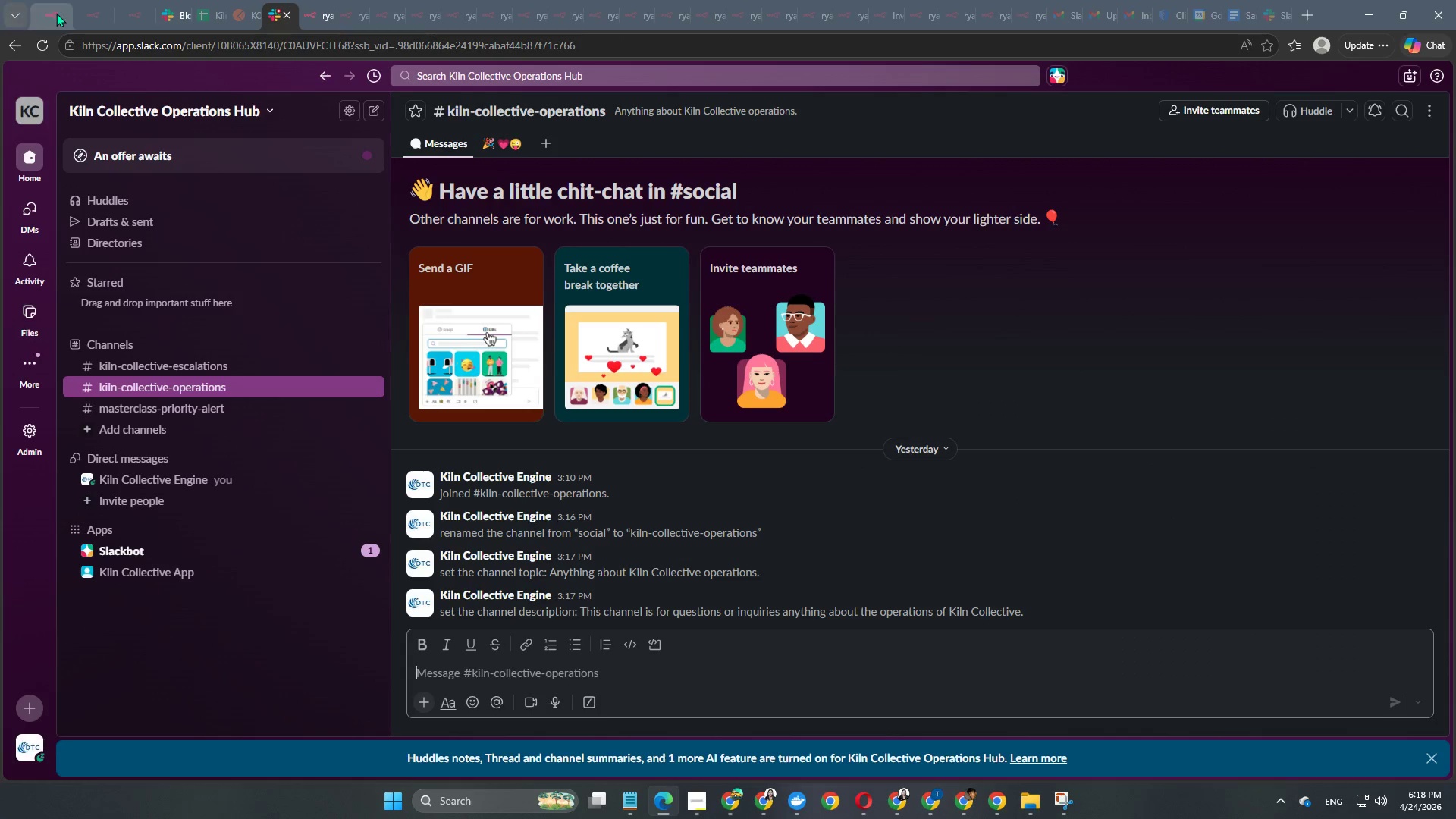 
left_click([52, 15])
 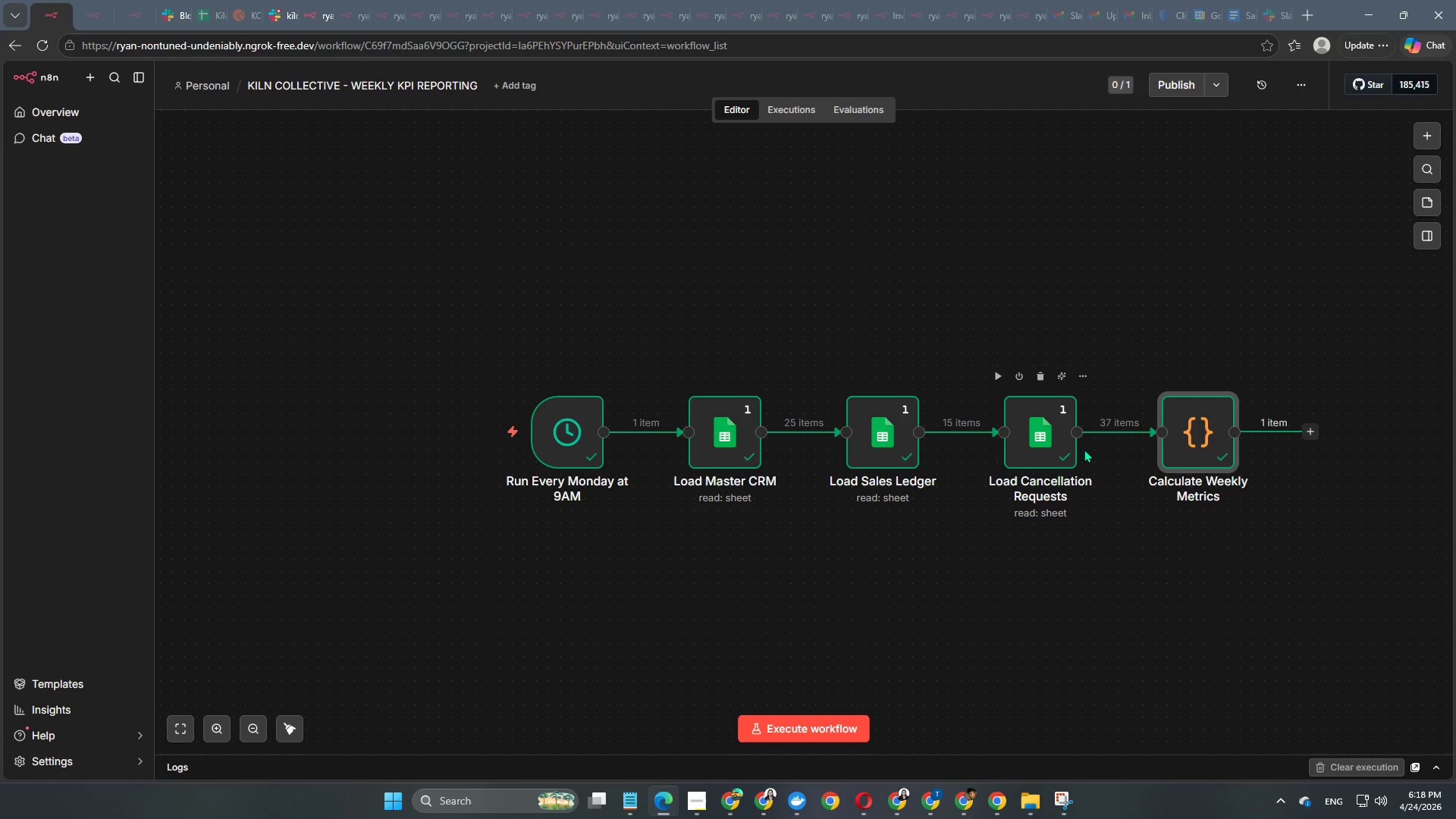 
hold_key(key=Space, duration=0.98)
 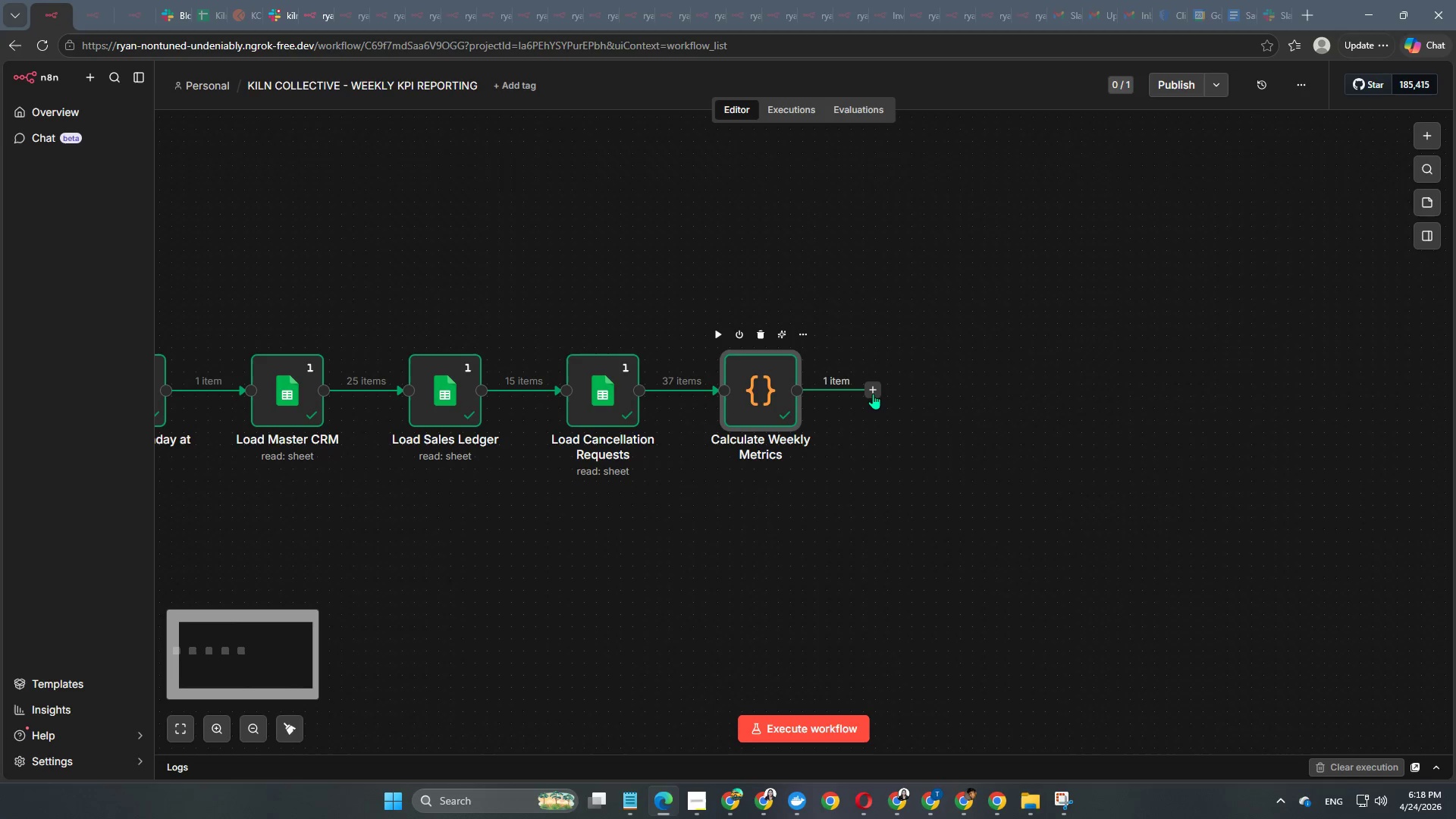 
left_click_drag(start_coordinate=[1210, 583], to_coordinate=[773, 541])
 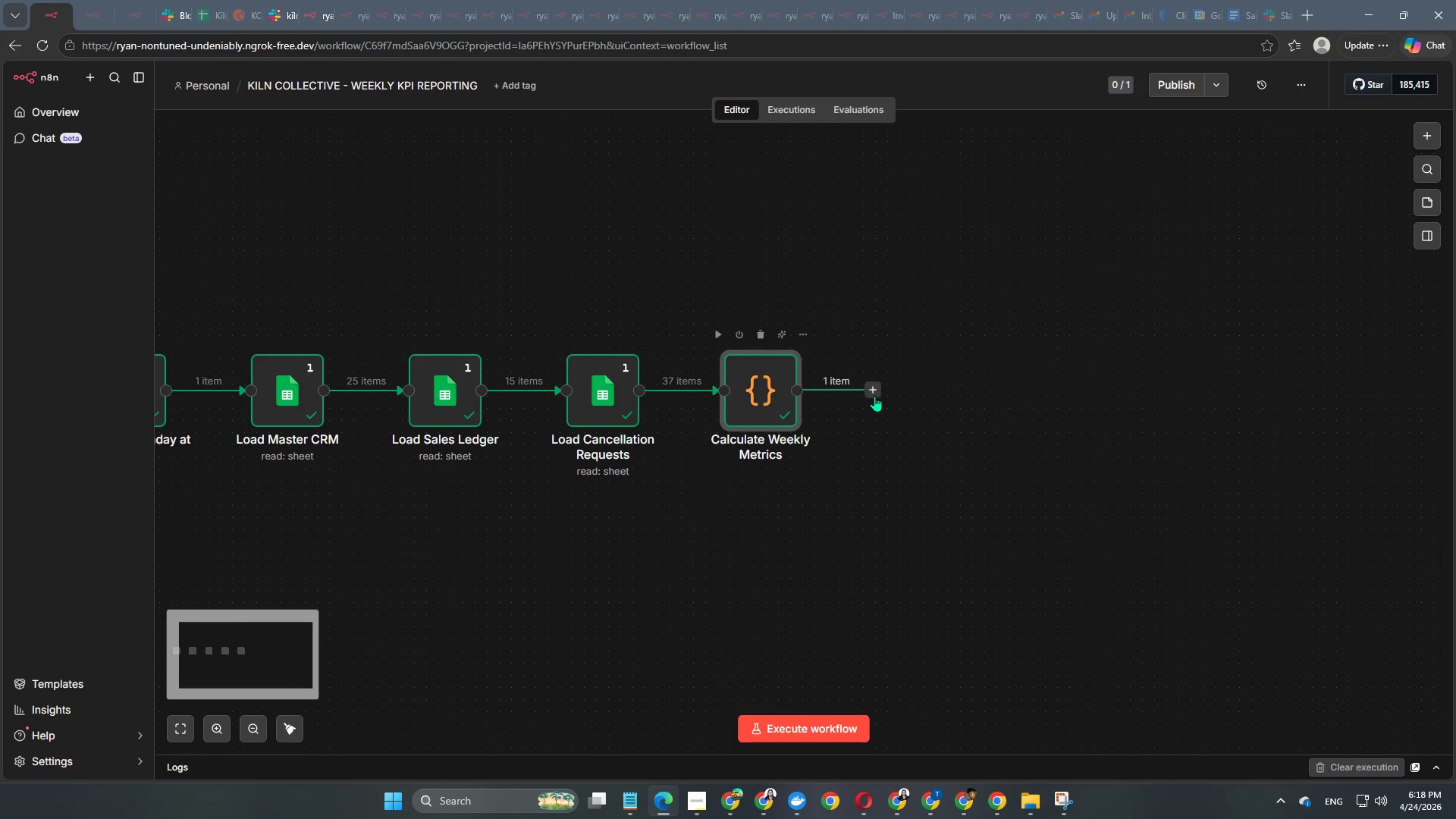 
left_click([873, 394])
 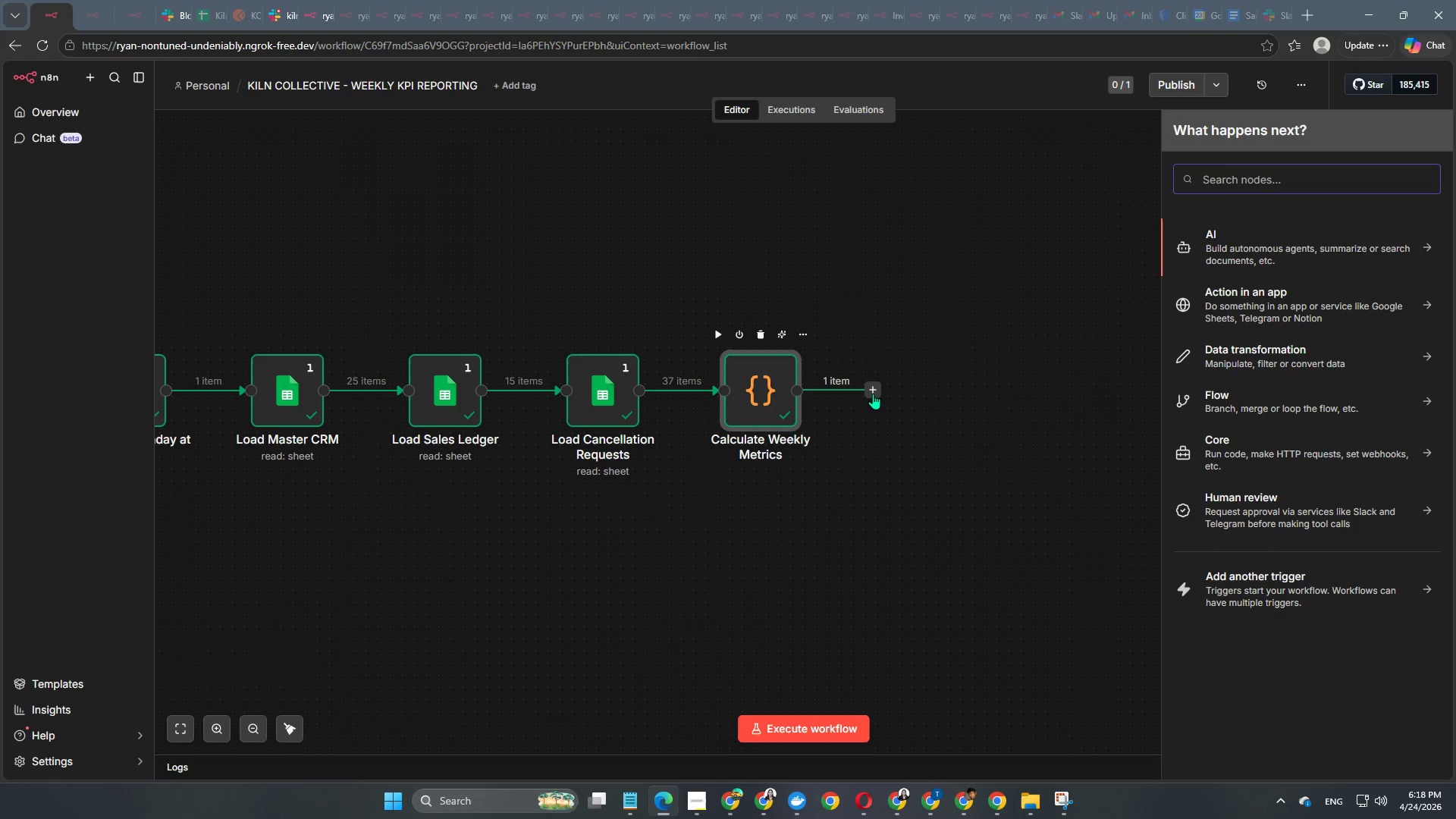 
type(sla)
 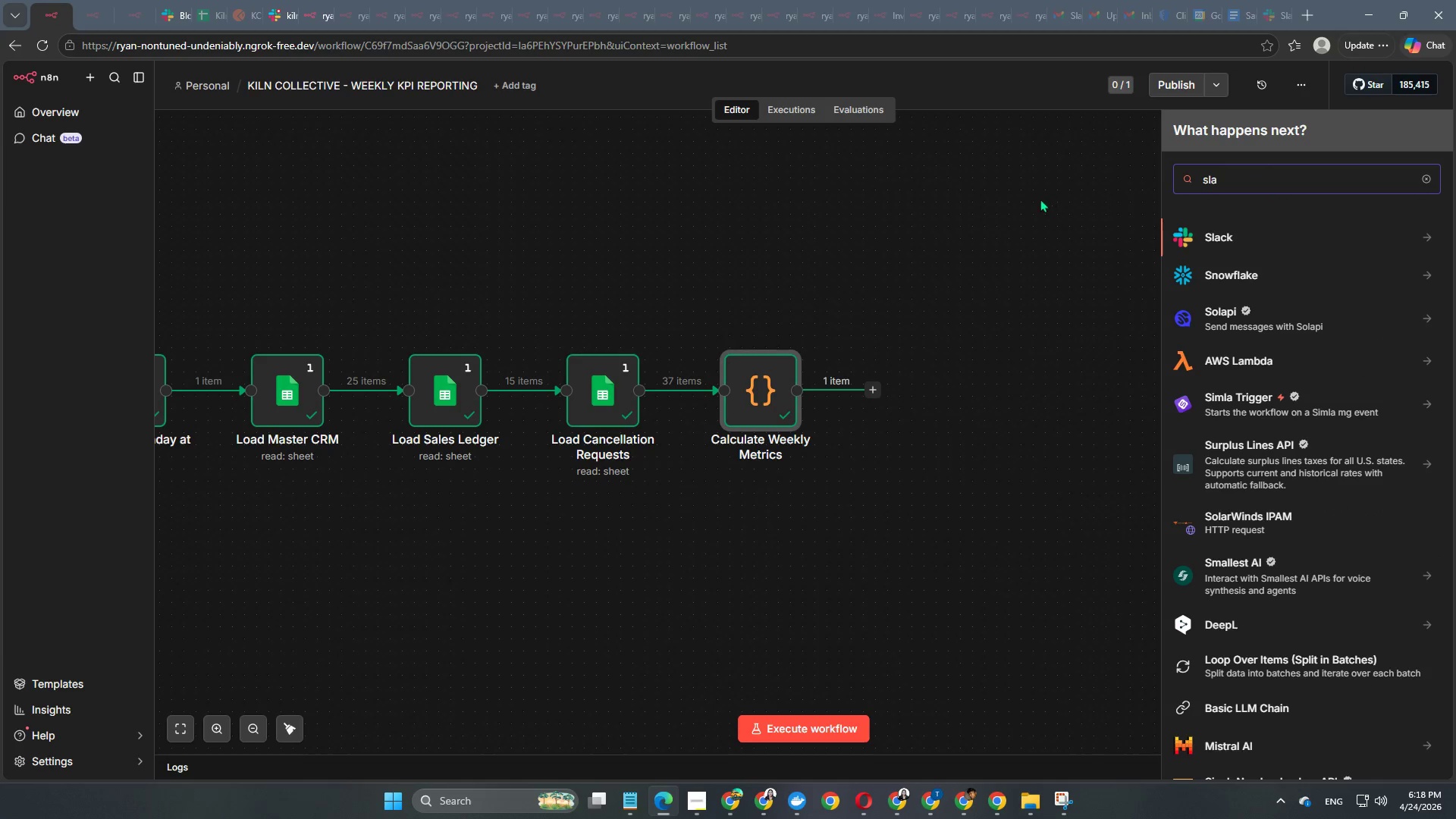 
left_click([1216, 238])
 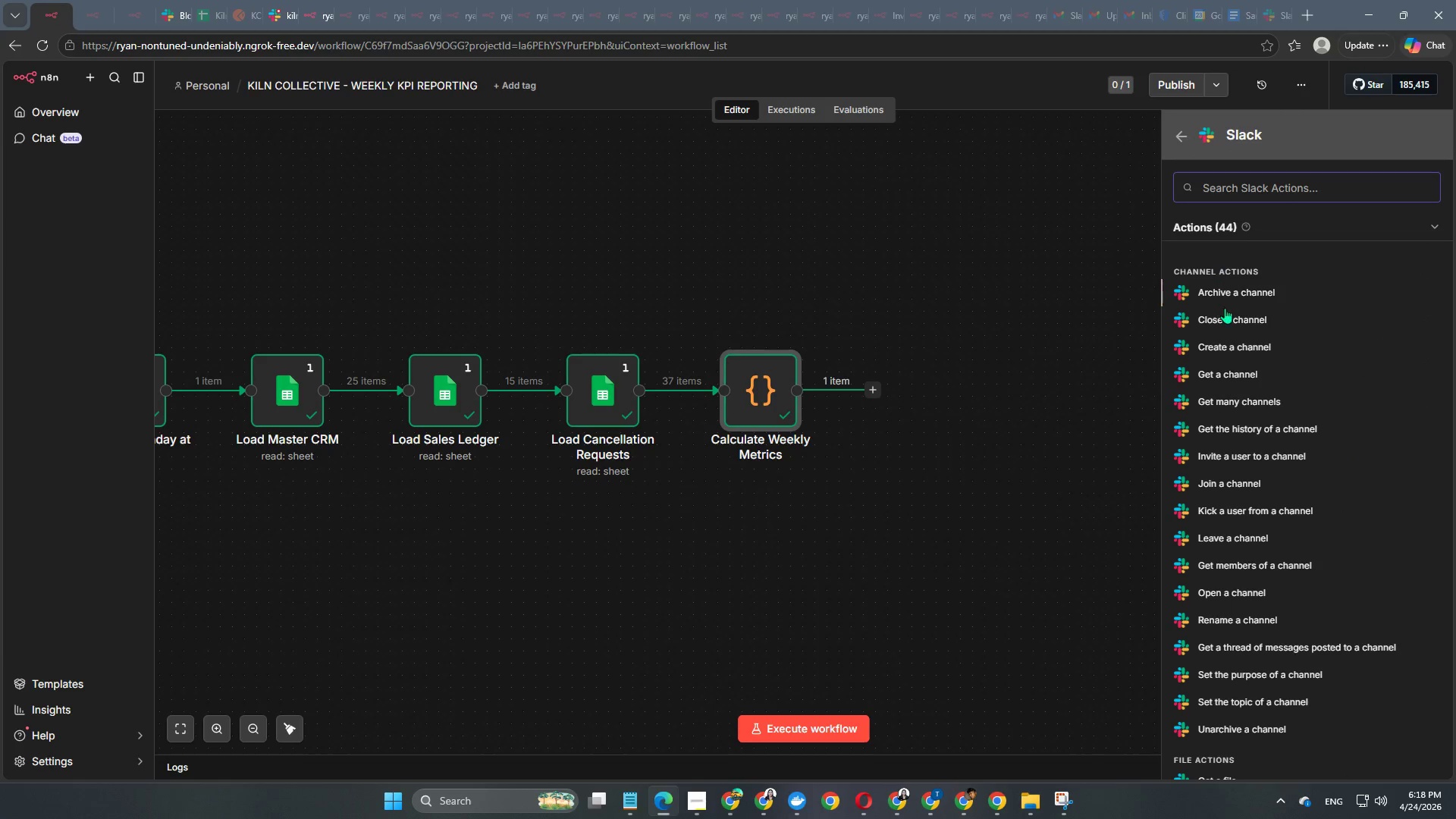 
scroll: coordinate [1272, 529], scroll_direction: down, amount: 6.0
 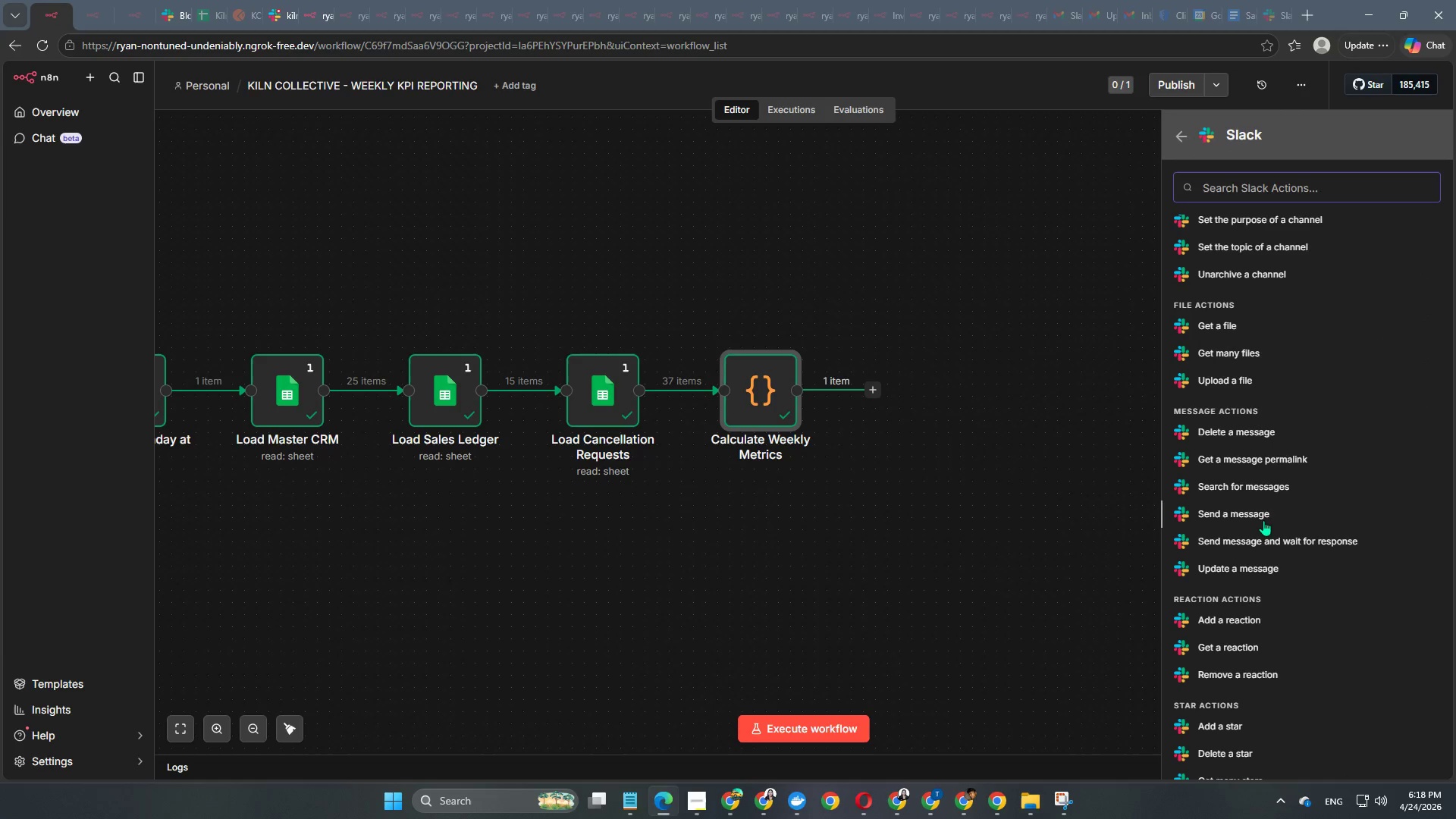 
left_click([1262, 519])
 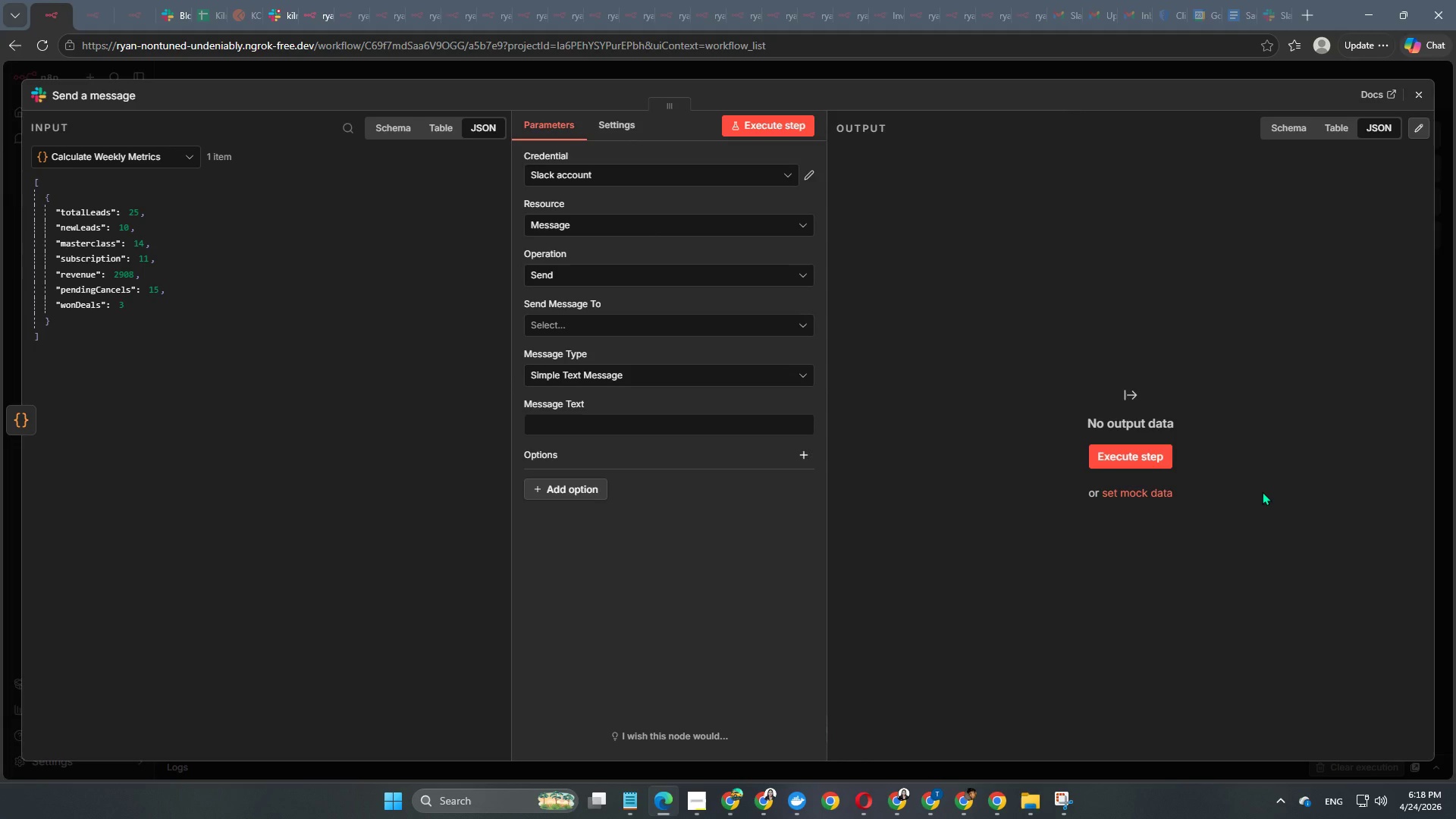 
wait(8.38)
 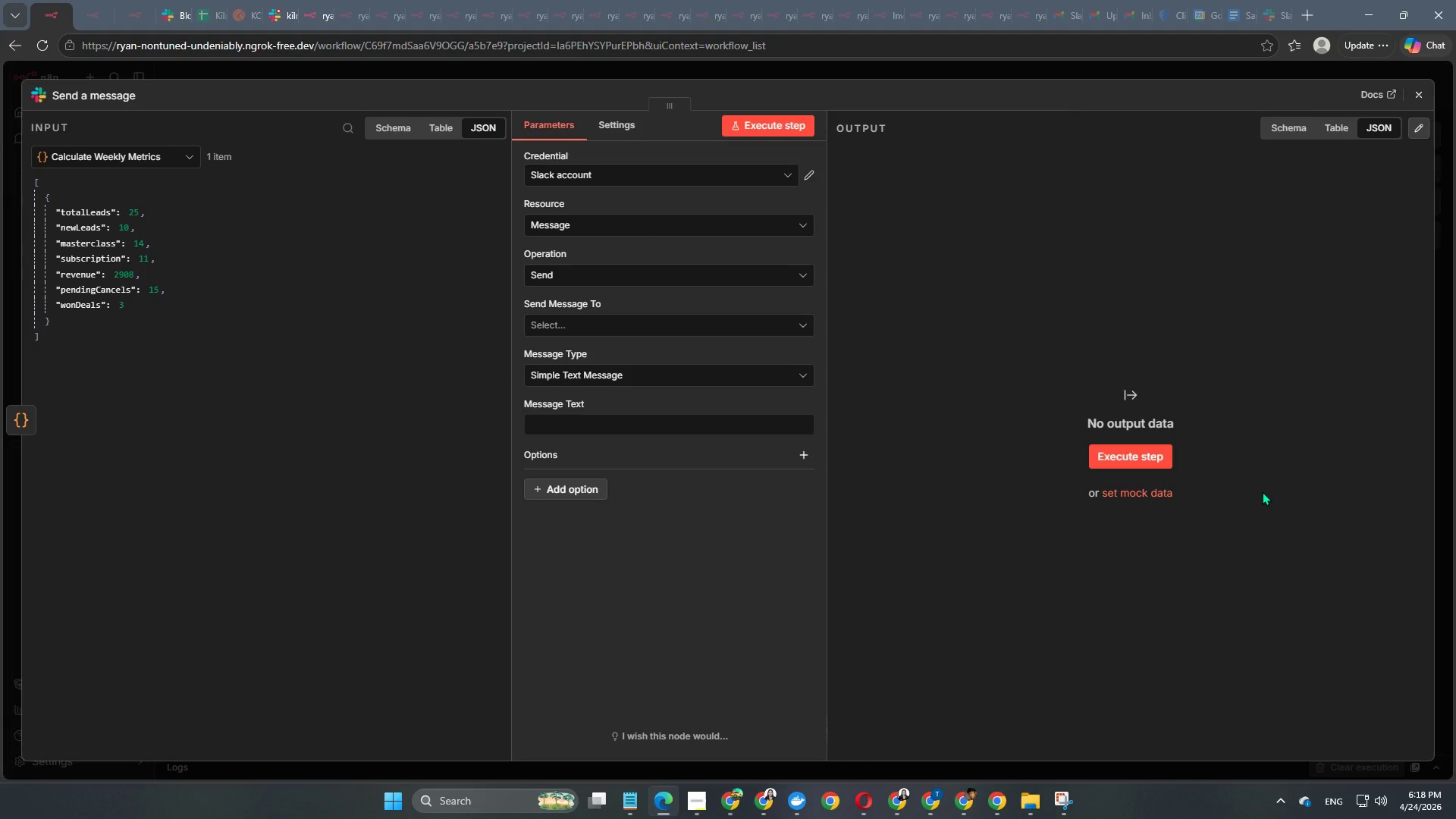 
left_click([612, 323])
 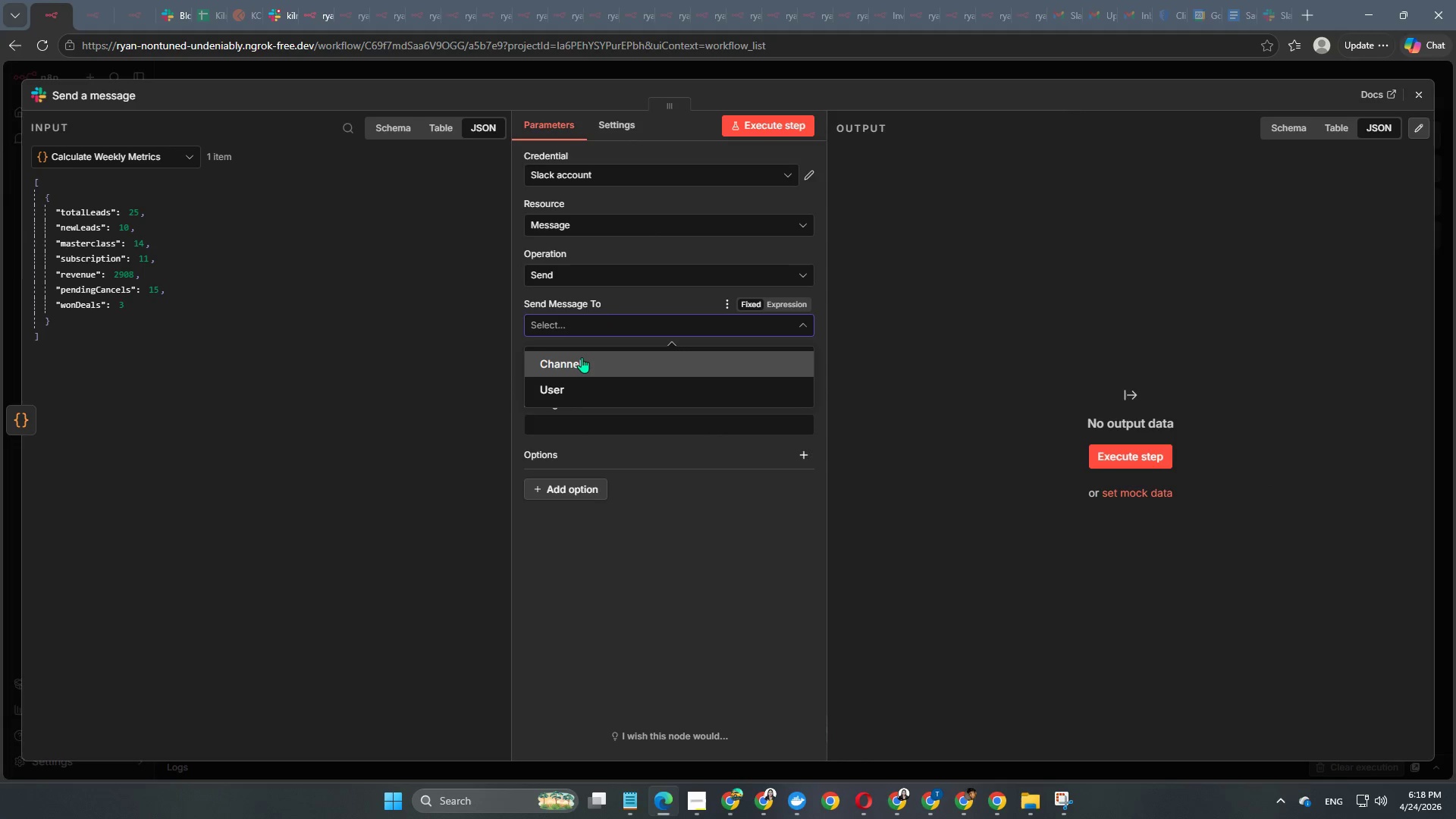 
left_click([582, 357])
 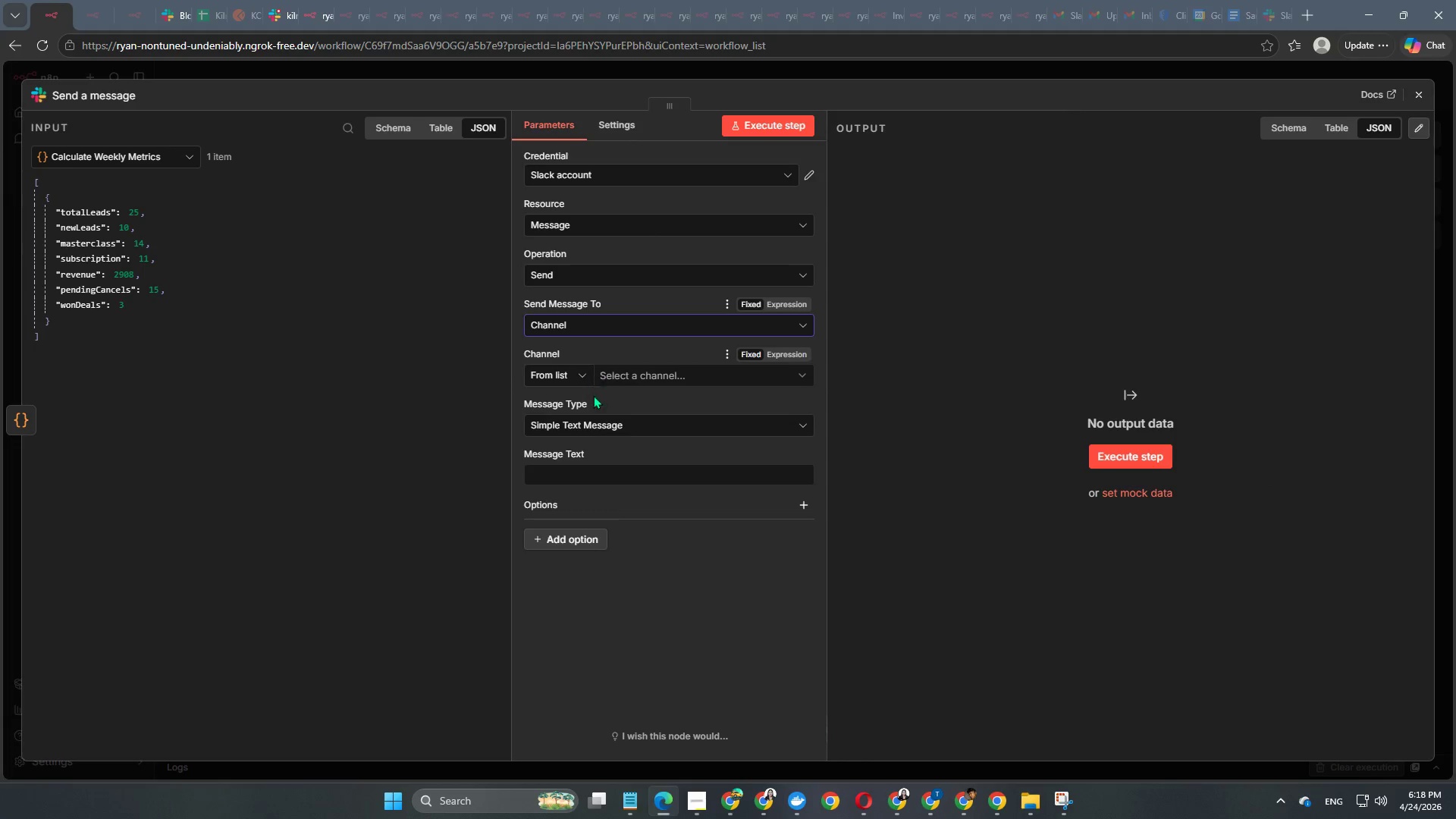 
left_click([608, 381])
 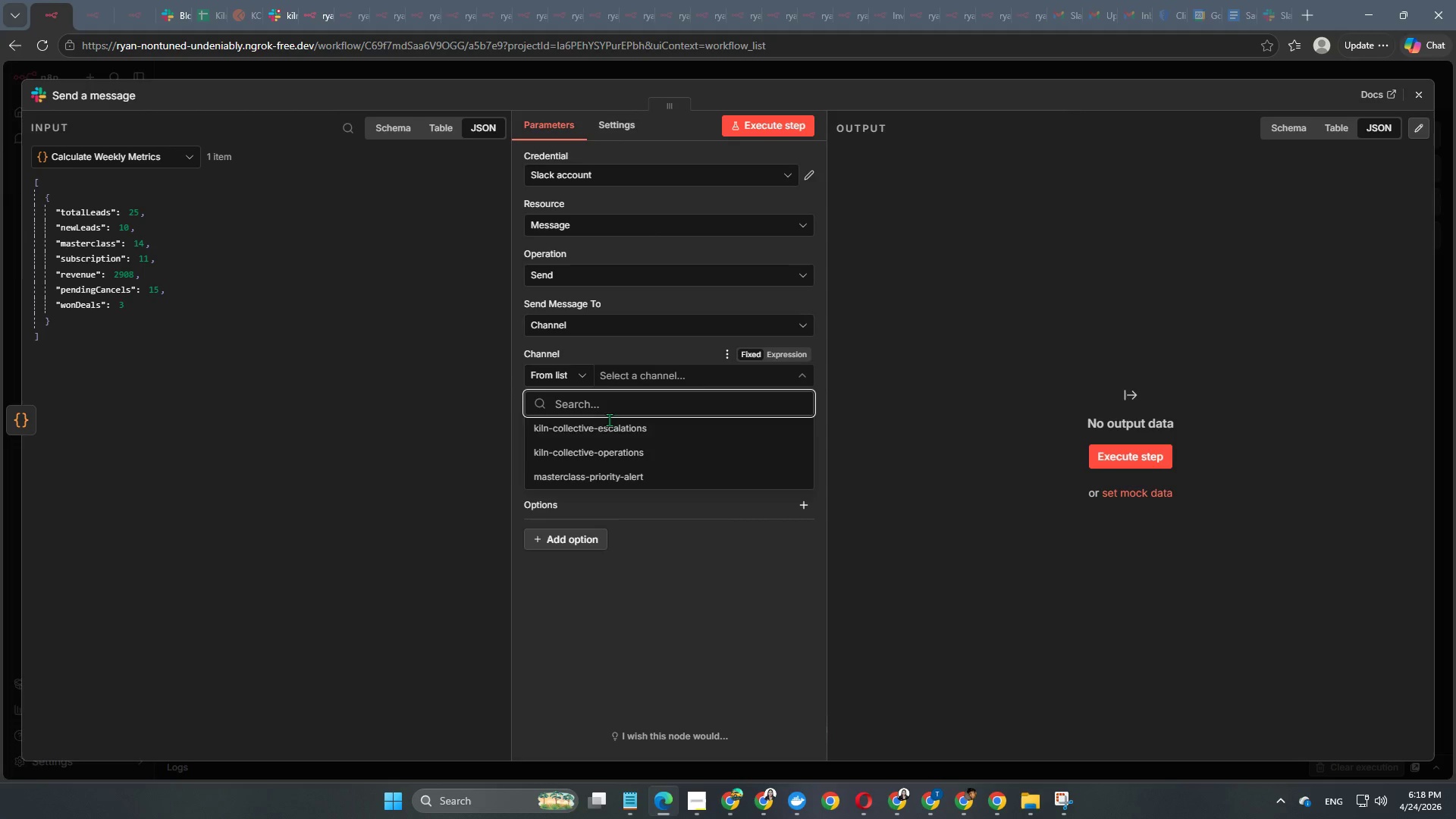 
left_click([619, 459])
 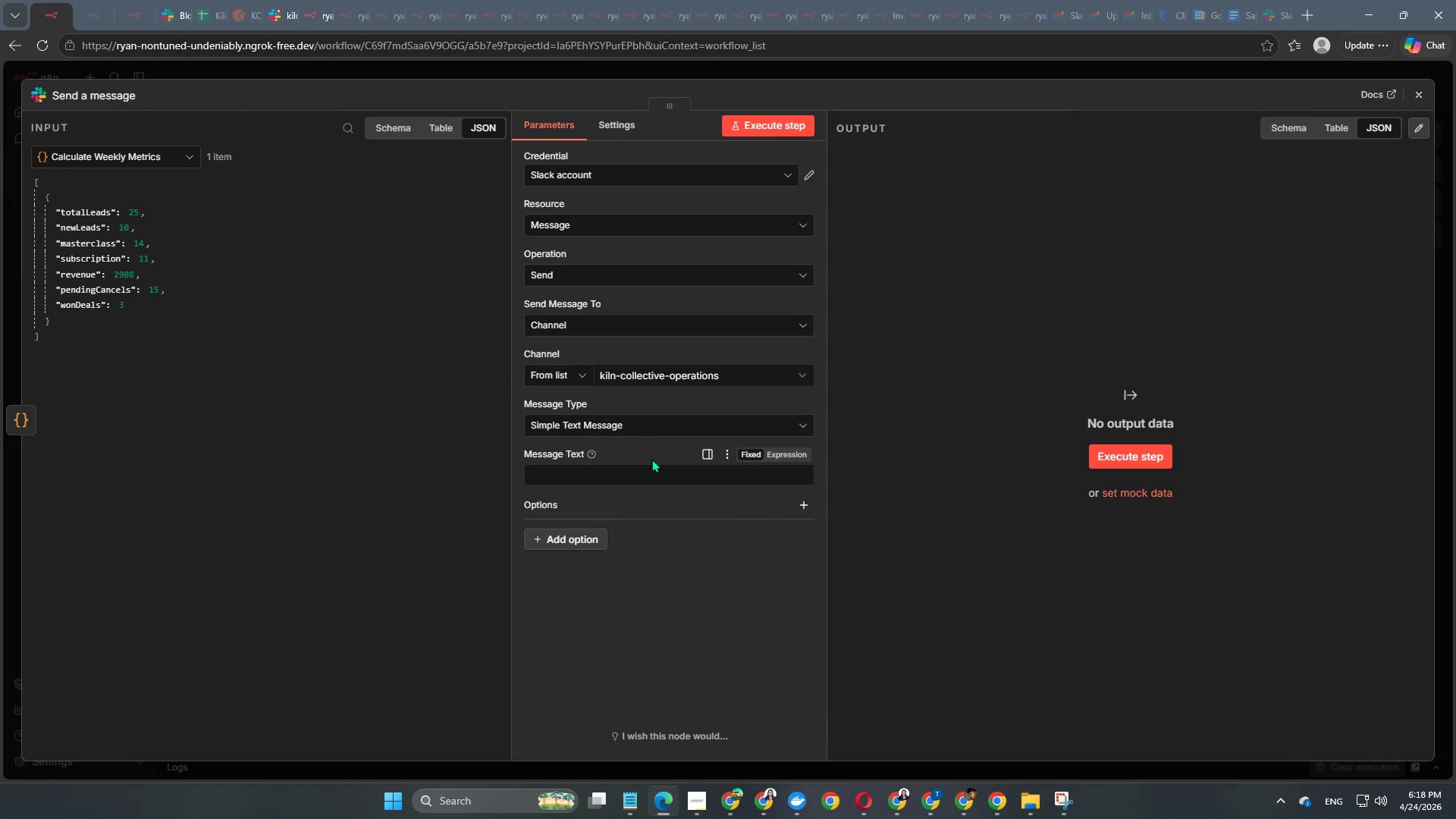 
scroll: coordinate [652, 458], scroll_direction: down, amount: 2.0
 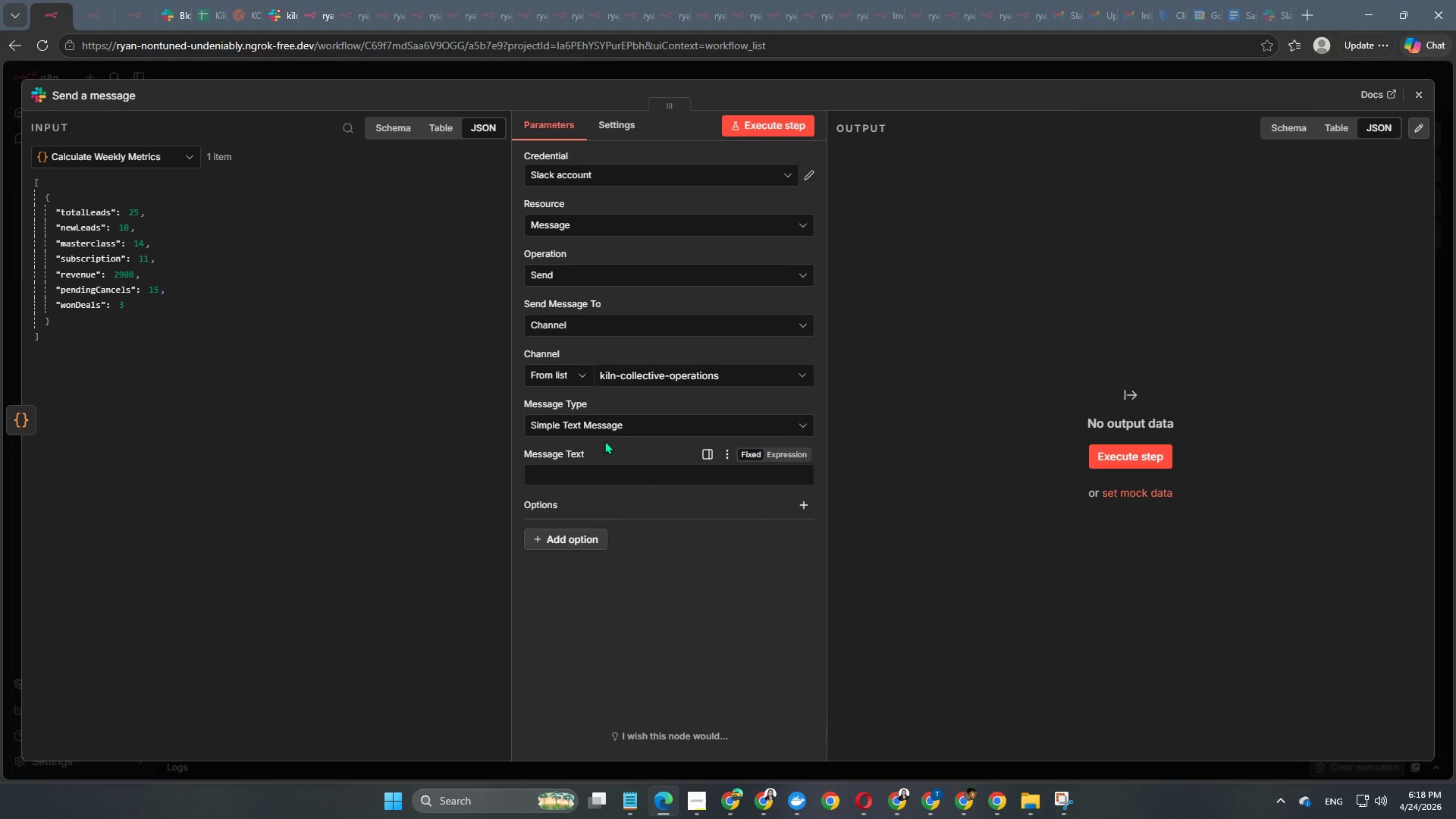 
left_click([629, 425])
 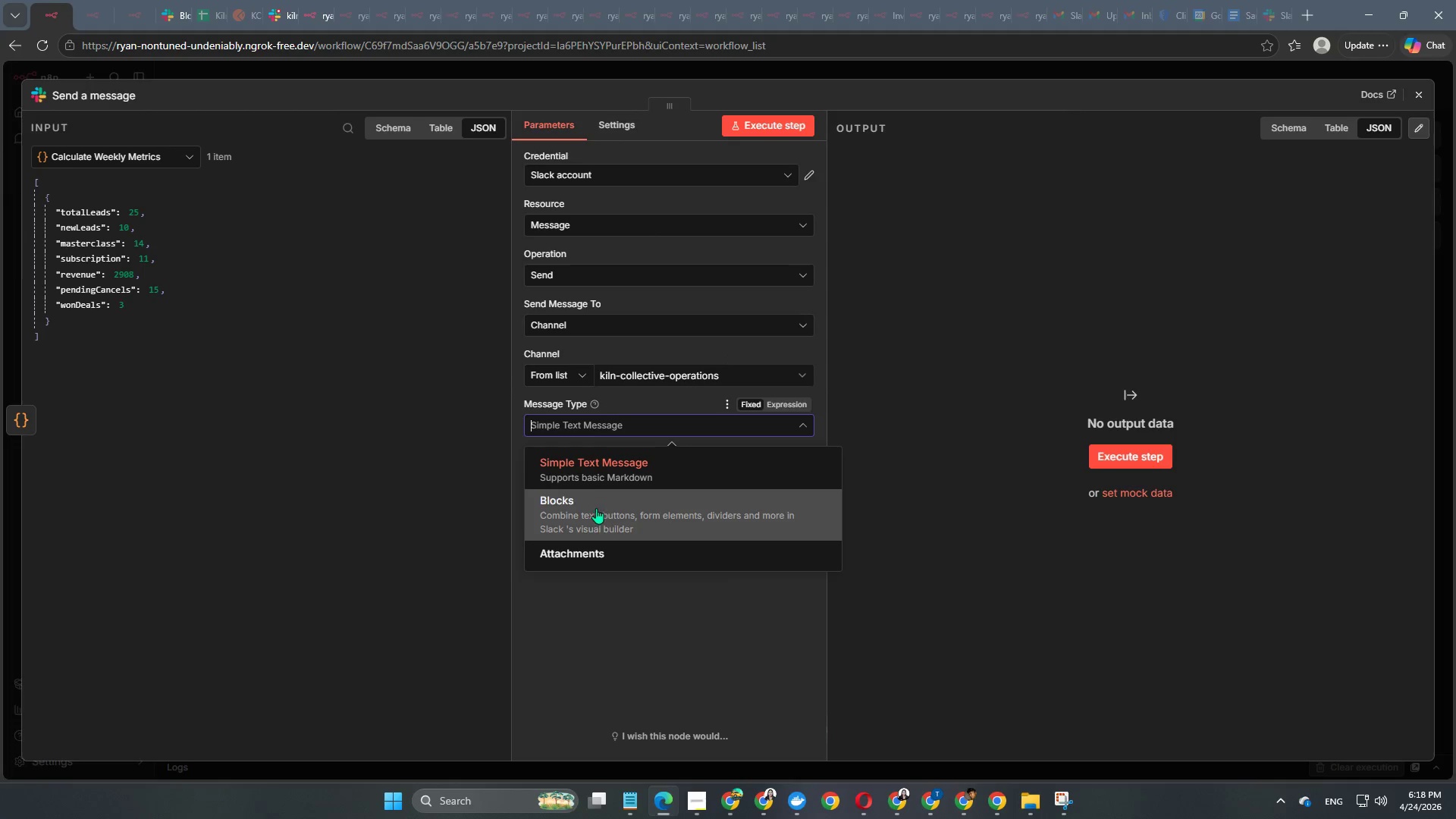 
left_click([596, 510])
 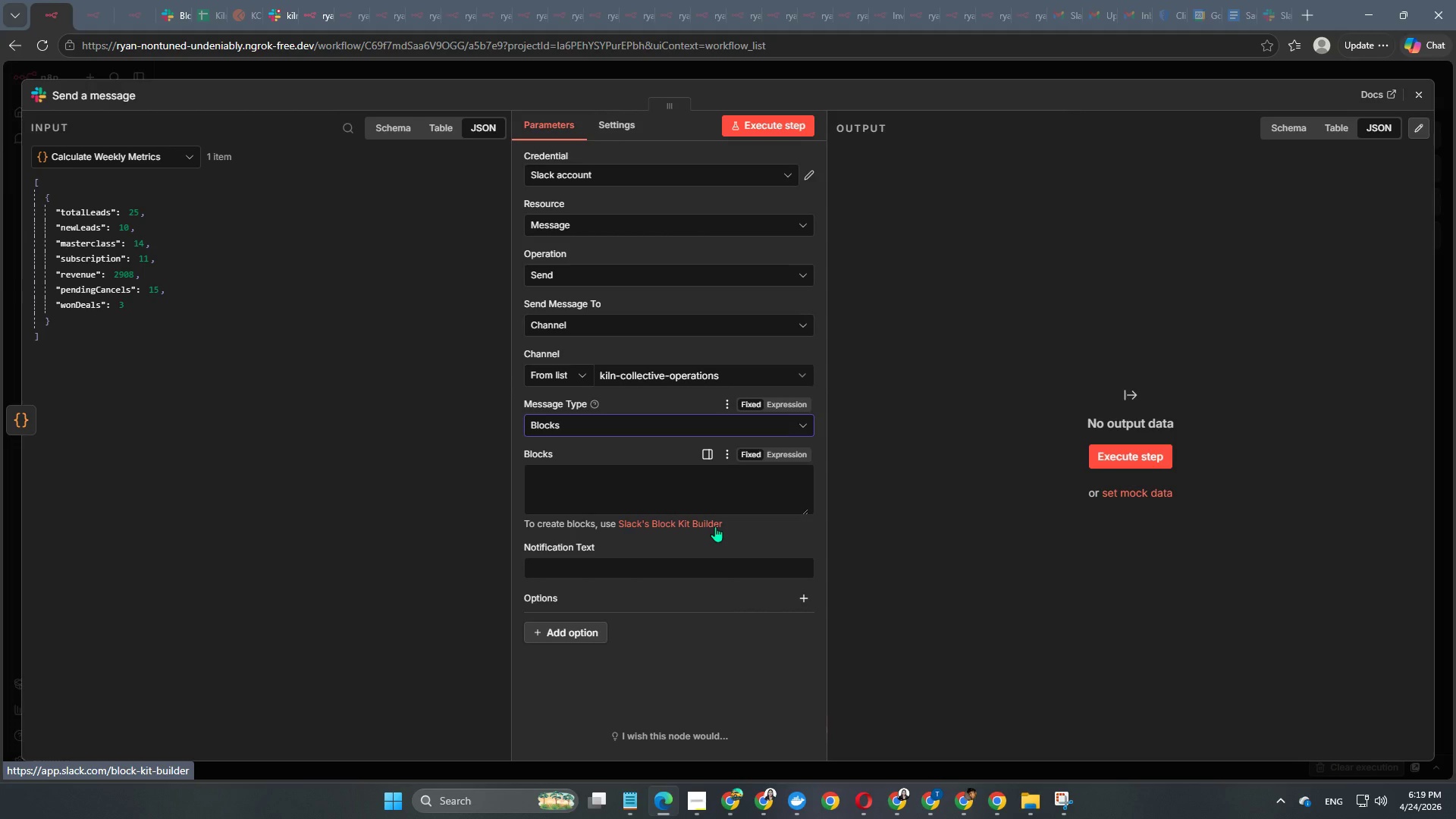 
wait(49.06)
 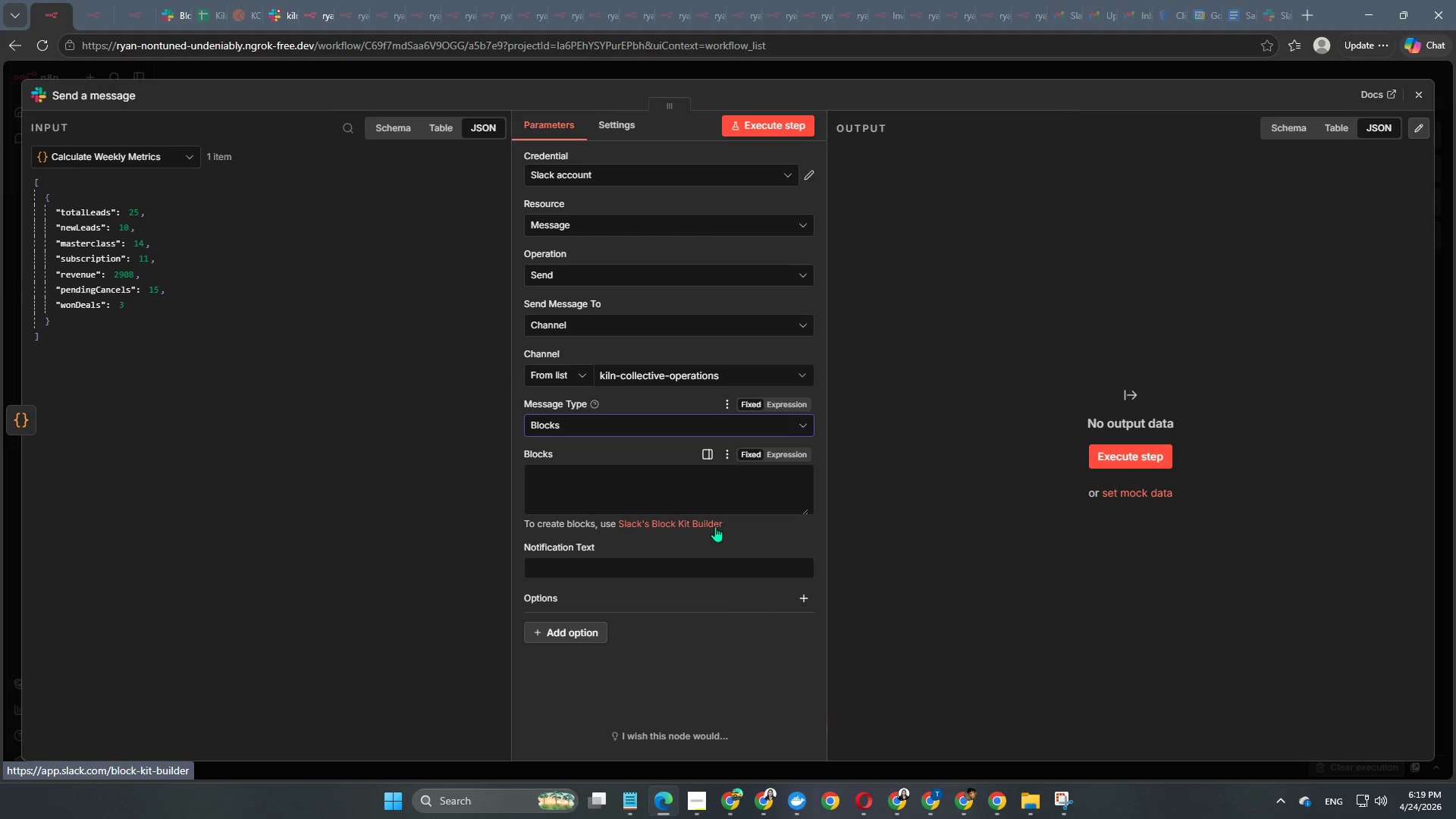 
left_click([587, 497])
 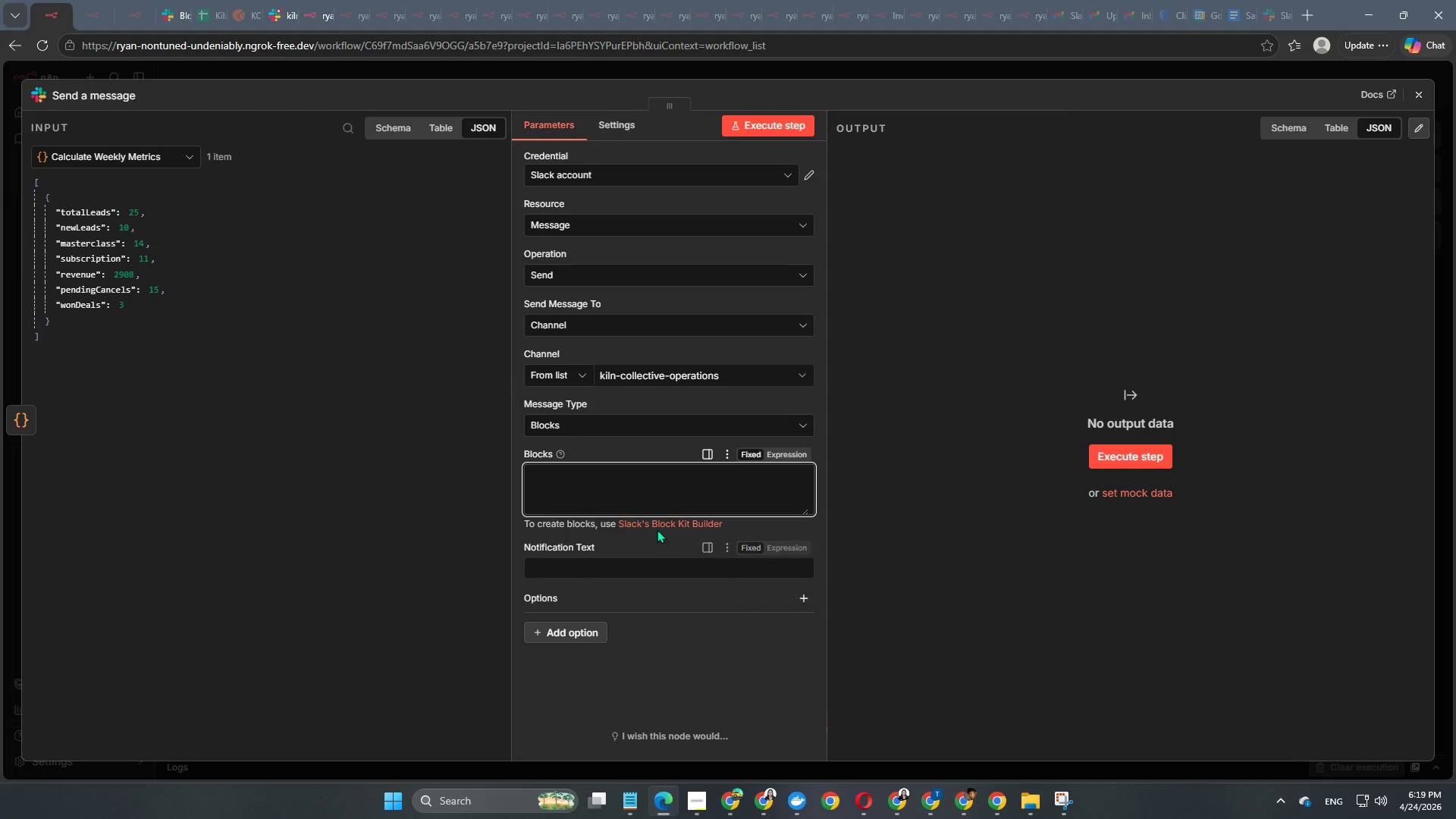 
left_click([659, 526])
 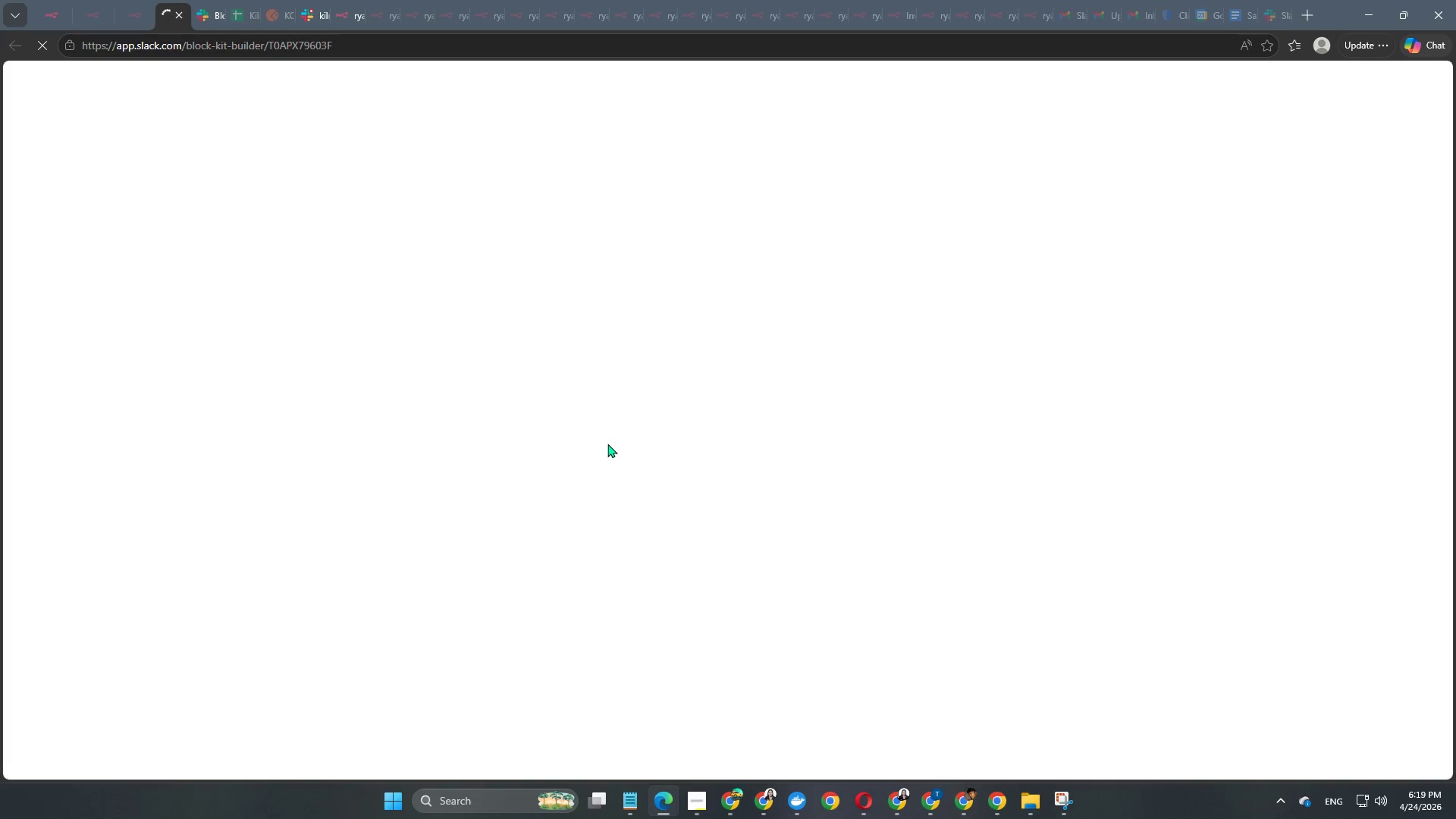 
wait(8.17)
 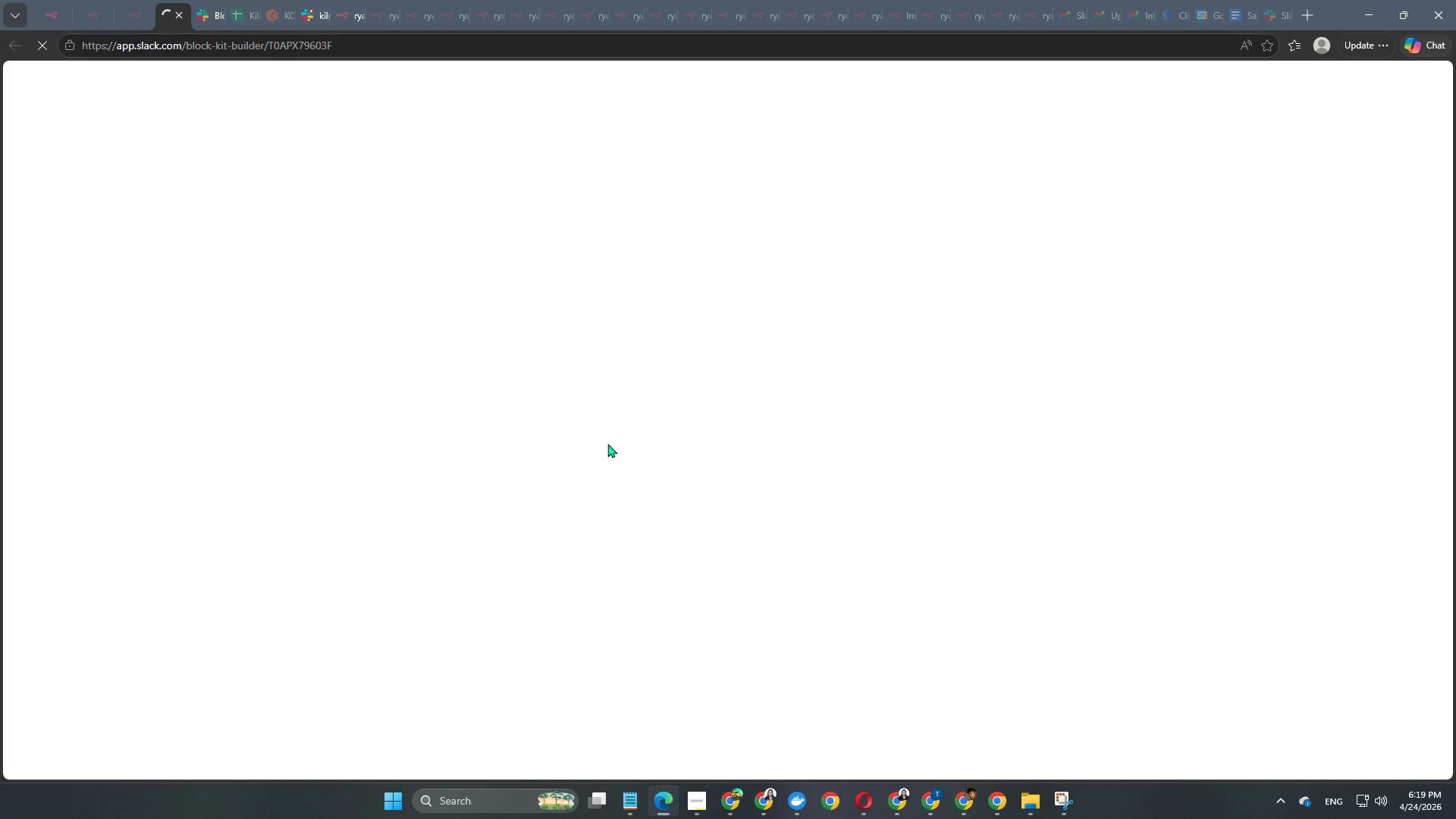 
left_click([1216, 80])
 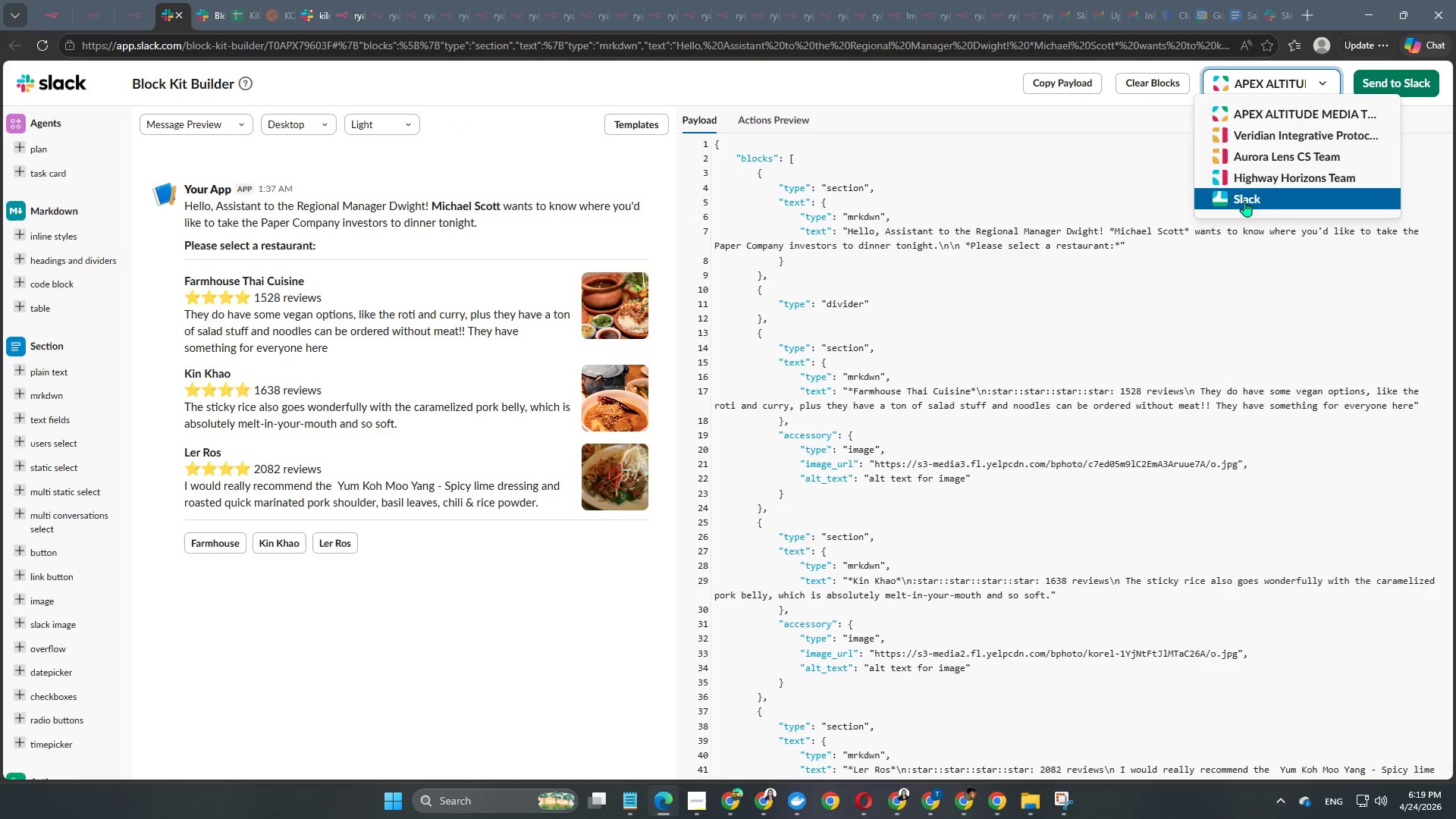 
left_click([1244, 202])
 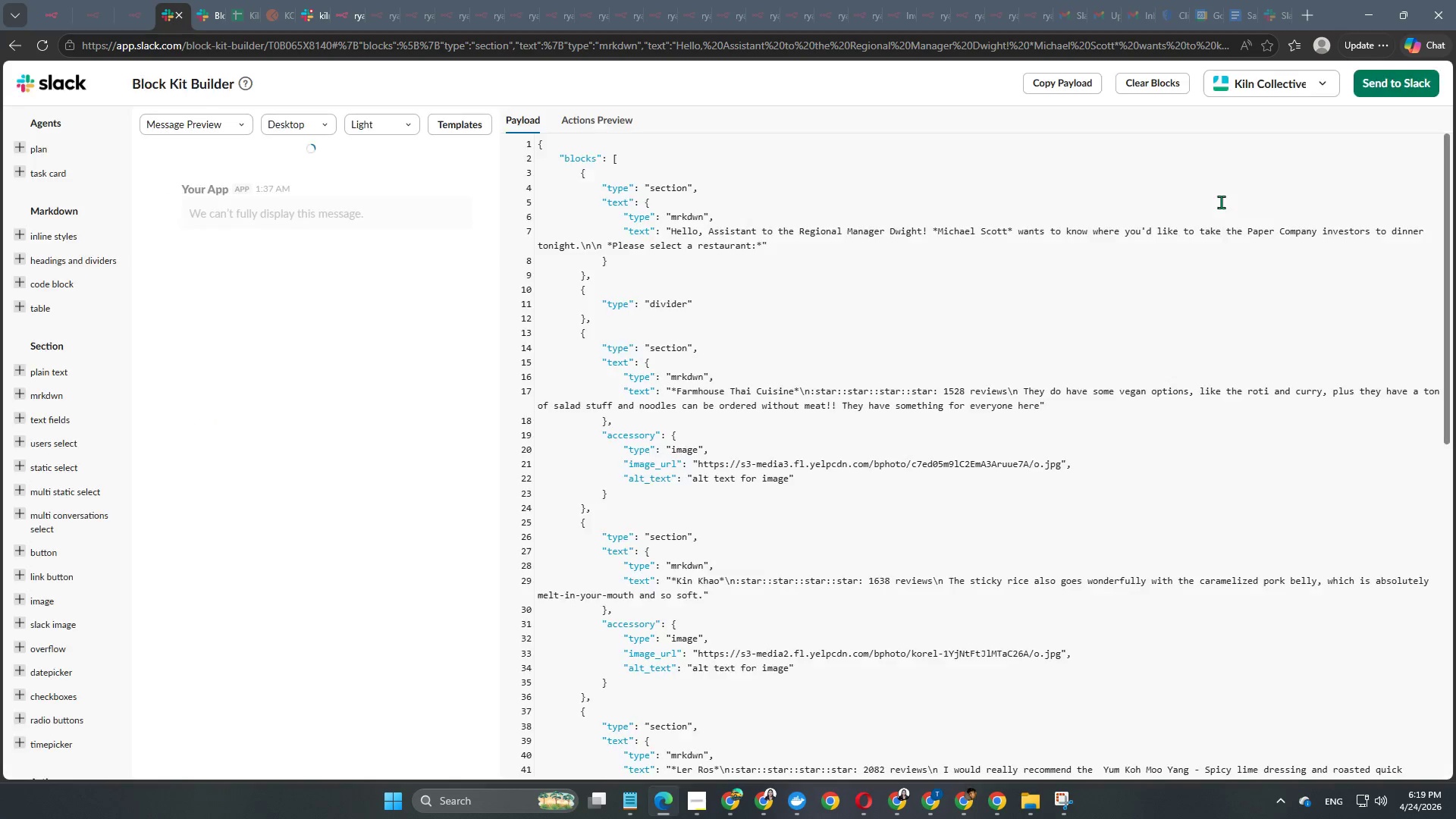 
wait(7.98)
 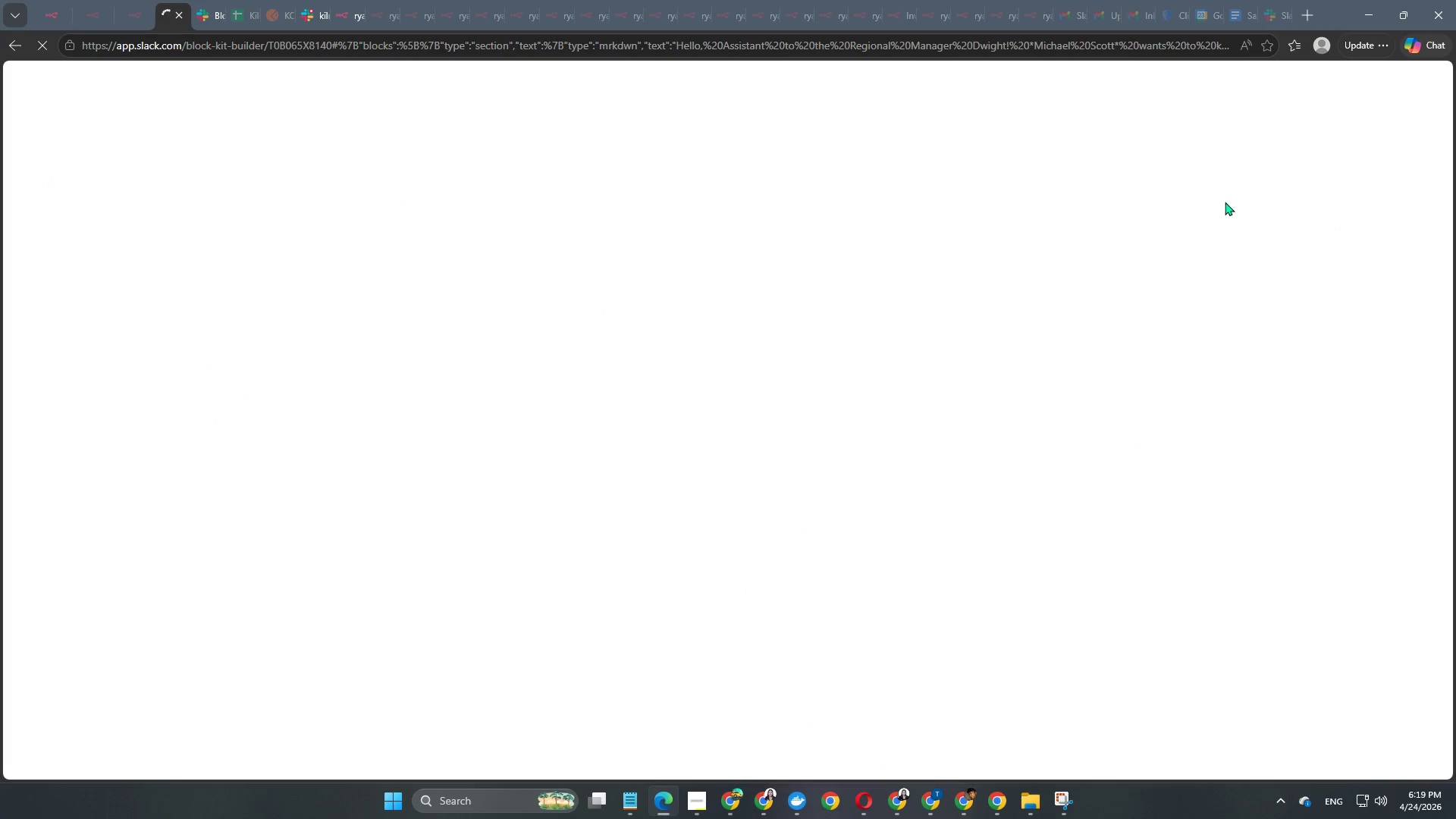 
left_click([1132, 83])
 